 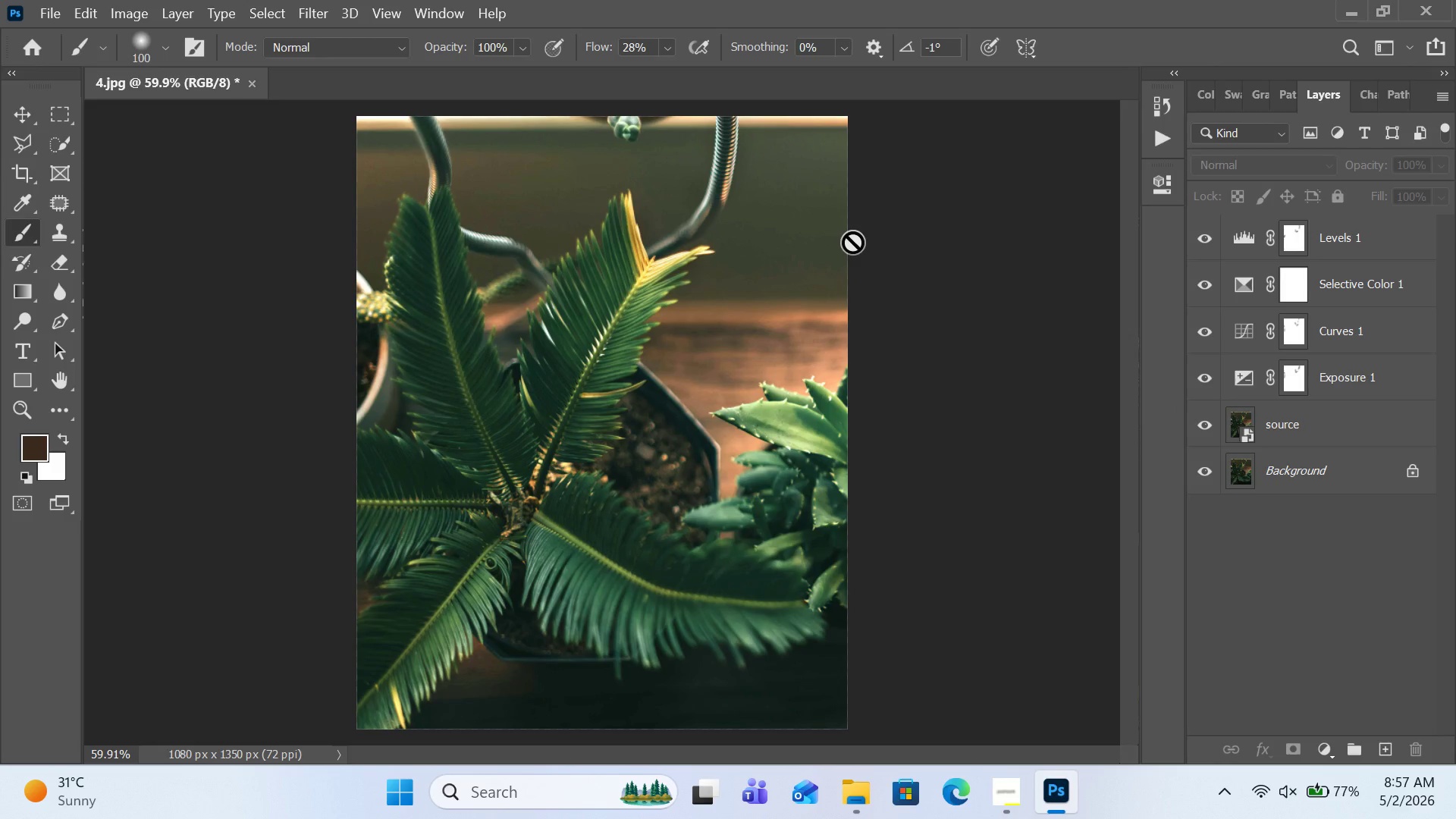 
key(Meta+MetaLeft)
 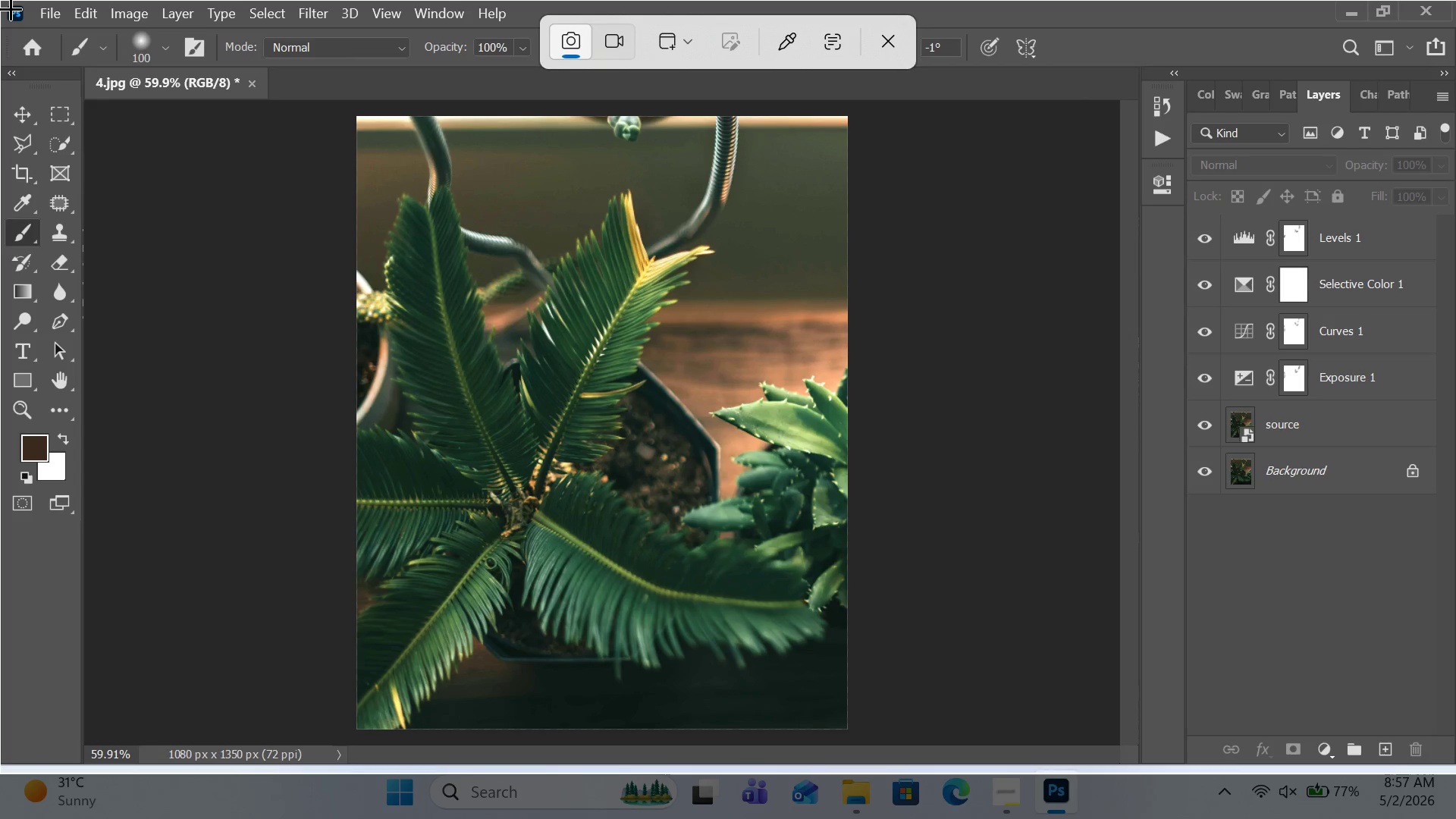 
key(Meta+Shift+ShiftLeft)
 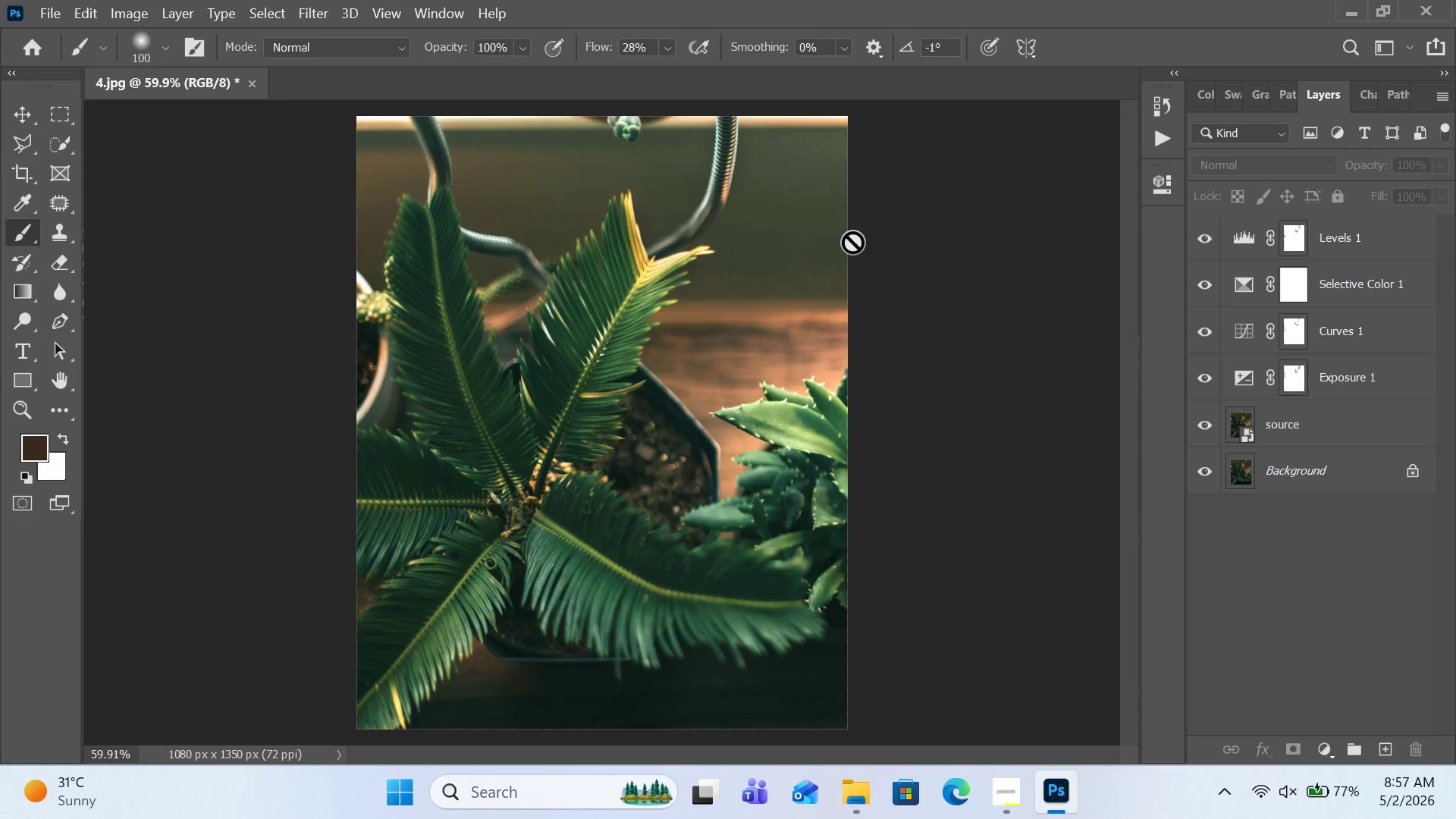 
key(Meta+Shift+S)
 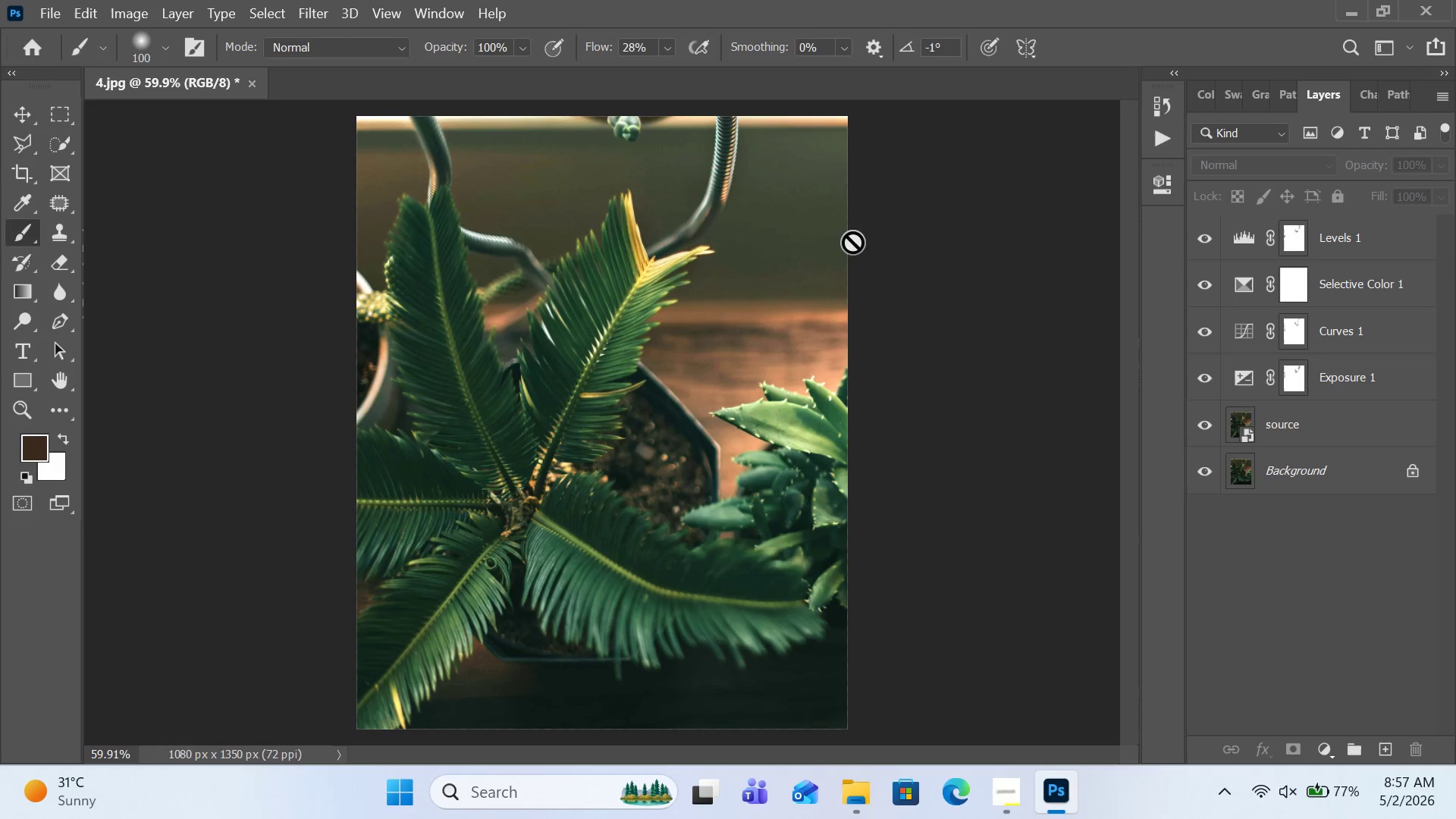 
wait(6.49)
 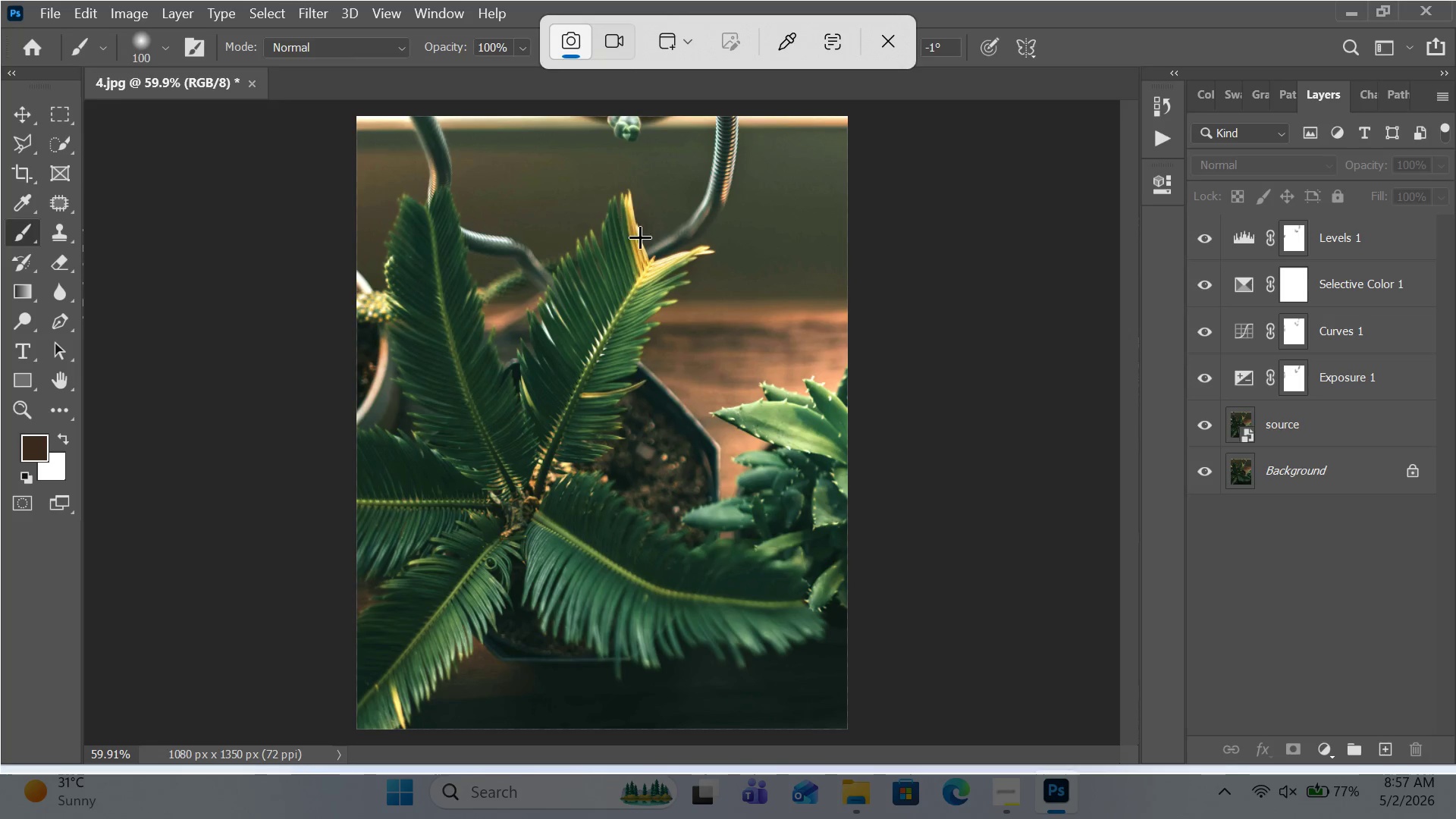 
left_click([11, 8])
 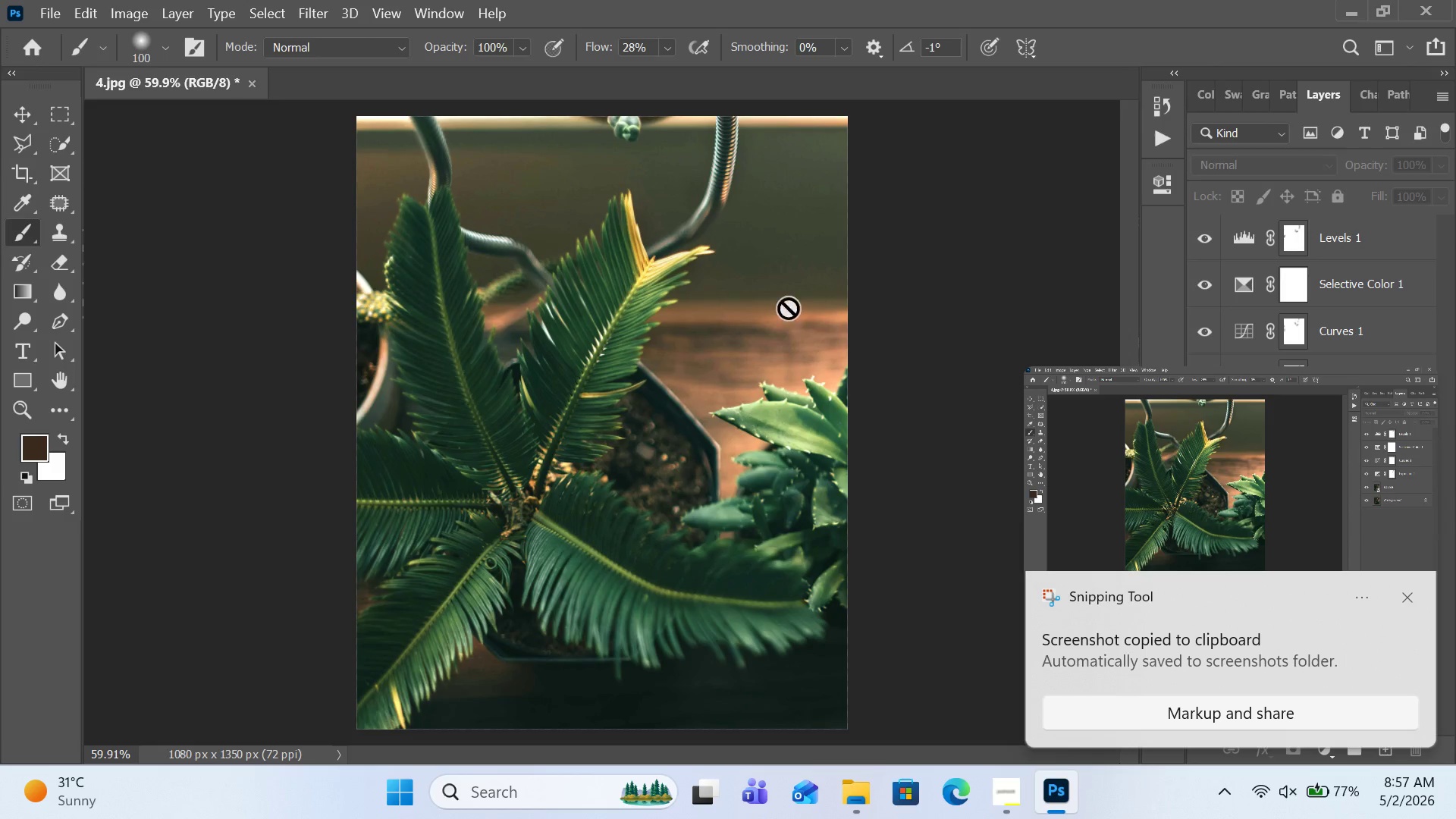 
left_click([1015, 341])
 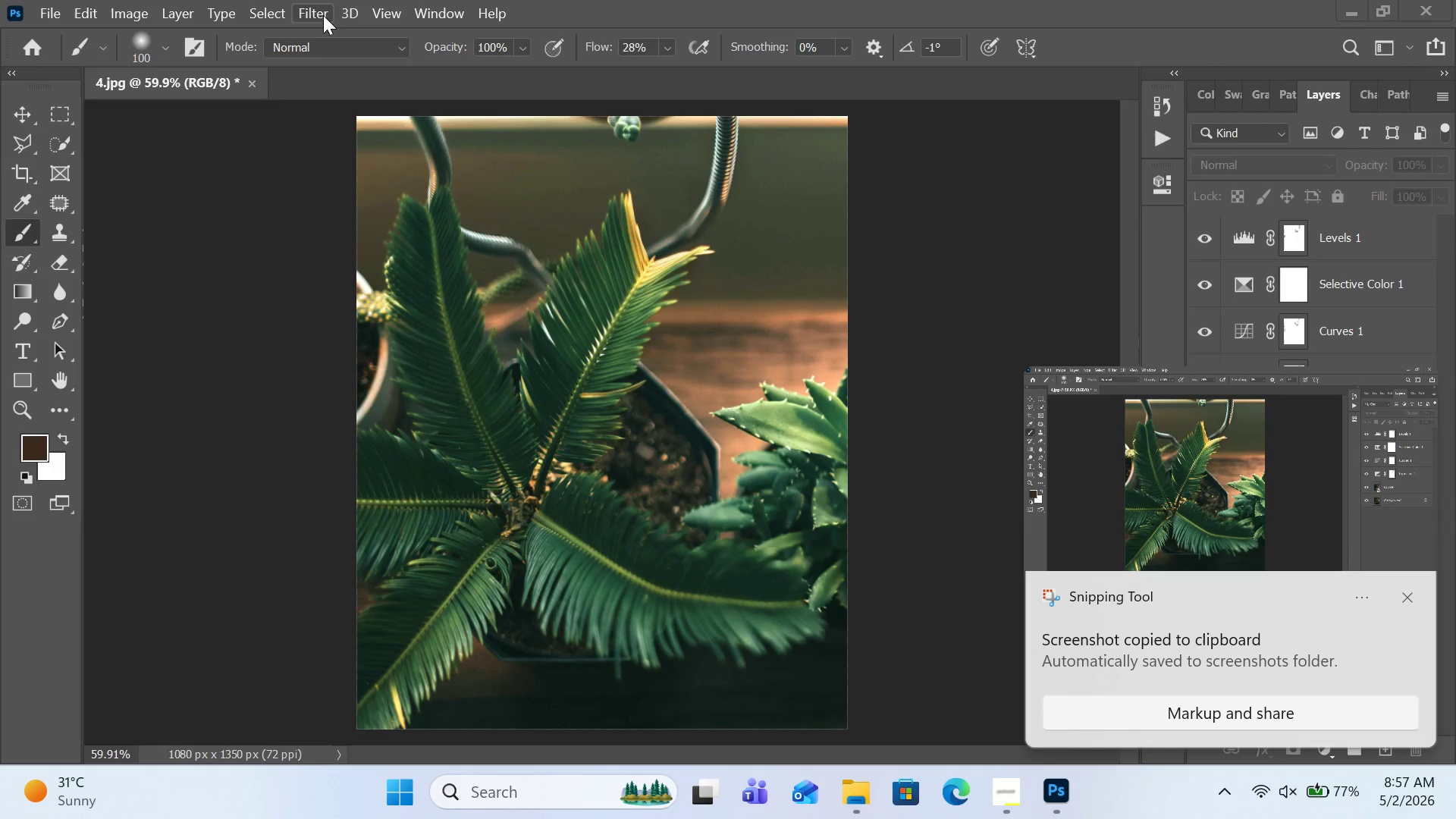 
left_click([316, 15])
 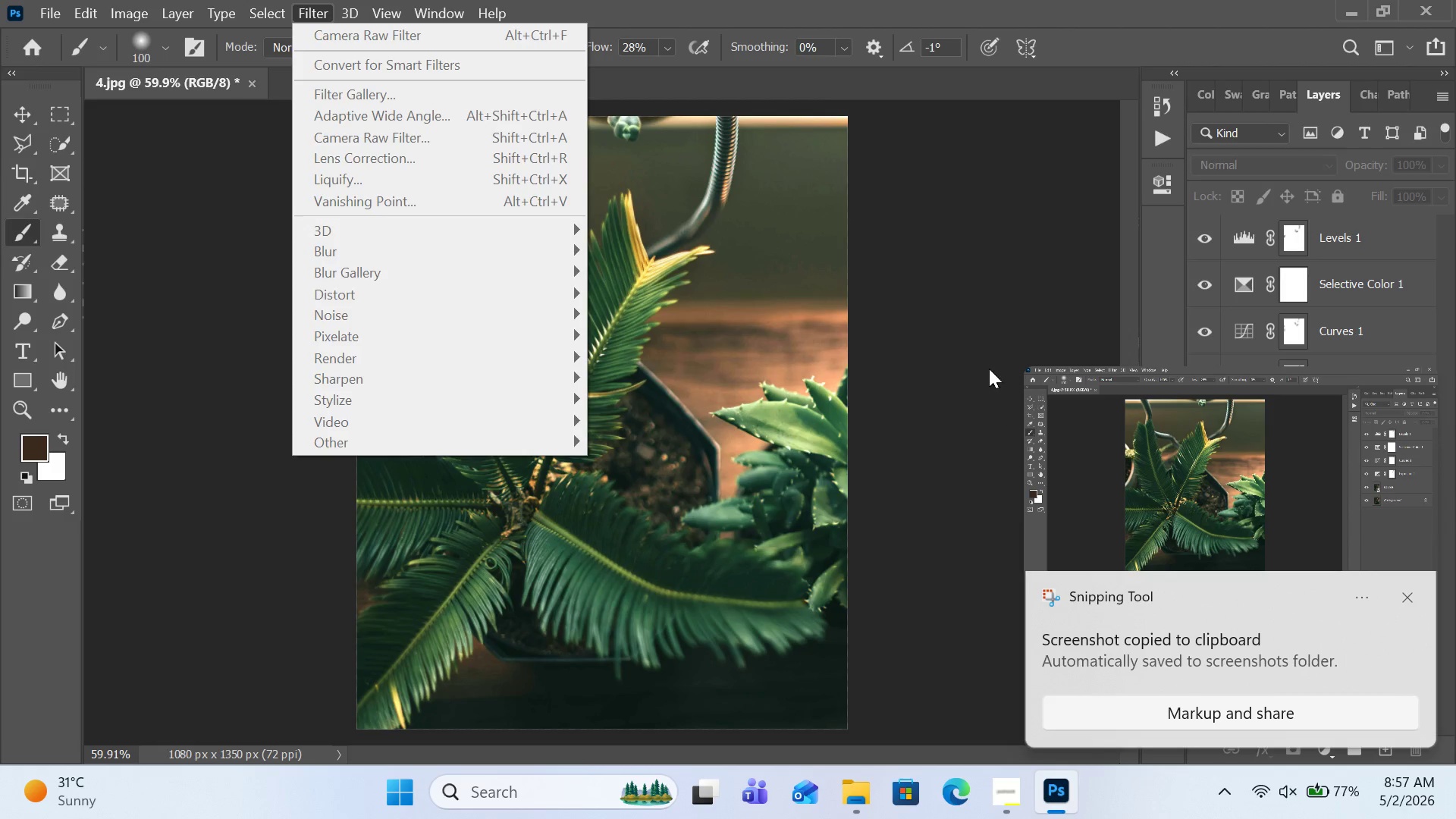 
left_click([993, 350])
 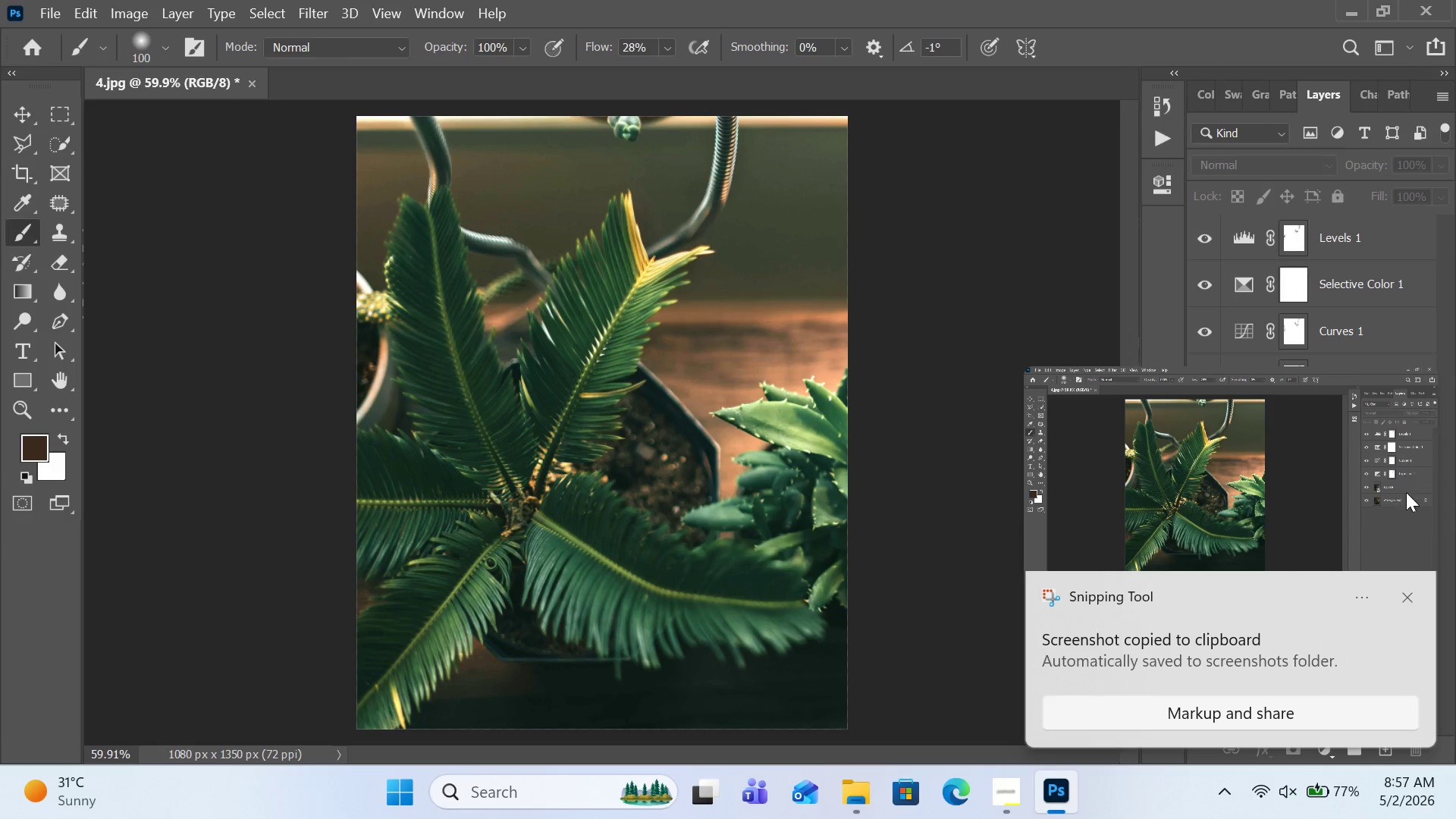 
left_click([1404, 601])
 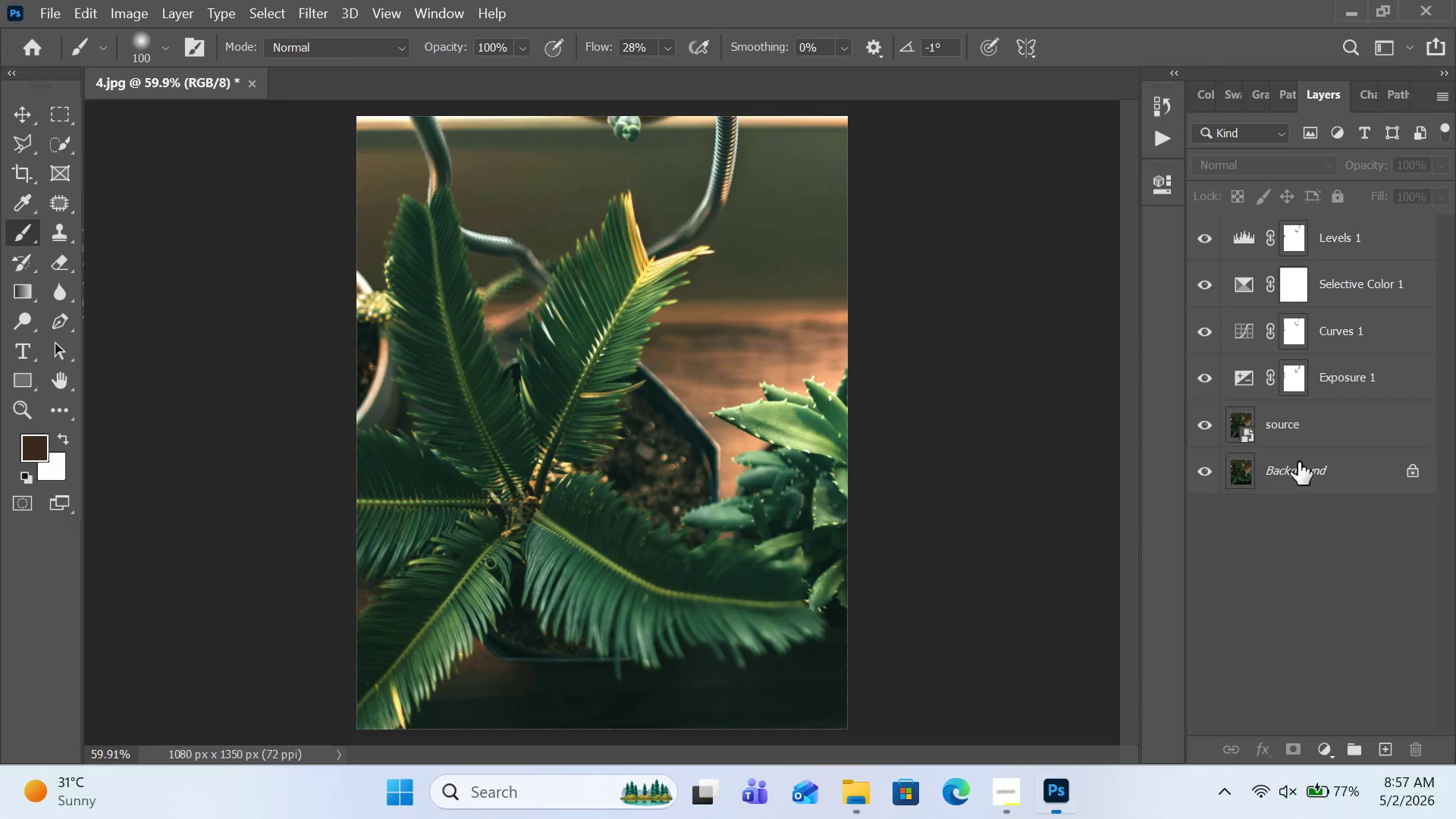 
left_click([1285, 439])
 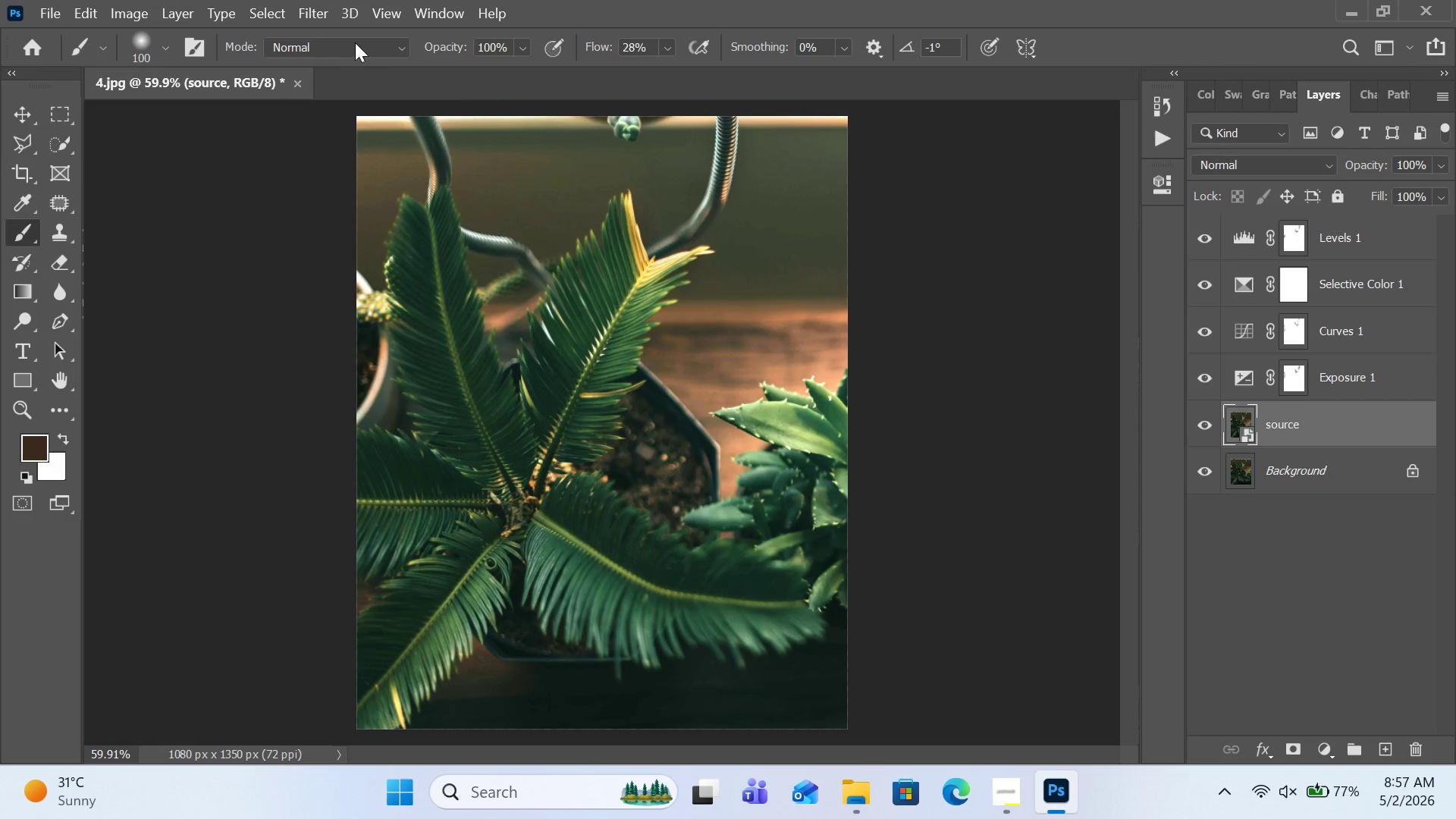 
left_click([319, 13])
 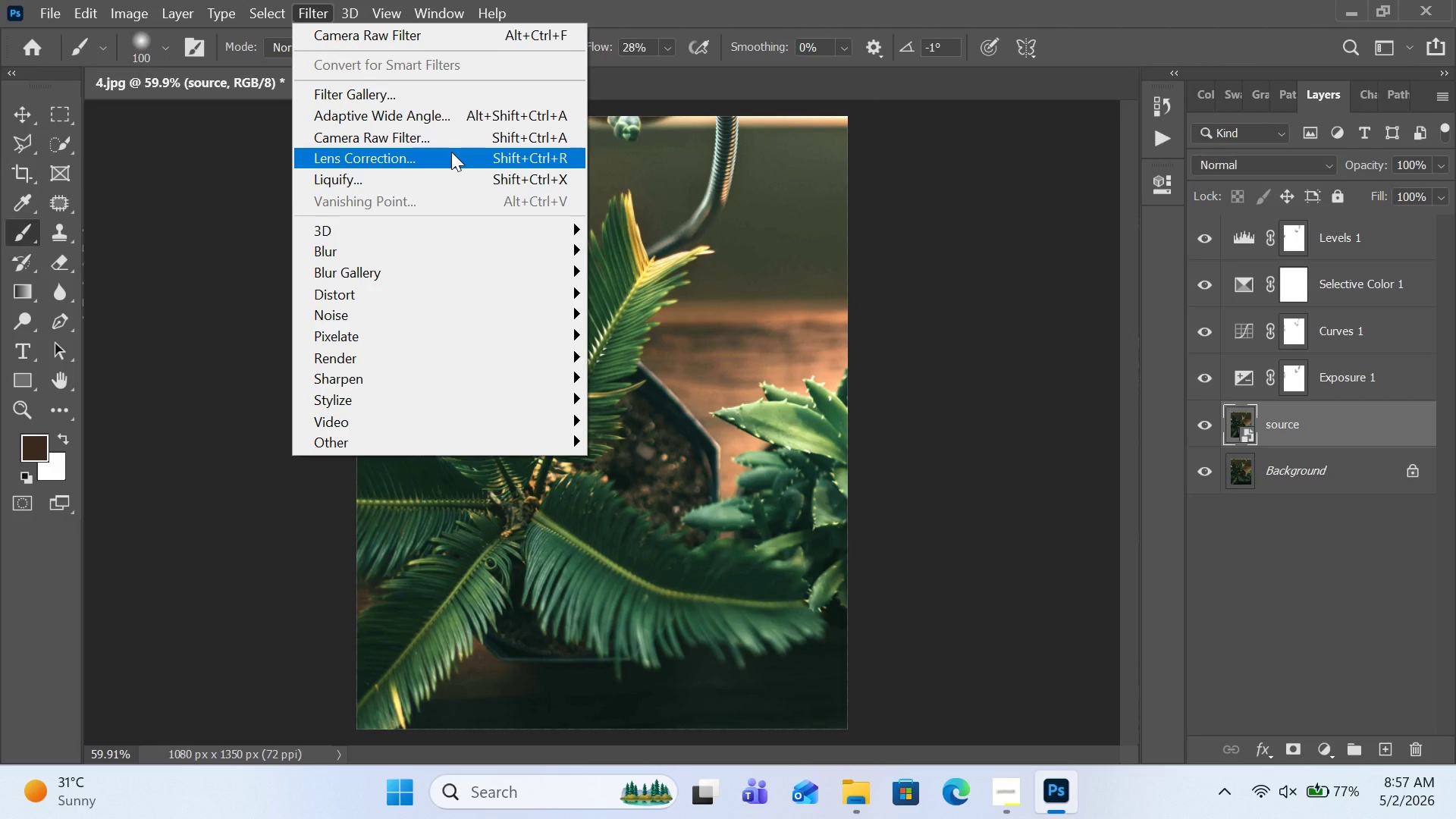 
left_click([451, 136])
 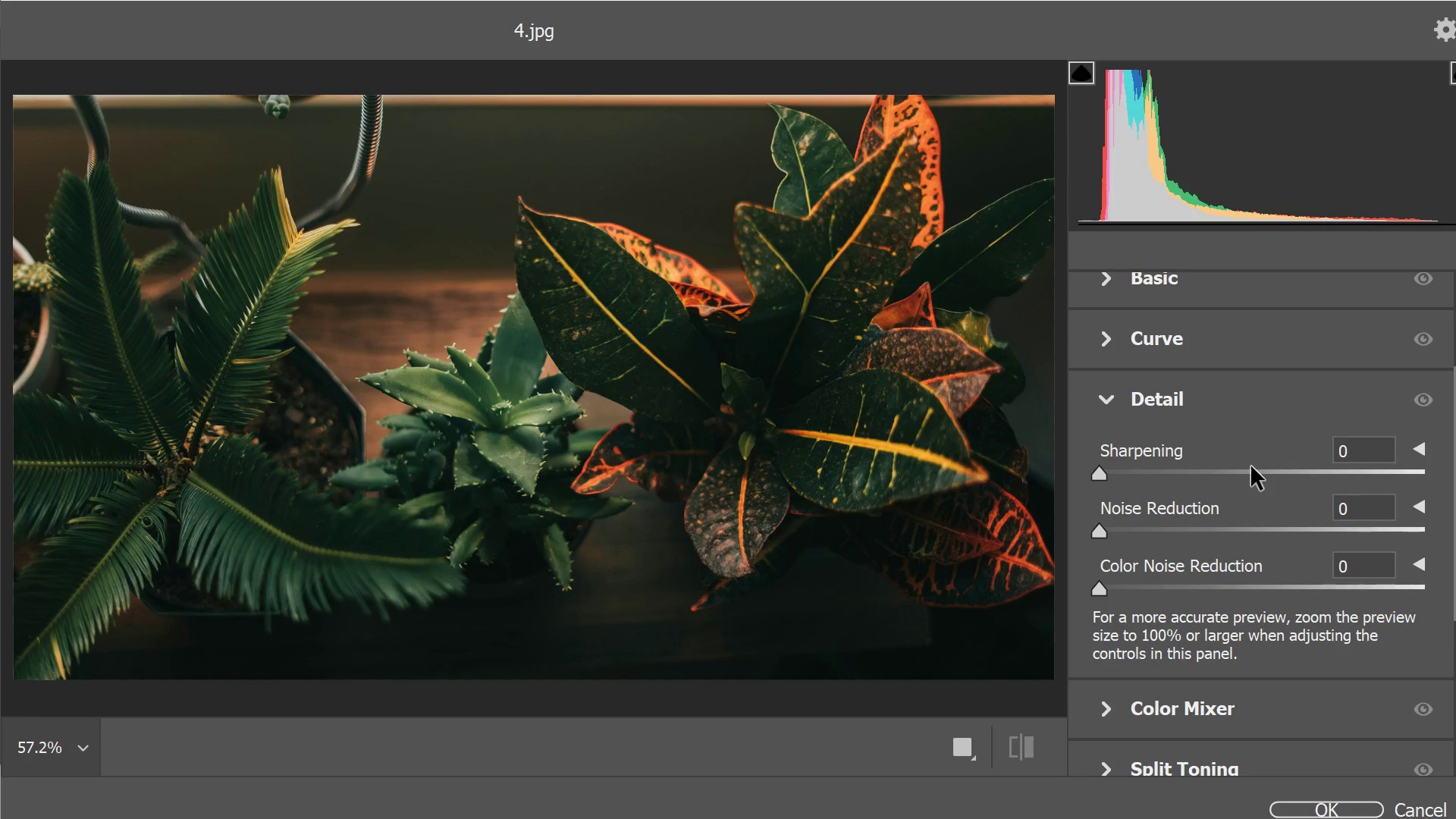 
wait(7.31)
 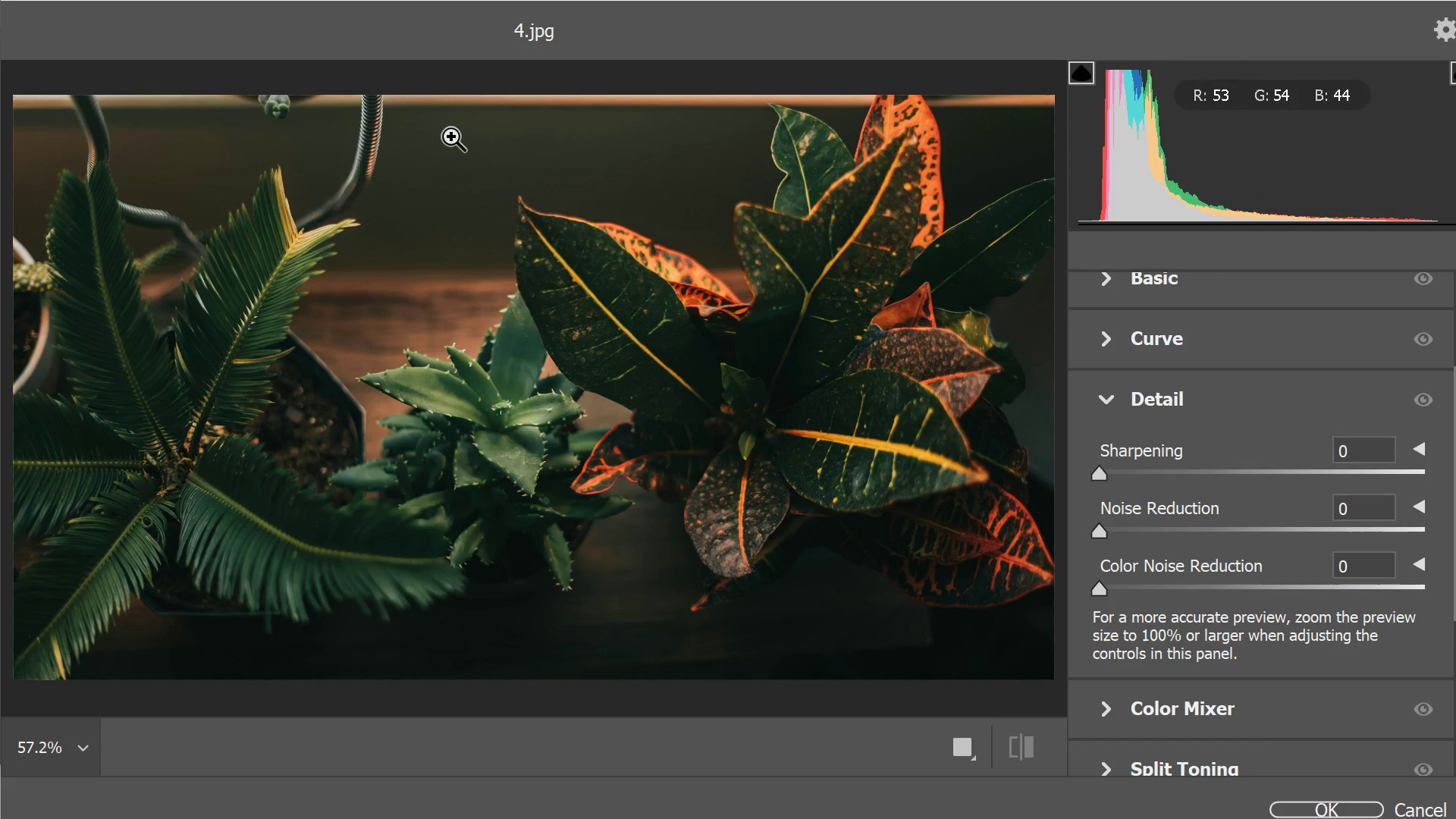 
left_click([1416, 805])
 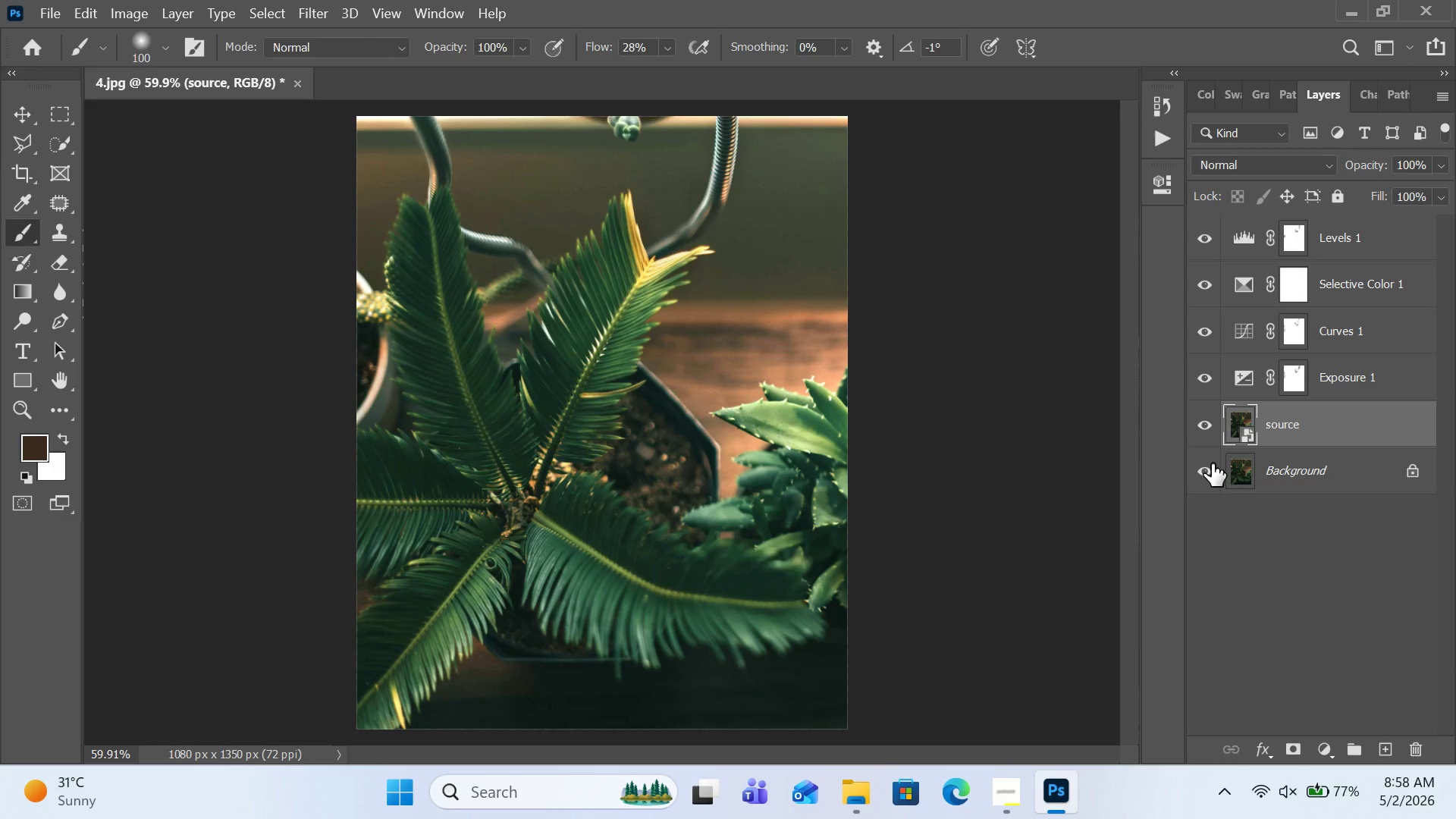 
wait(7.64)
 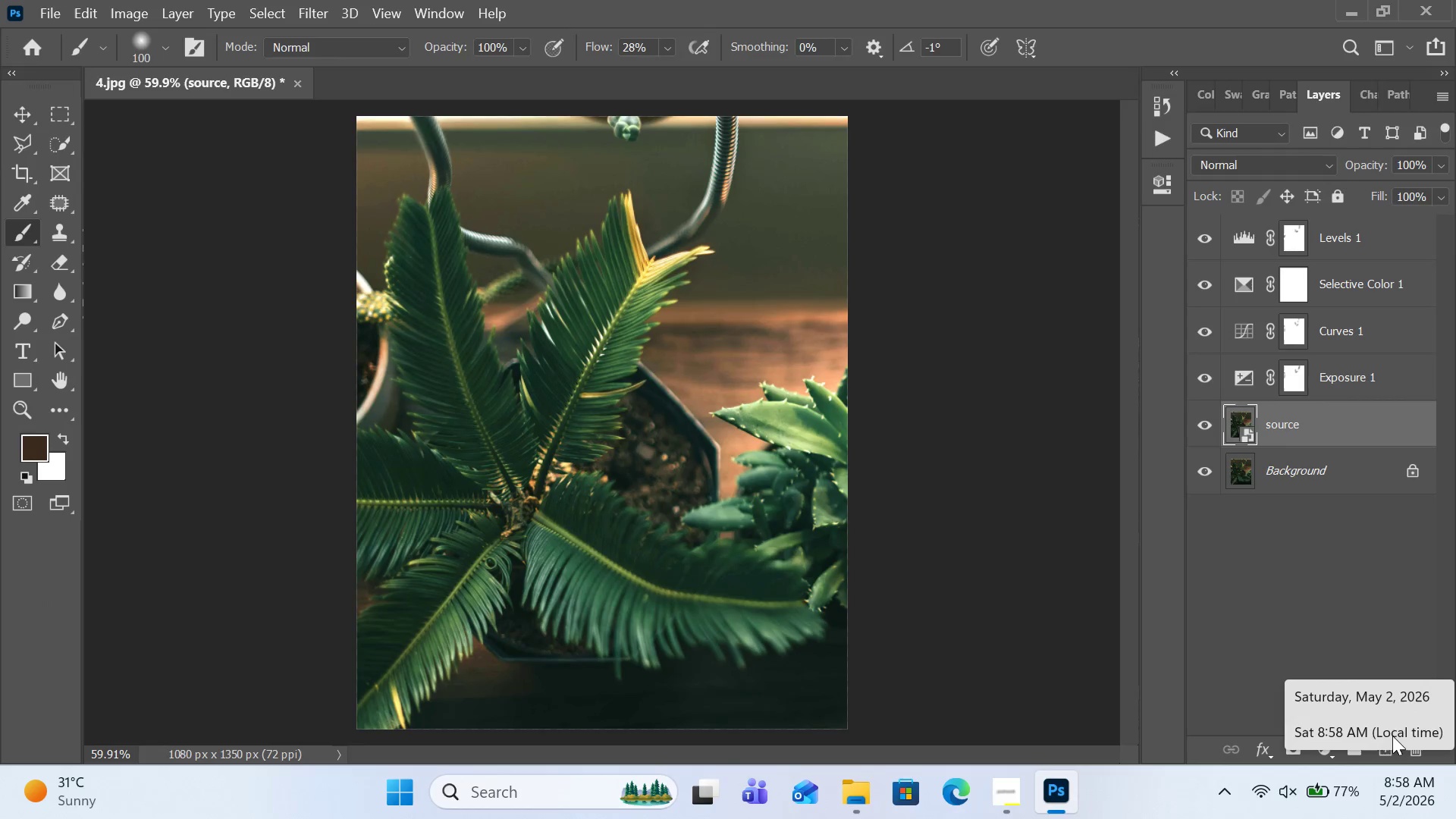 
left_click([301, 5])
 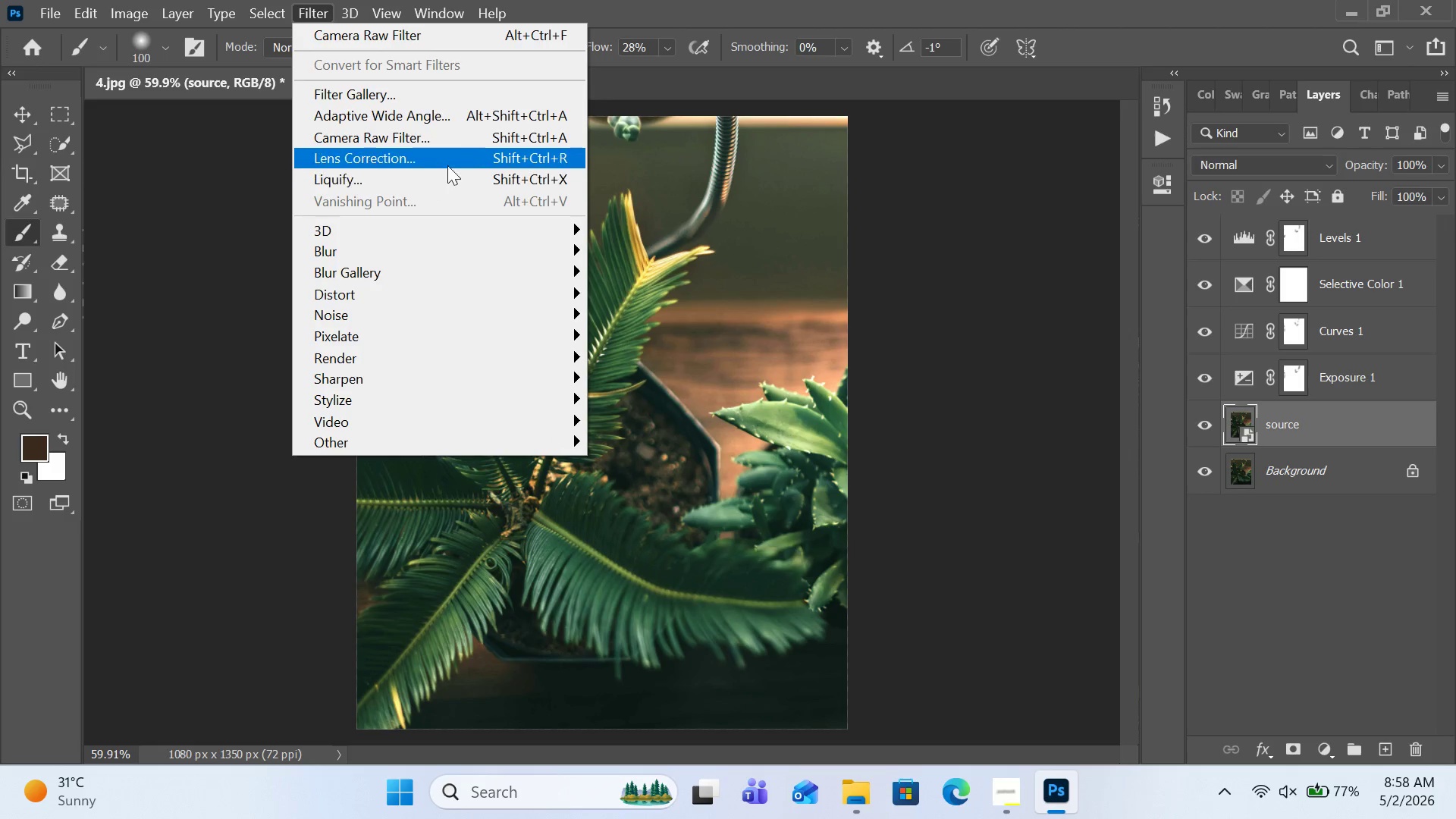 
left_click([460, 144])
 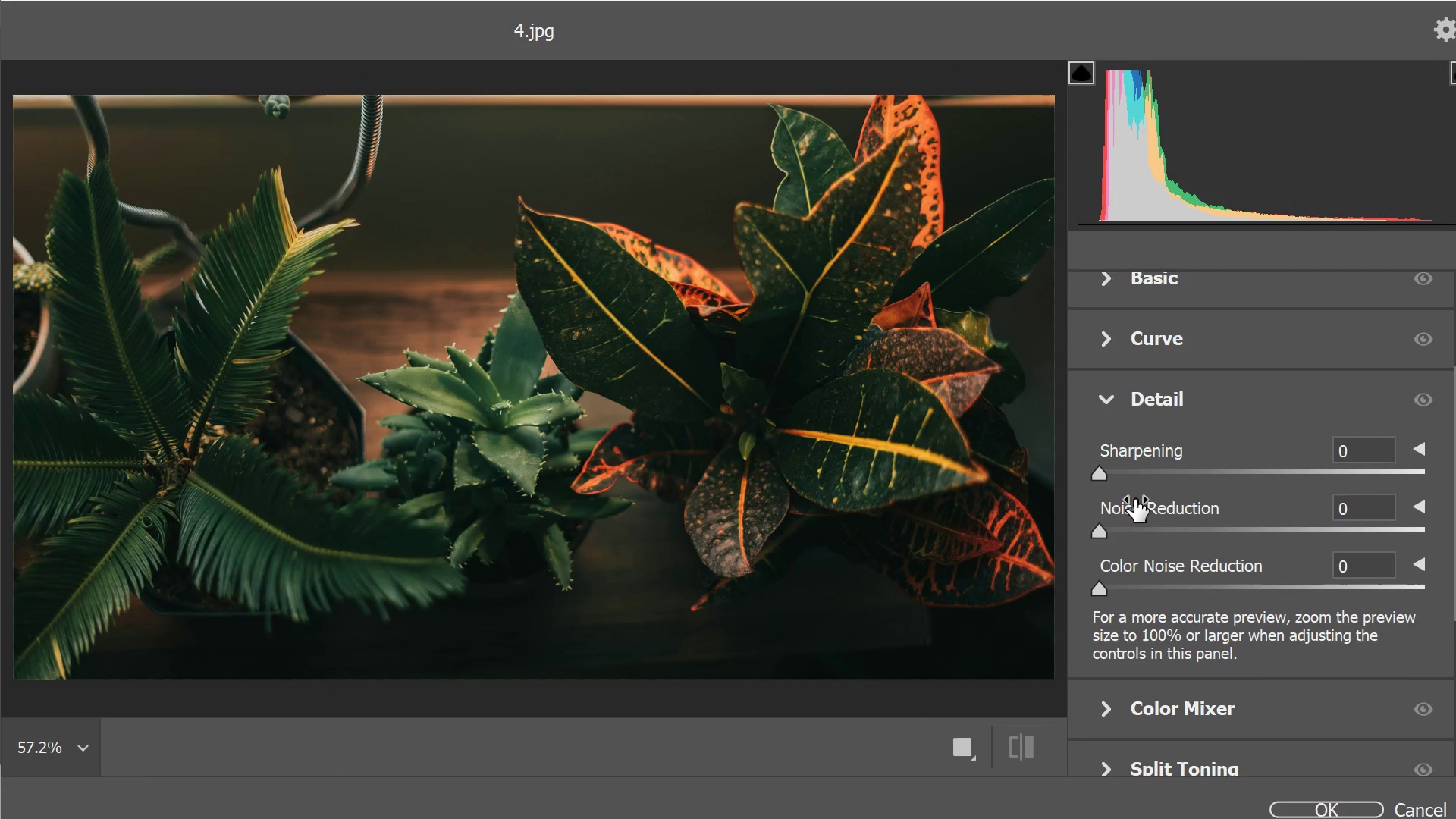 
double_click([1179, 530])
 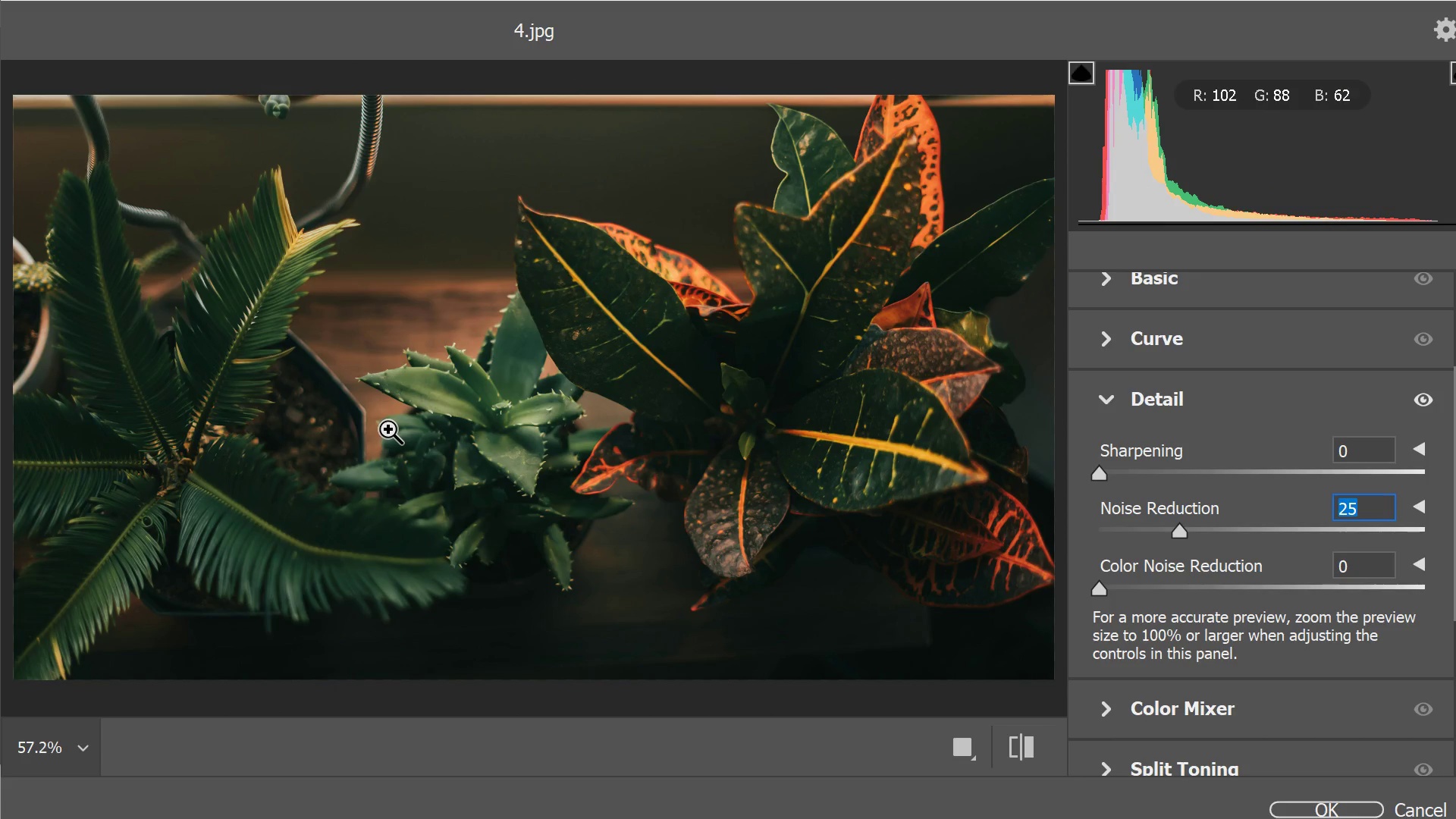 
hold_key(key=Space, duration=1.25)
 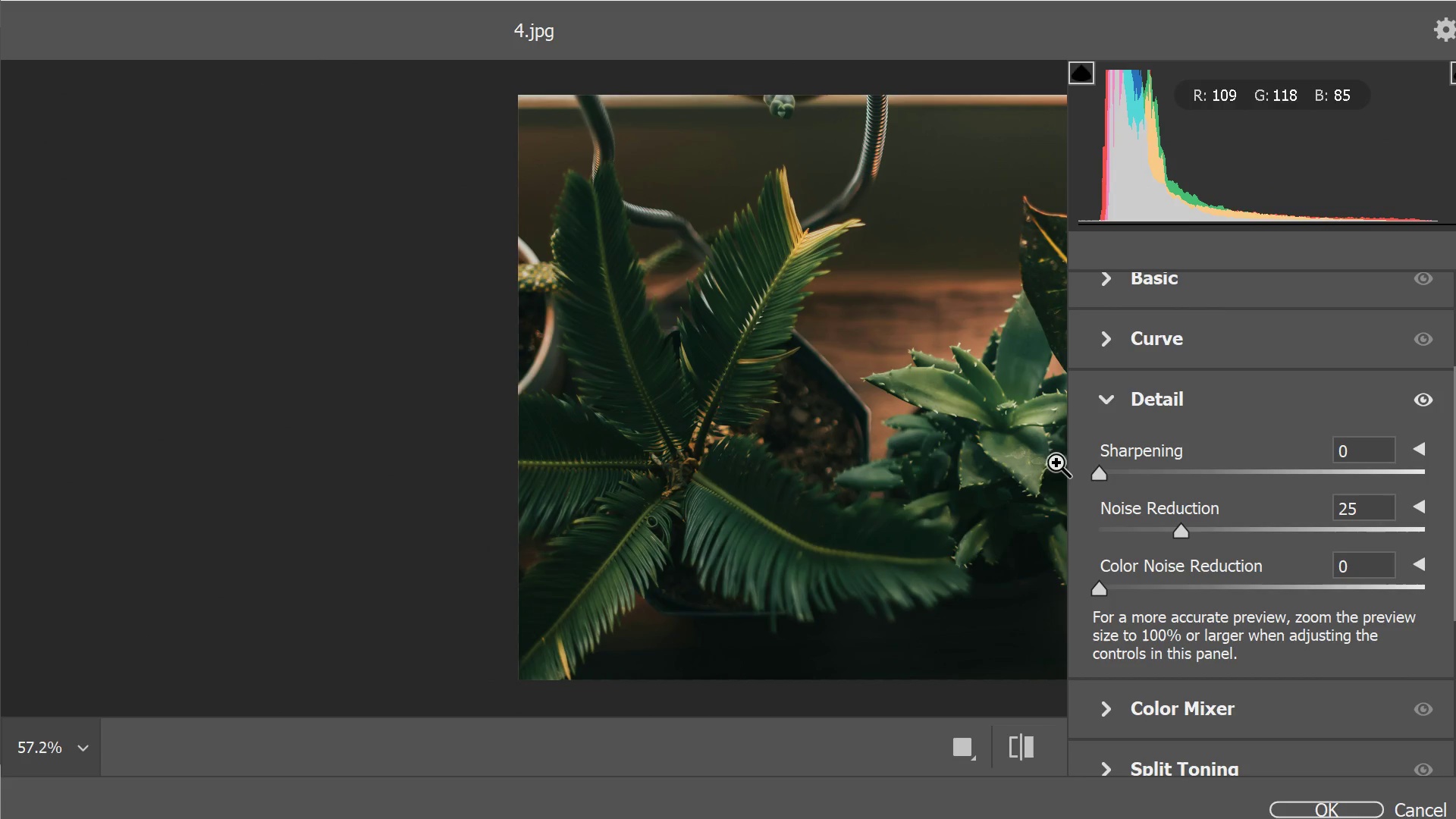 
left_click_drag(start_coordinate=[354, 415], to_coordinate=[859, 415])
 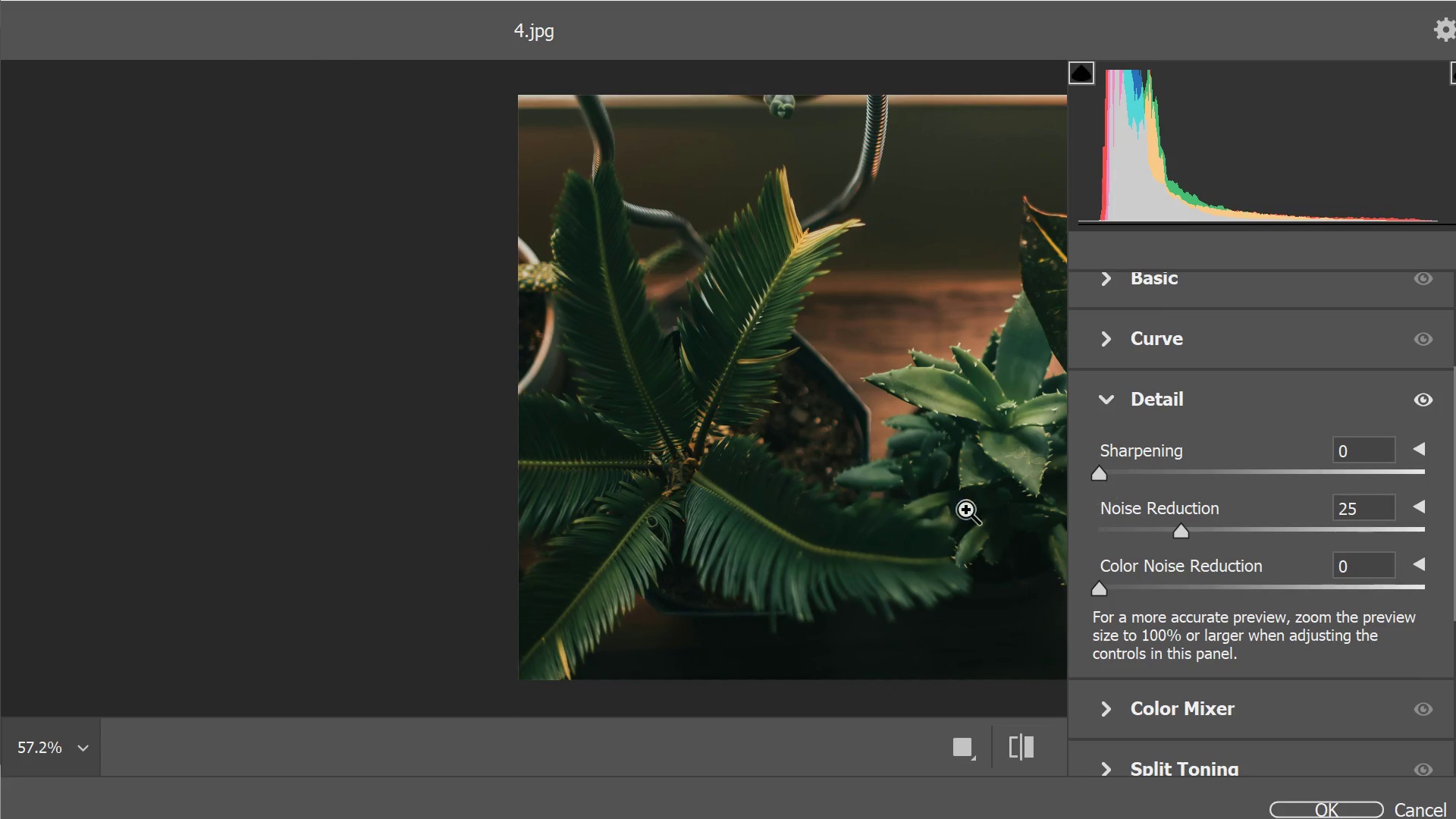 
left_click([913, 520])
 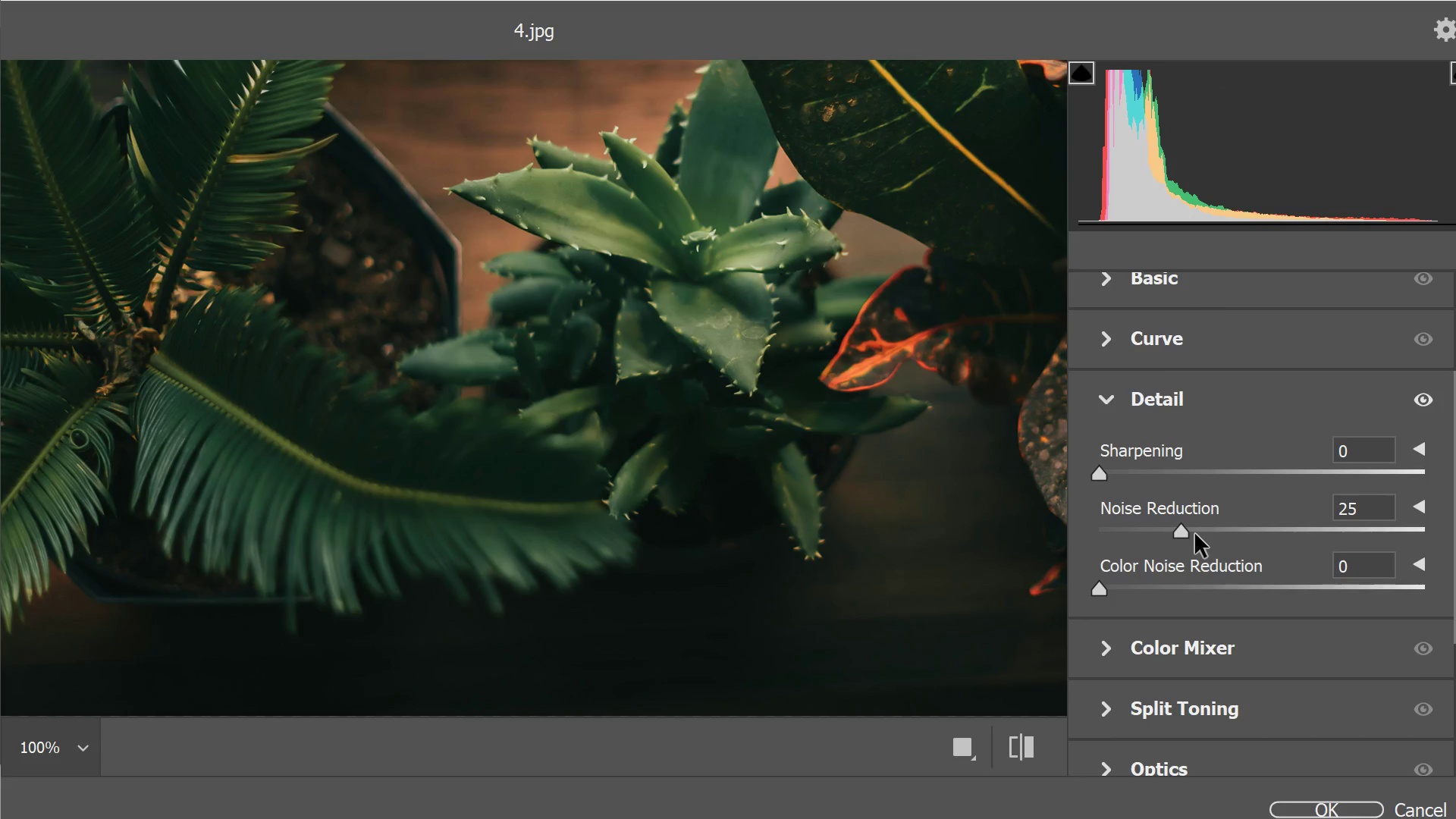 
left_click([1188, 532])
 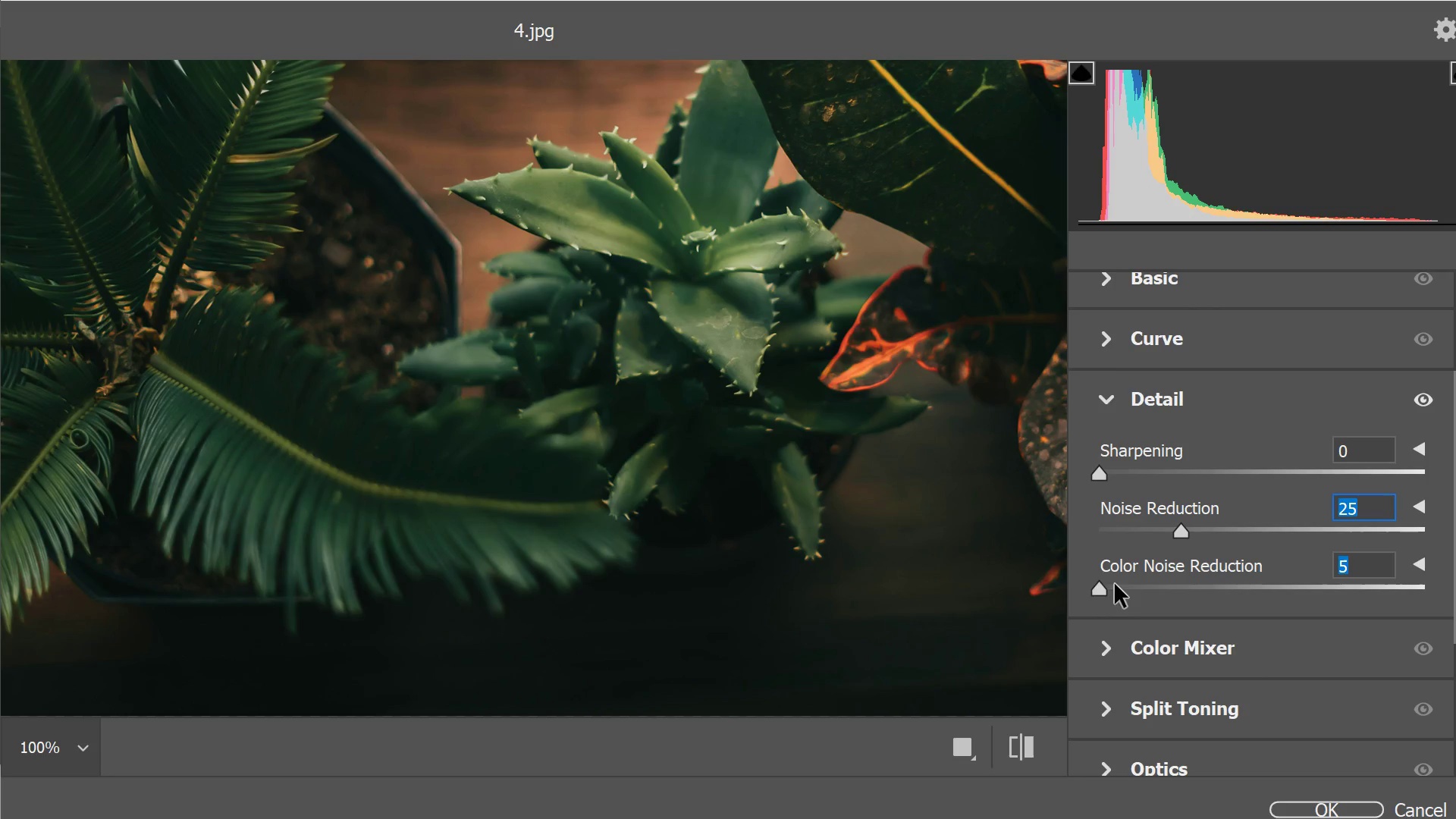 
double_click([1134, 588])
 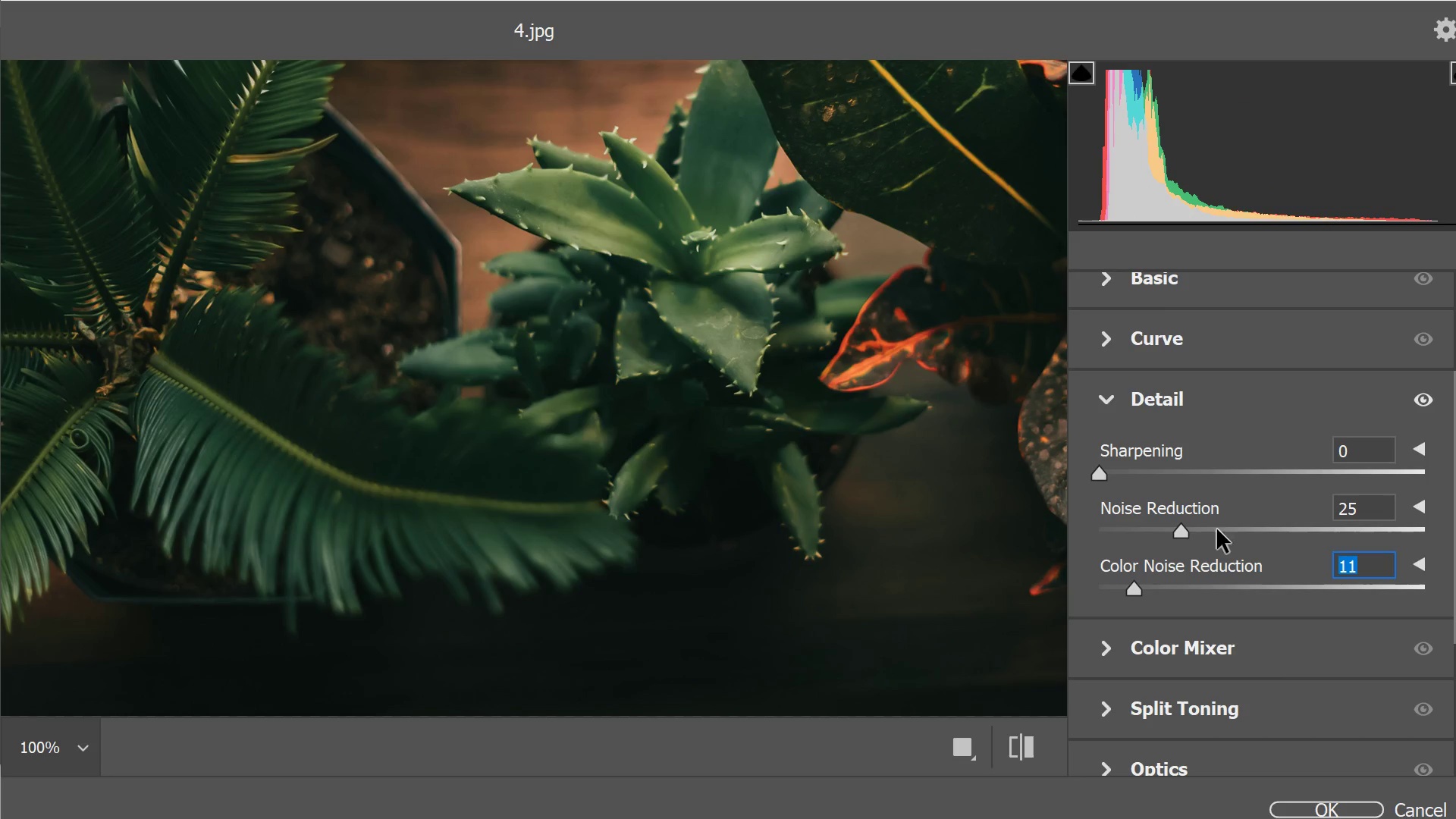 
left_click([1197, 532])
 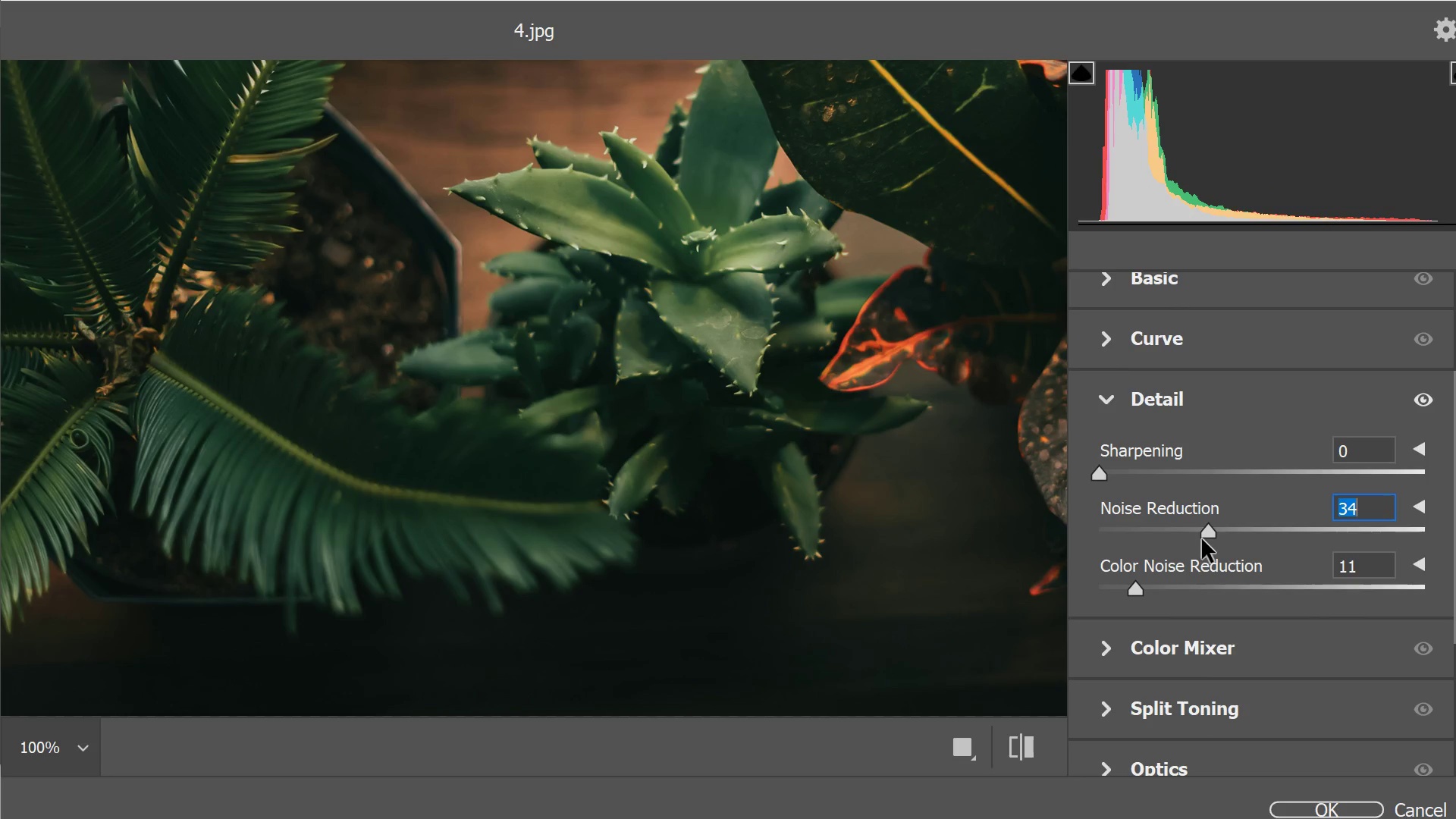 
double_click([1196, 536])
 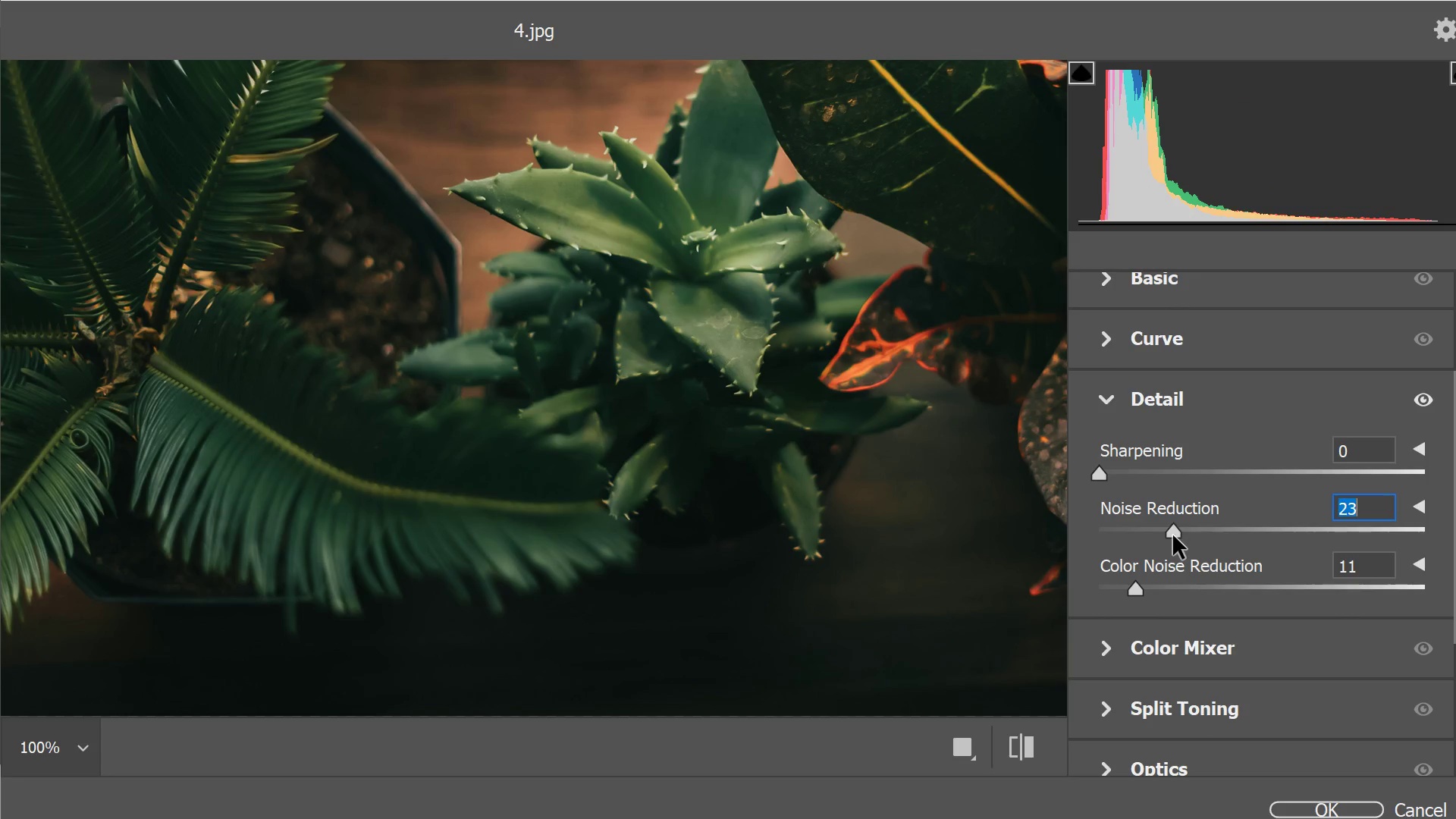 
triple_click([1173, 535])
 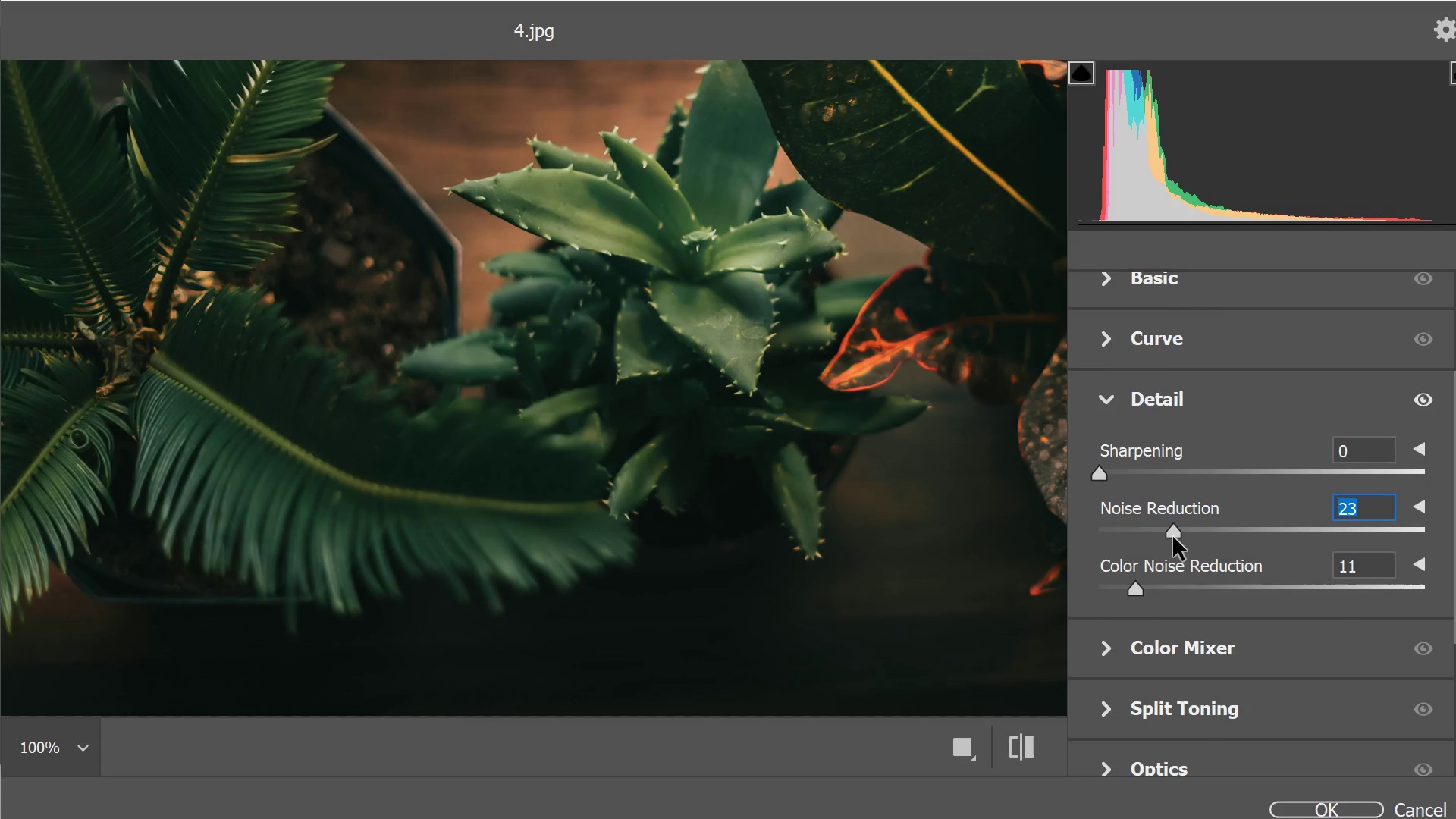 
left_click([1180, 535])
 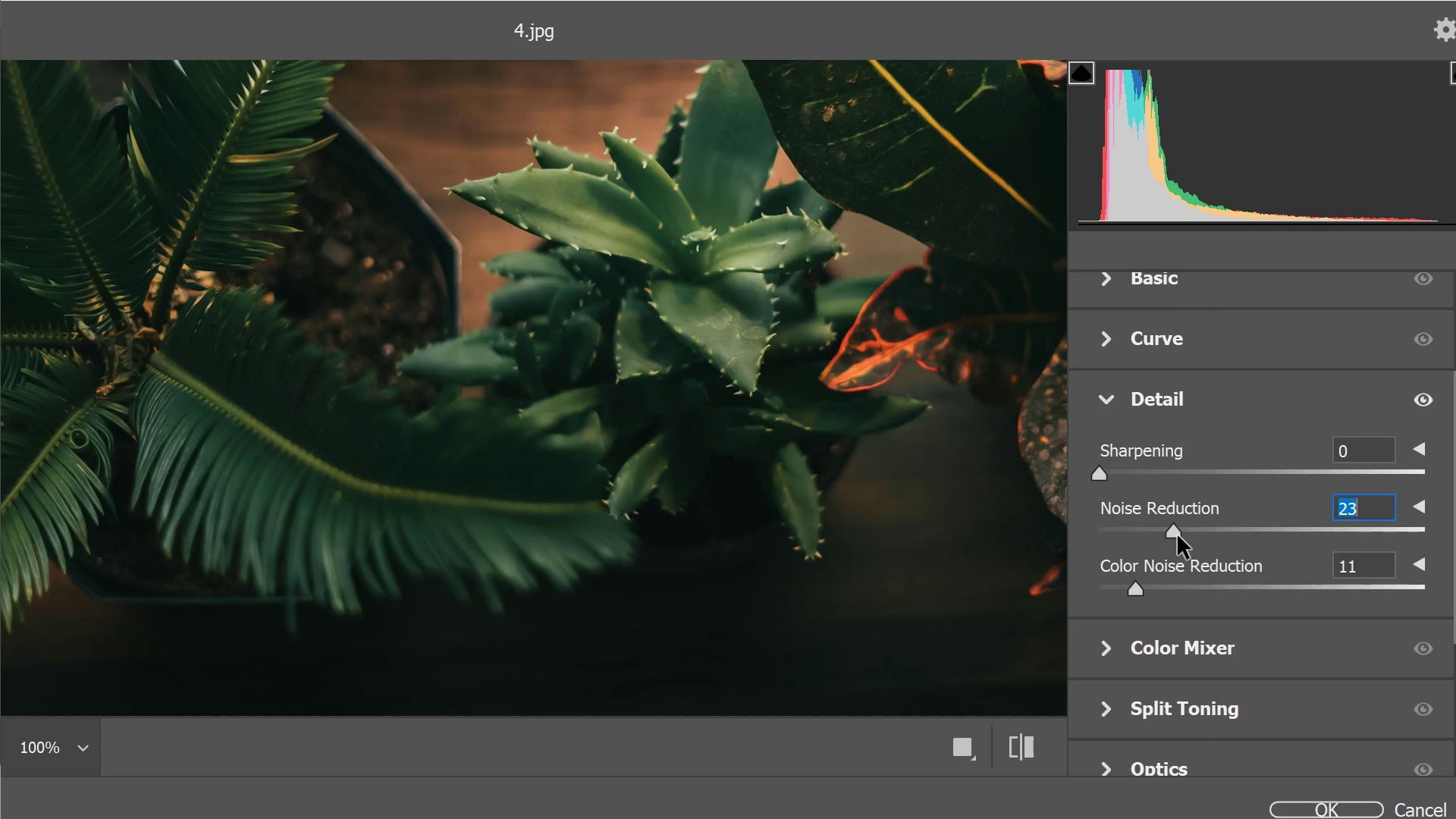 
left_click([1178, 535])
 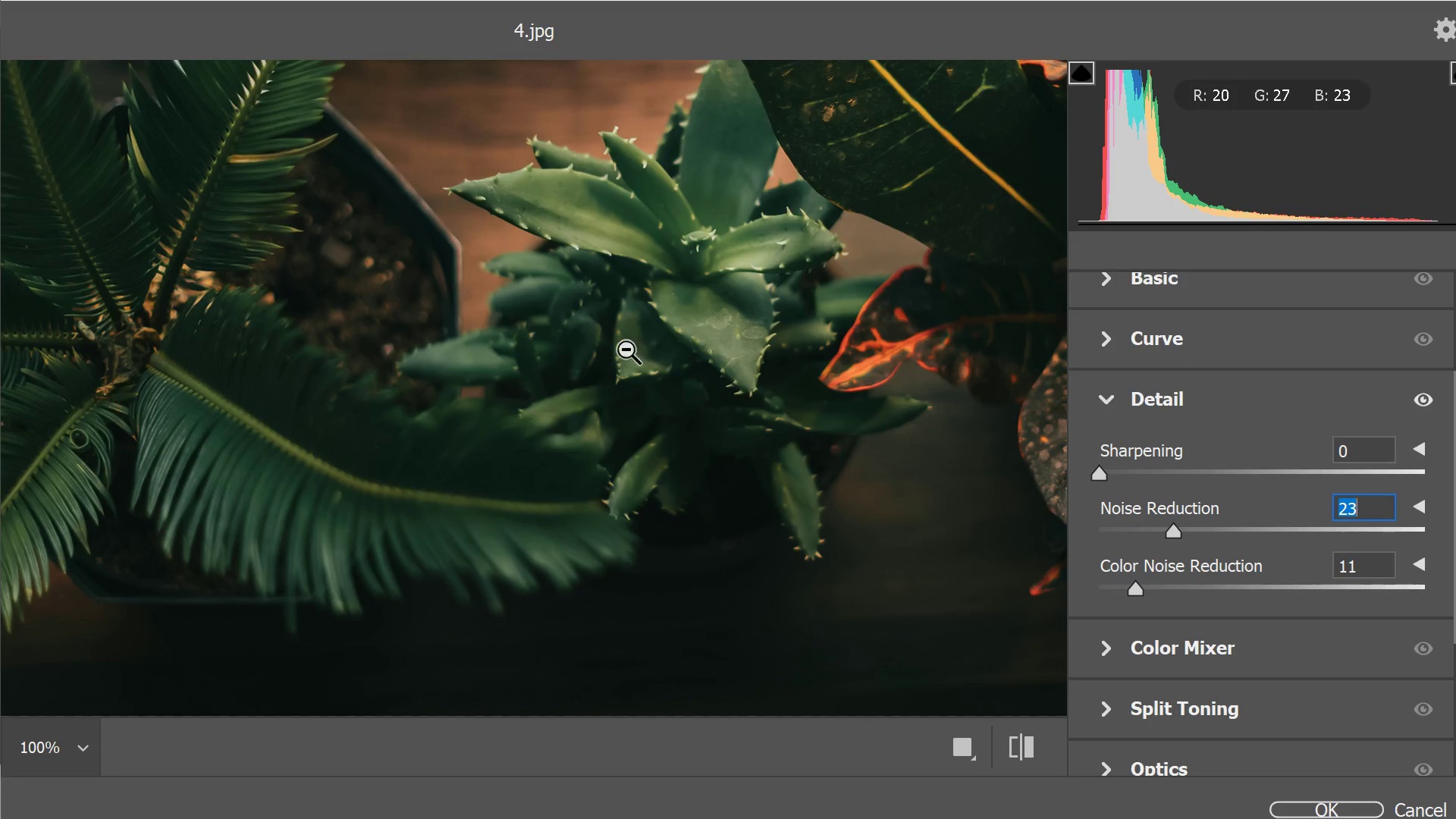 
hold_key(key=Space, duration=1.38)
 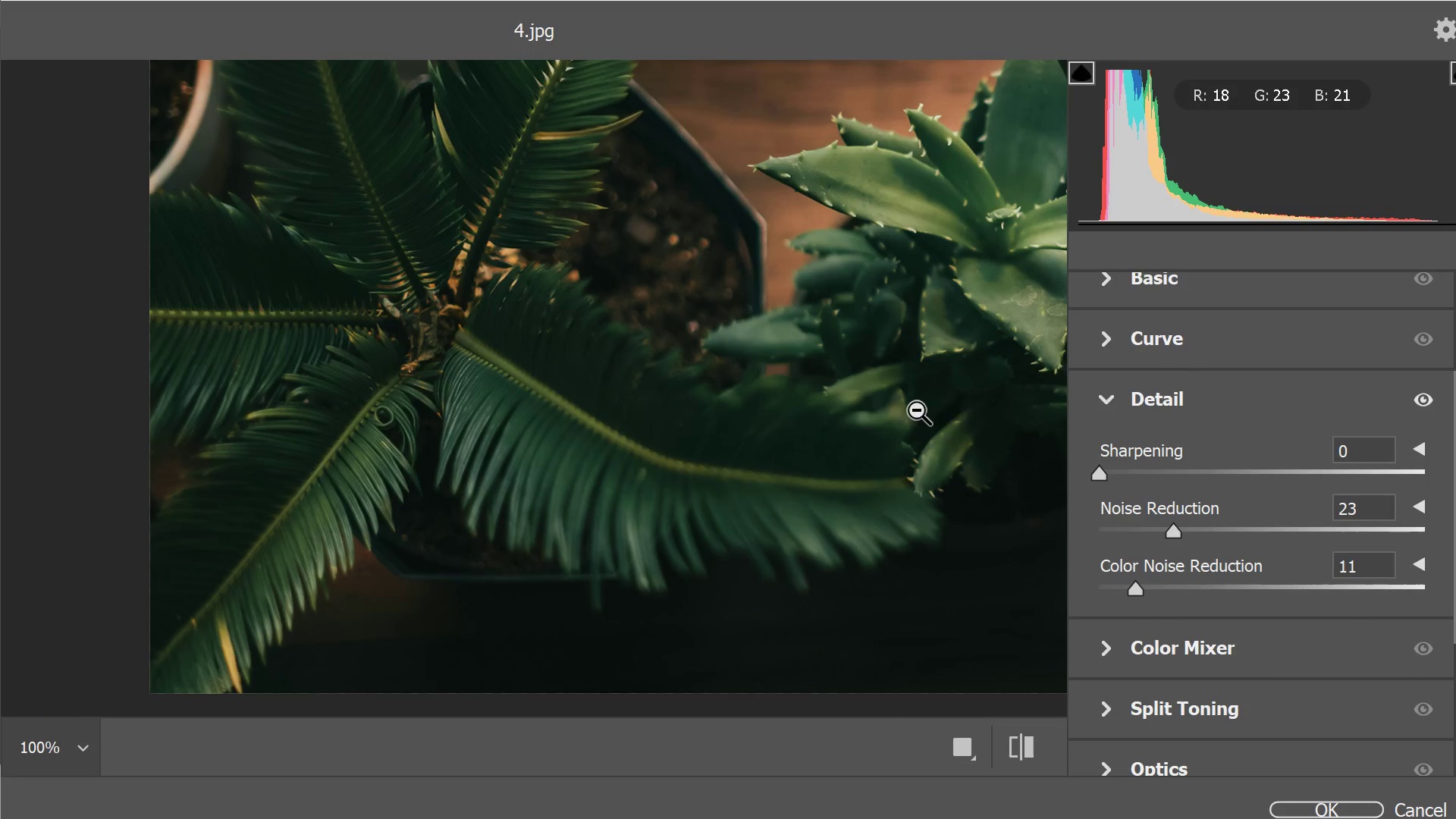 
left_click_drag(start_coordinate=[537, 366], to_coordinate=[614, 400])
 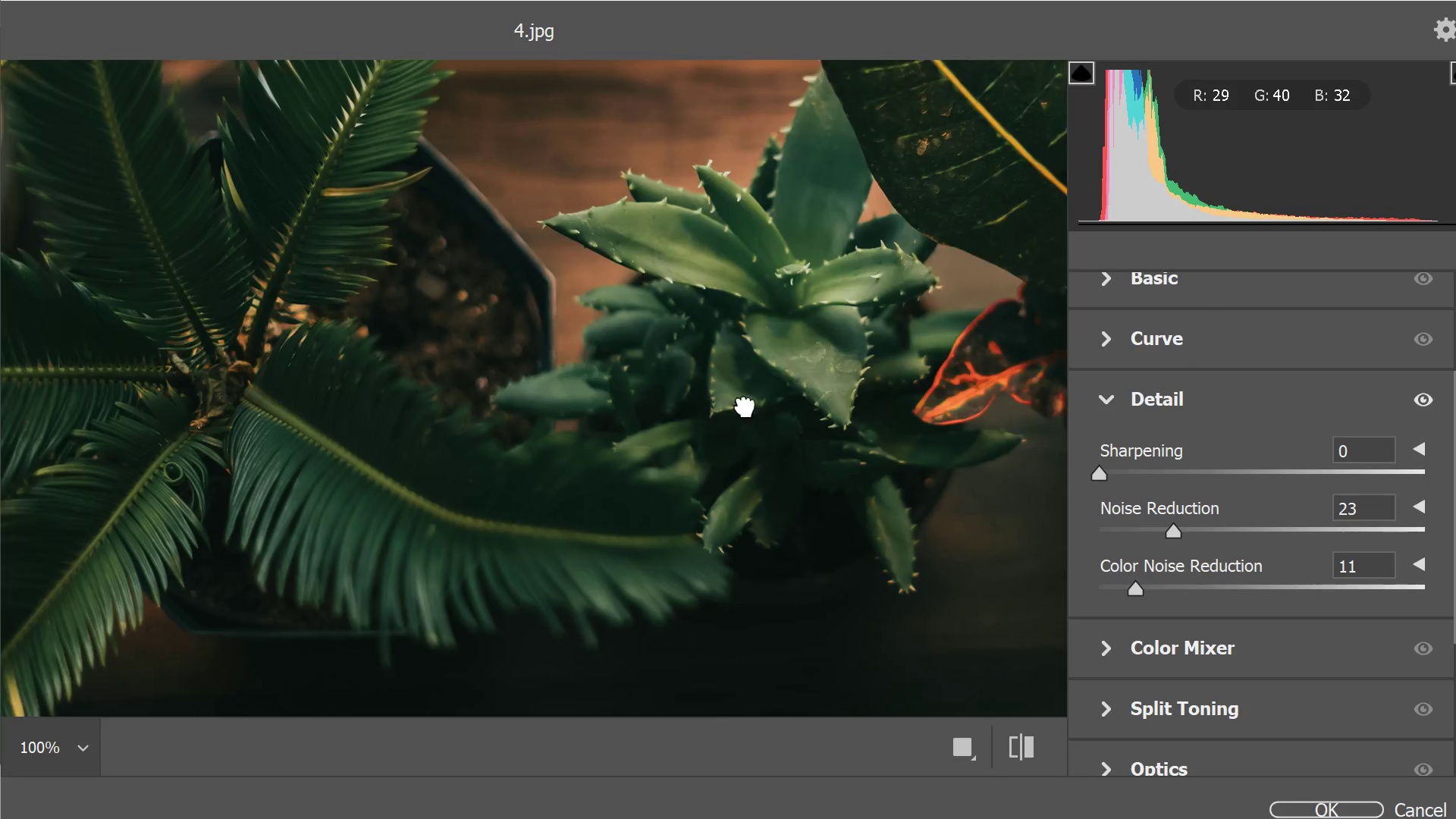 
left_click_drag(start_coordinate=[648, 403], to_coordinate=[889, 349])
 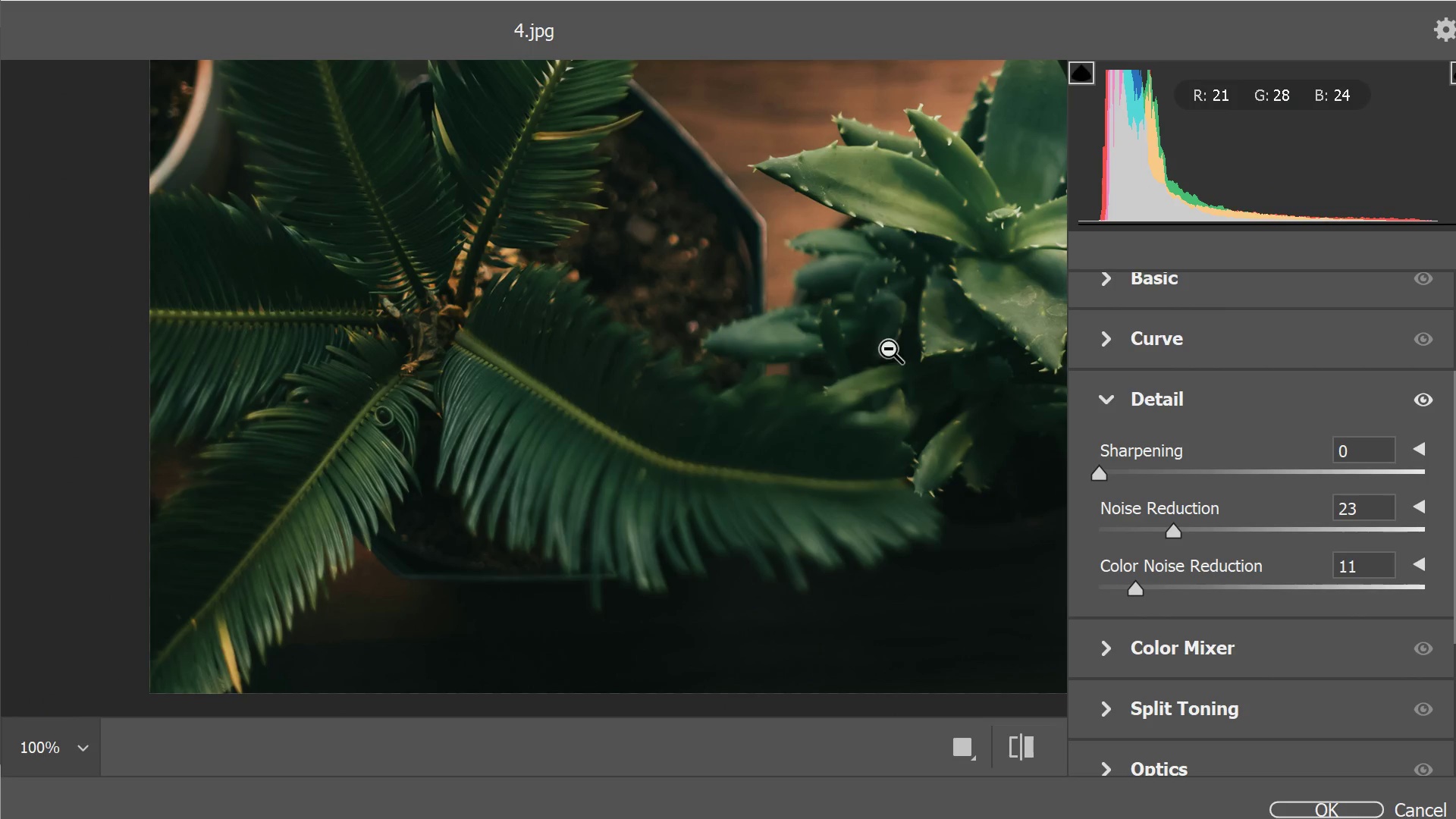 
left_click([1130, 521])
 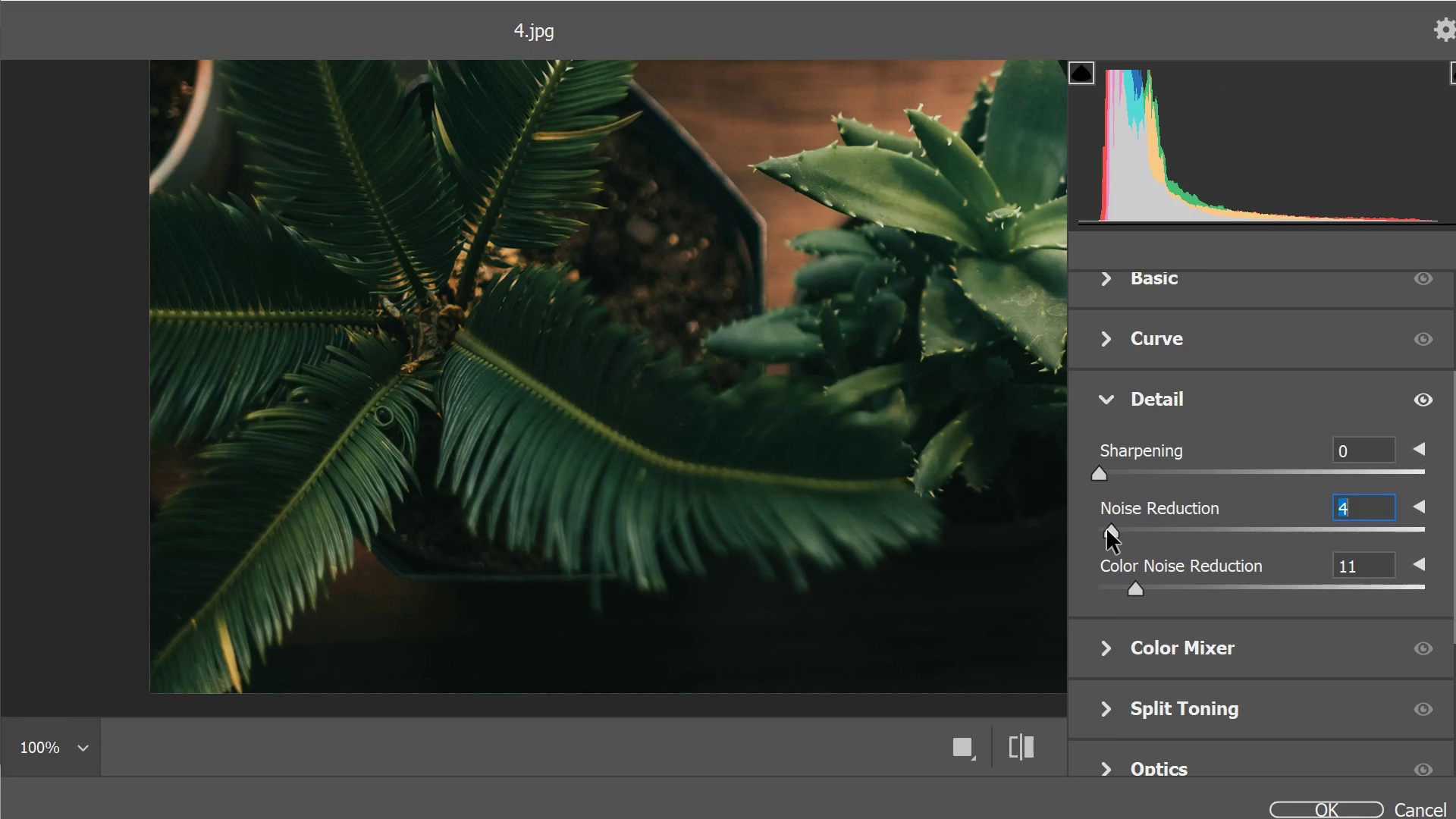 
left_click_drag(start_coordinate=[1107, 530], to_coordinate=[1062, 529])
 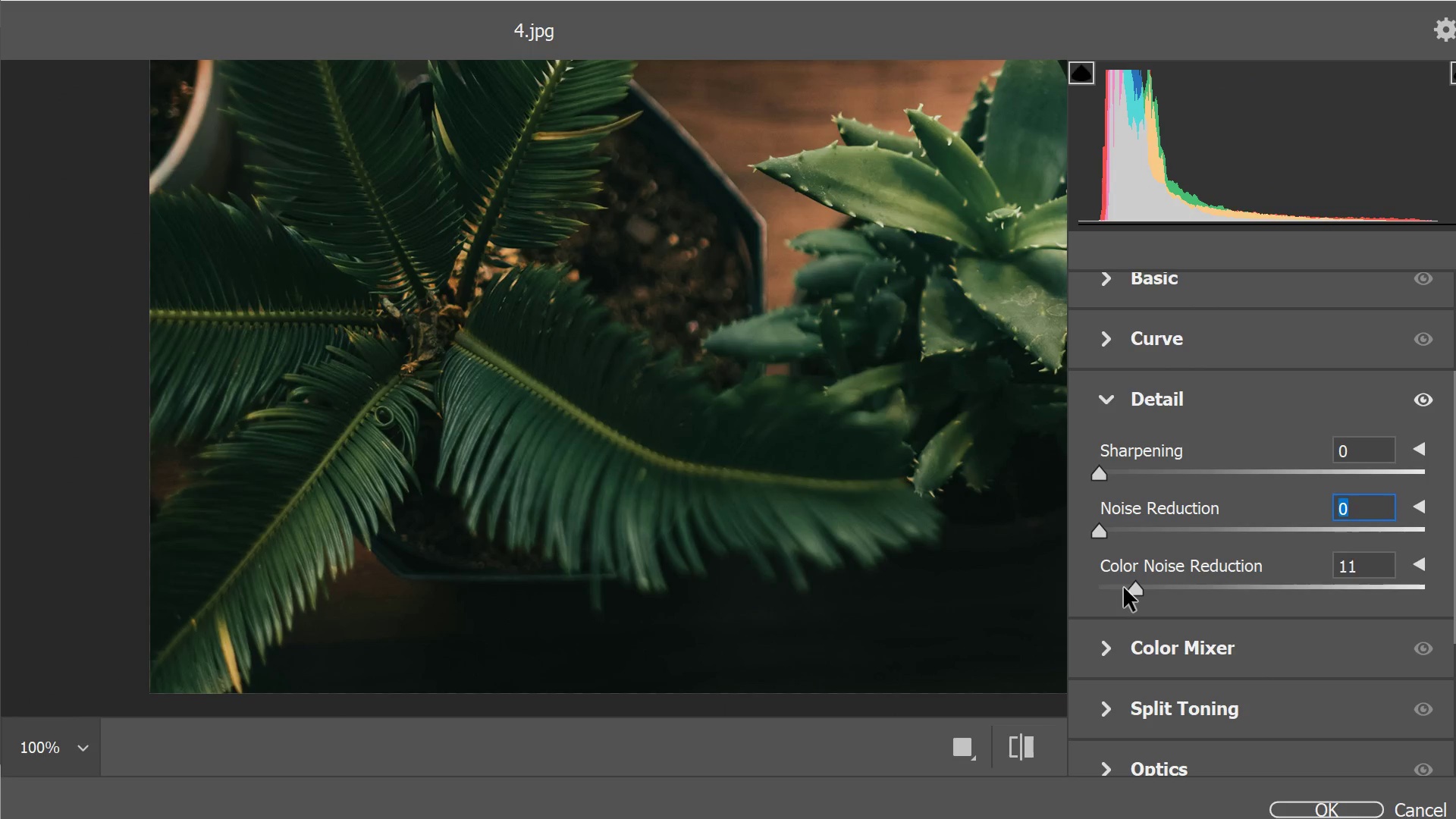 
left_click_drag(start_coordinate=[1124, 588], to_coordinate=[1084, 587])
 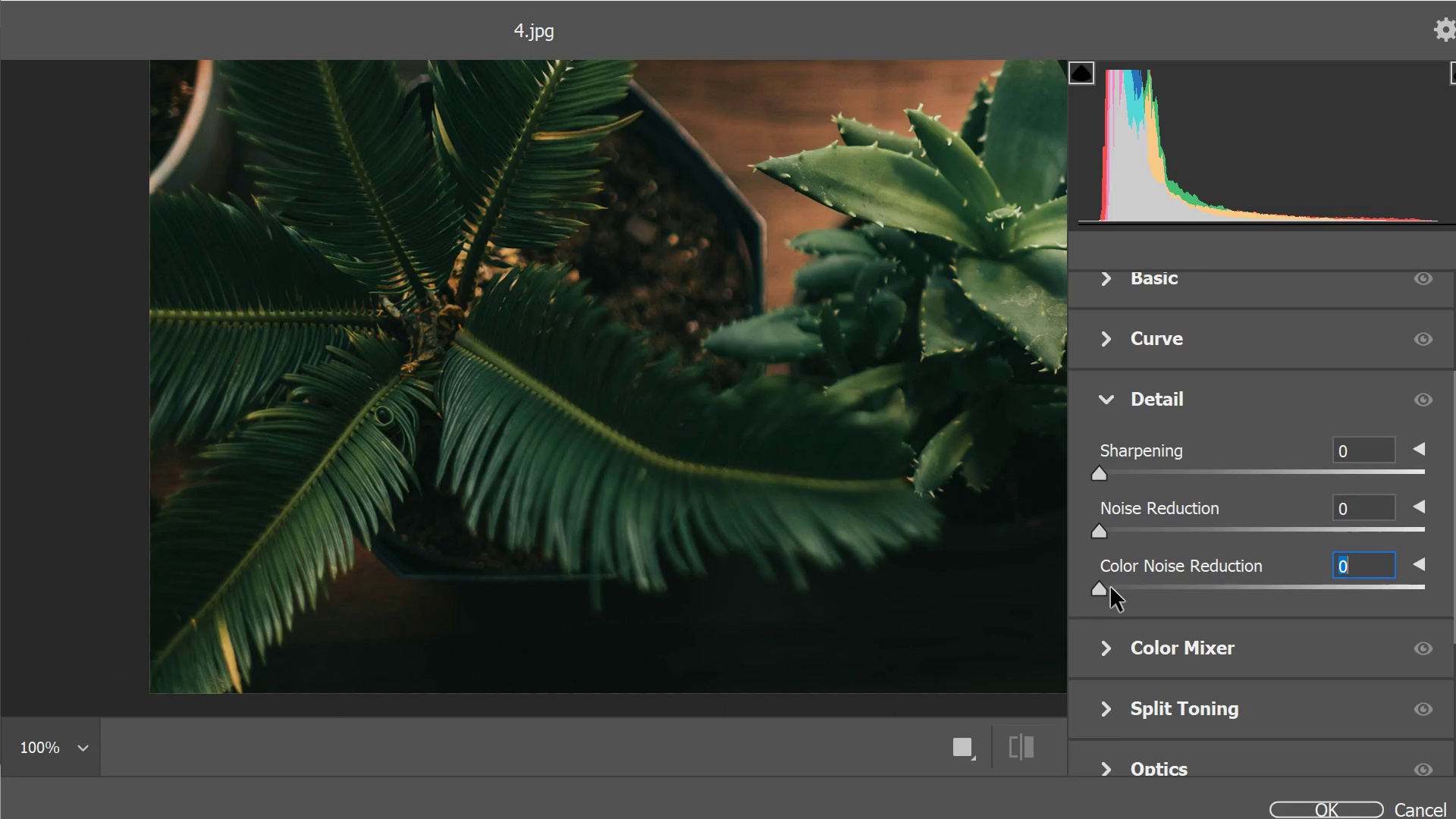 
left_click([1111, 588])
 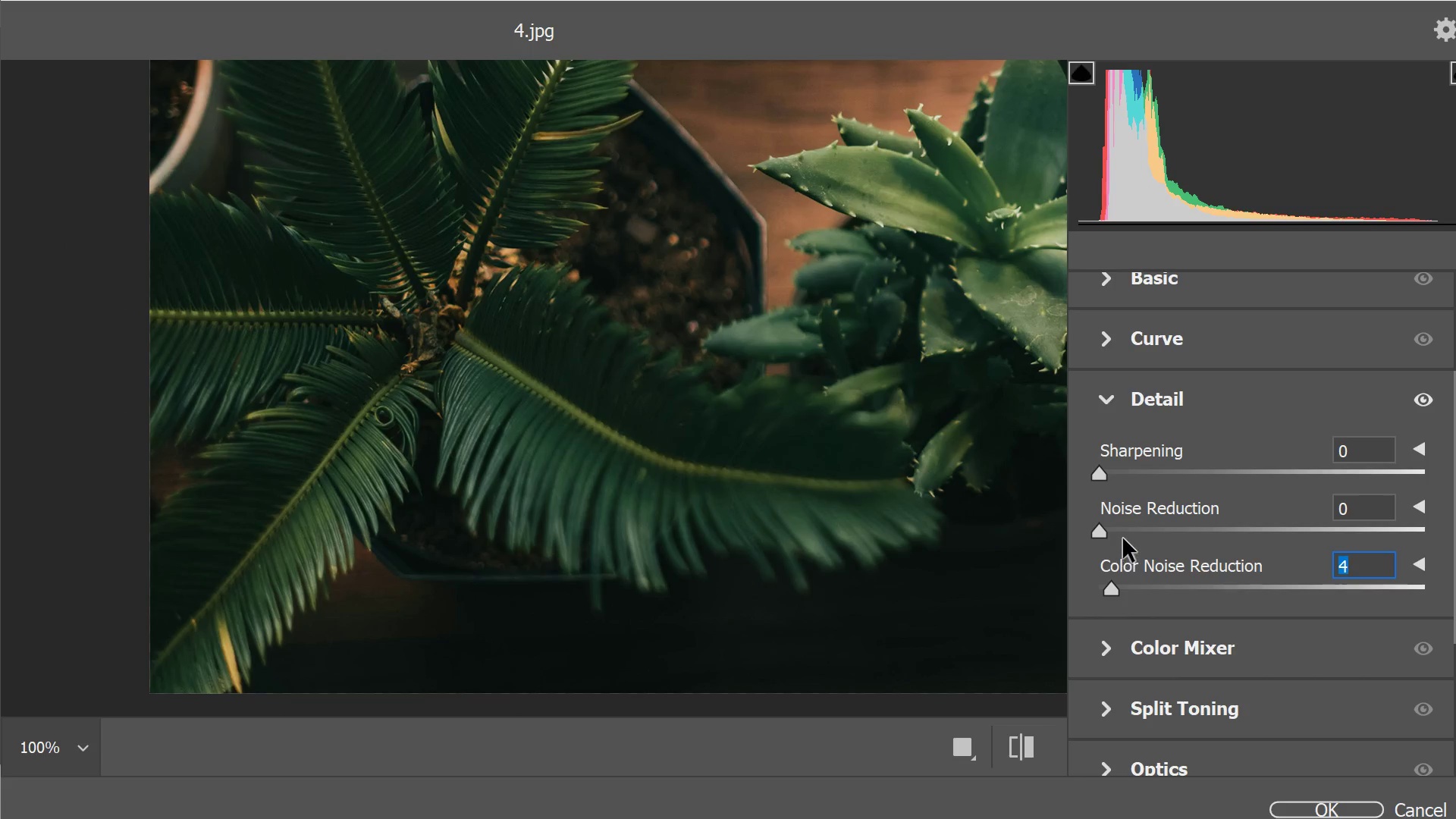 
left_click([1123, 538])
 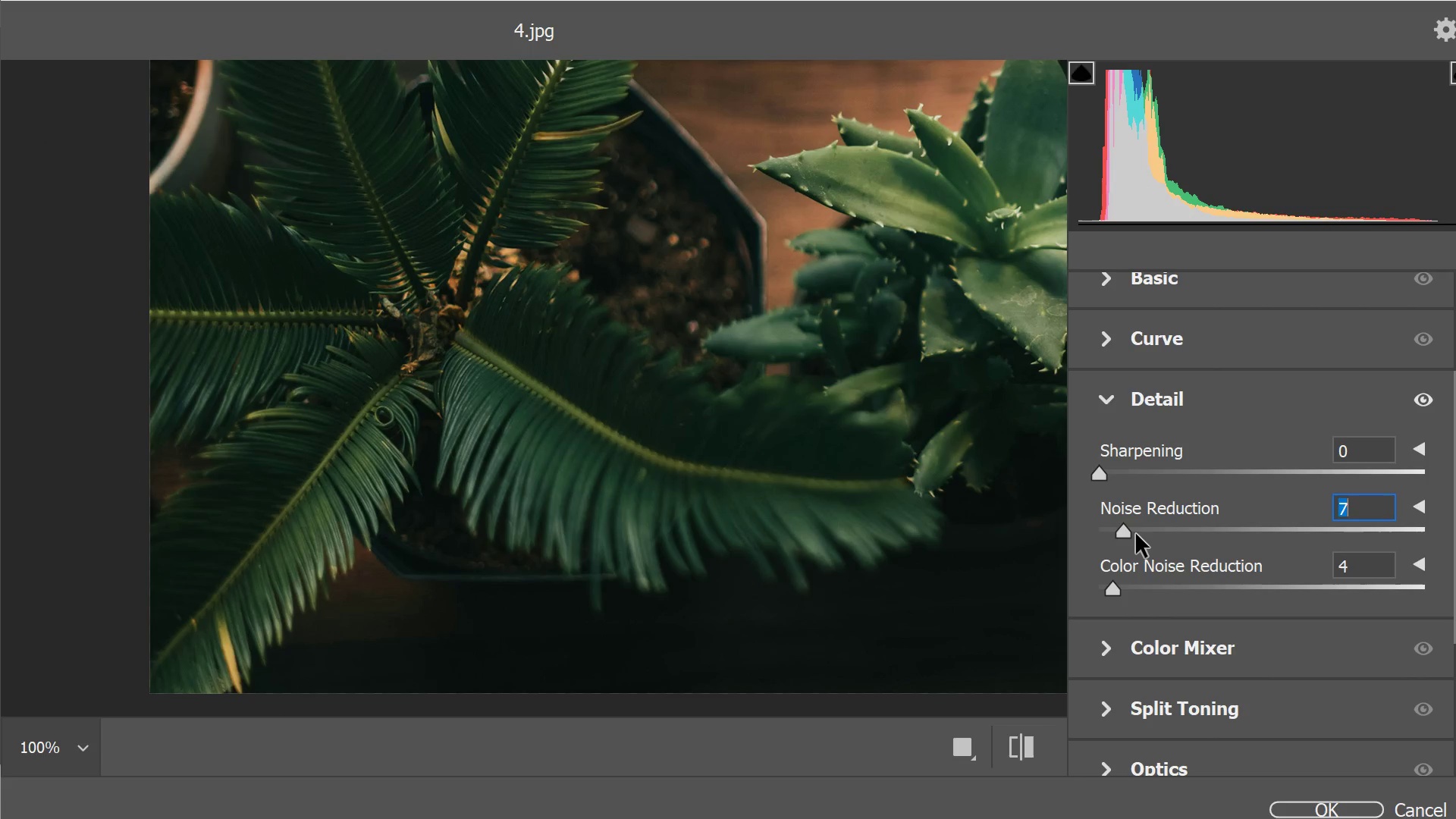 
left_click([1136, 534])
 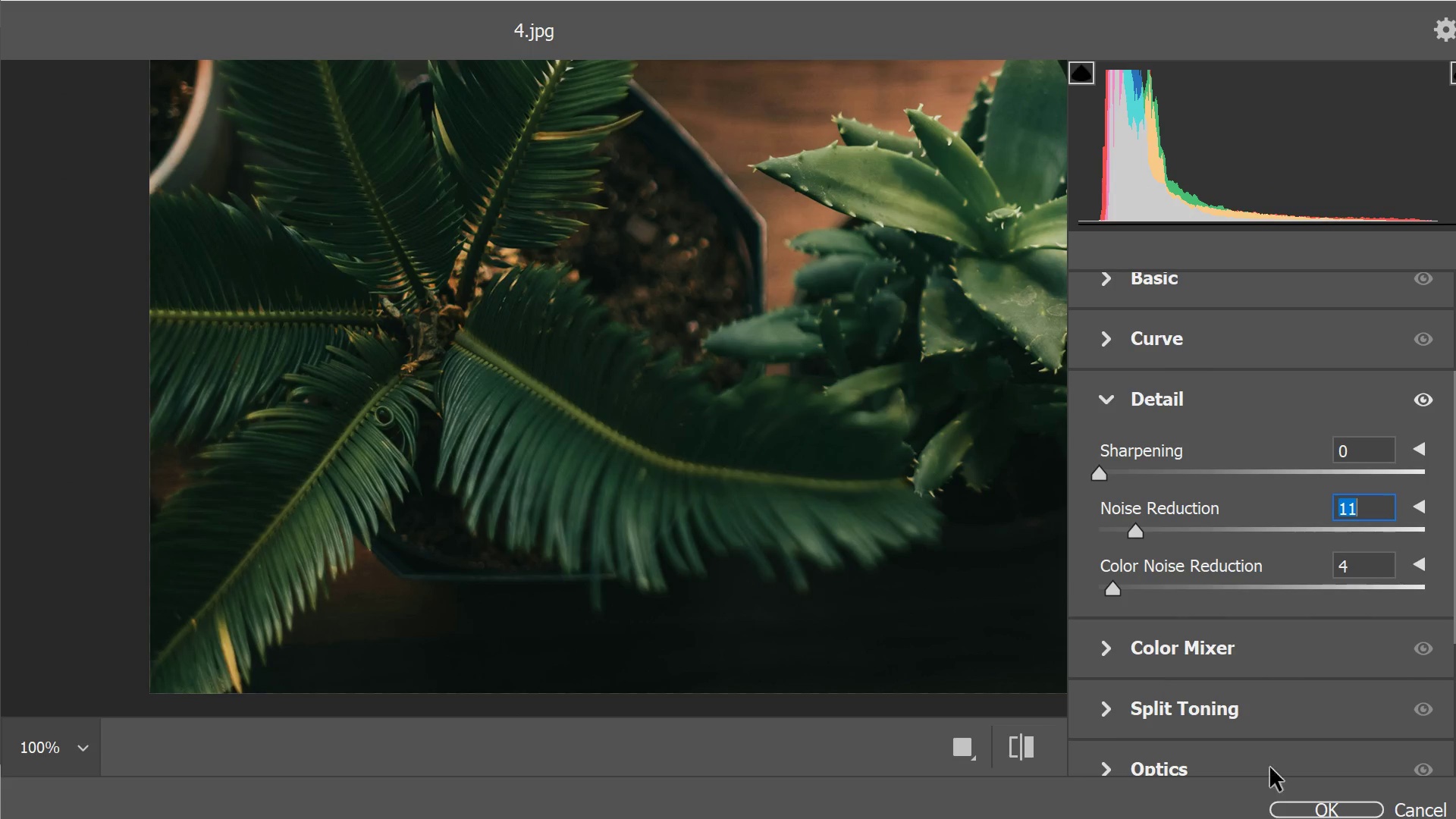 
left_click([1321, 818])
 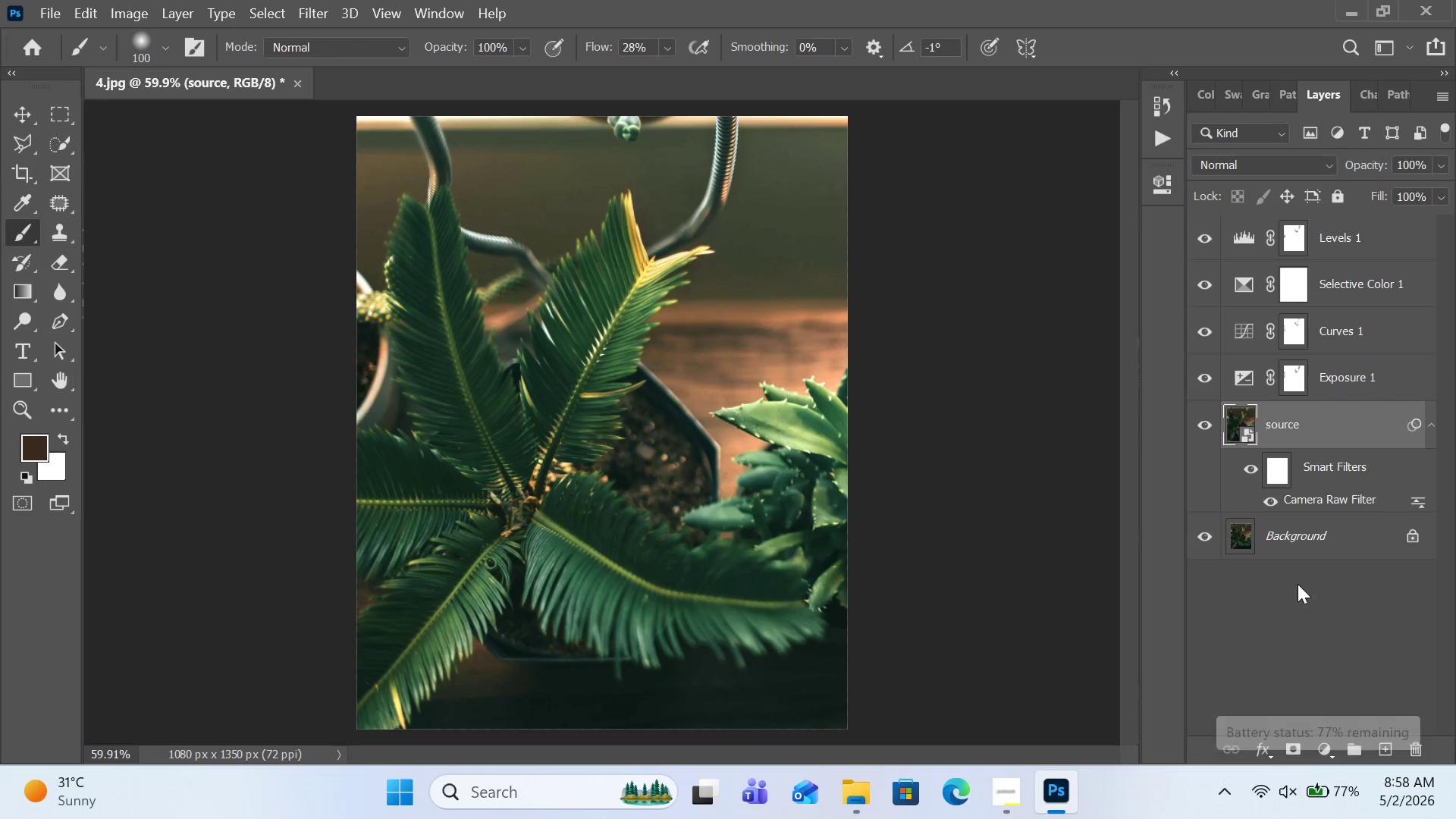 
left_click([1247, 470])
 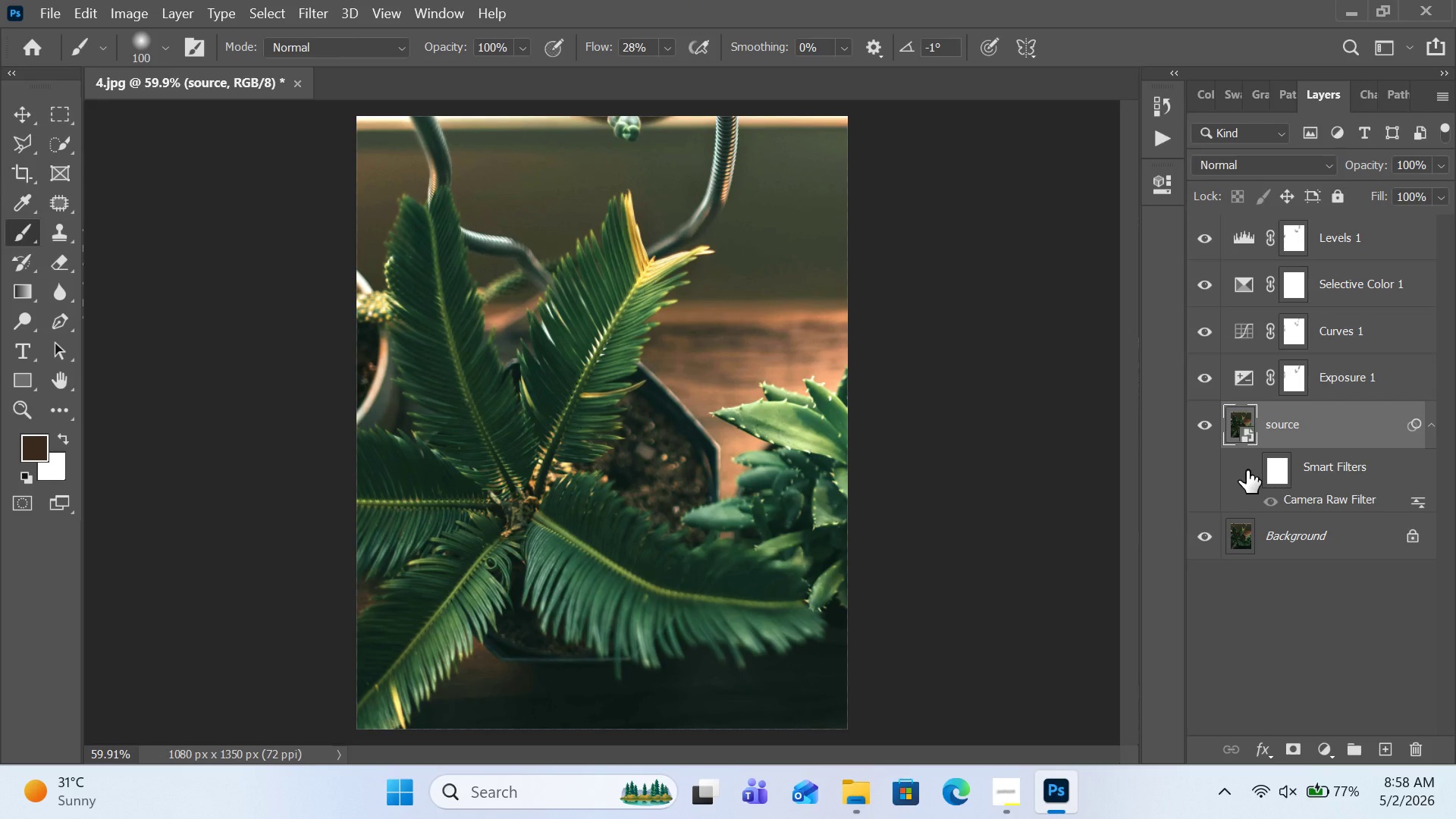 
left_click([1247, 470])
 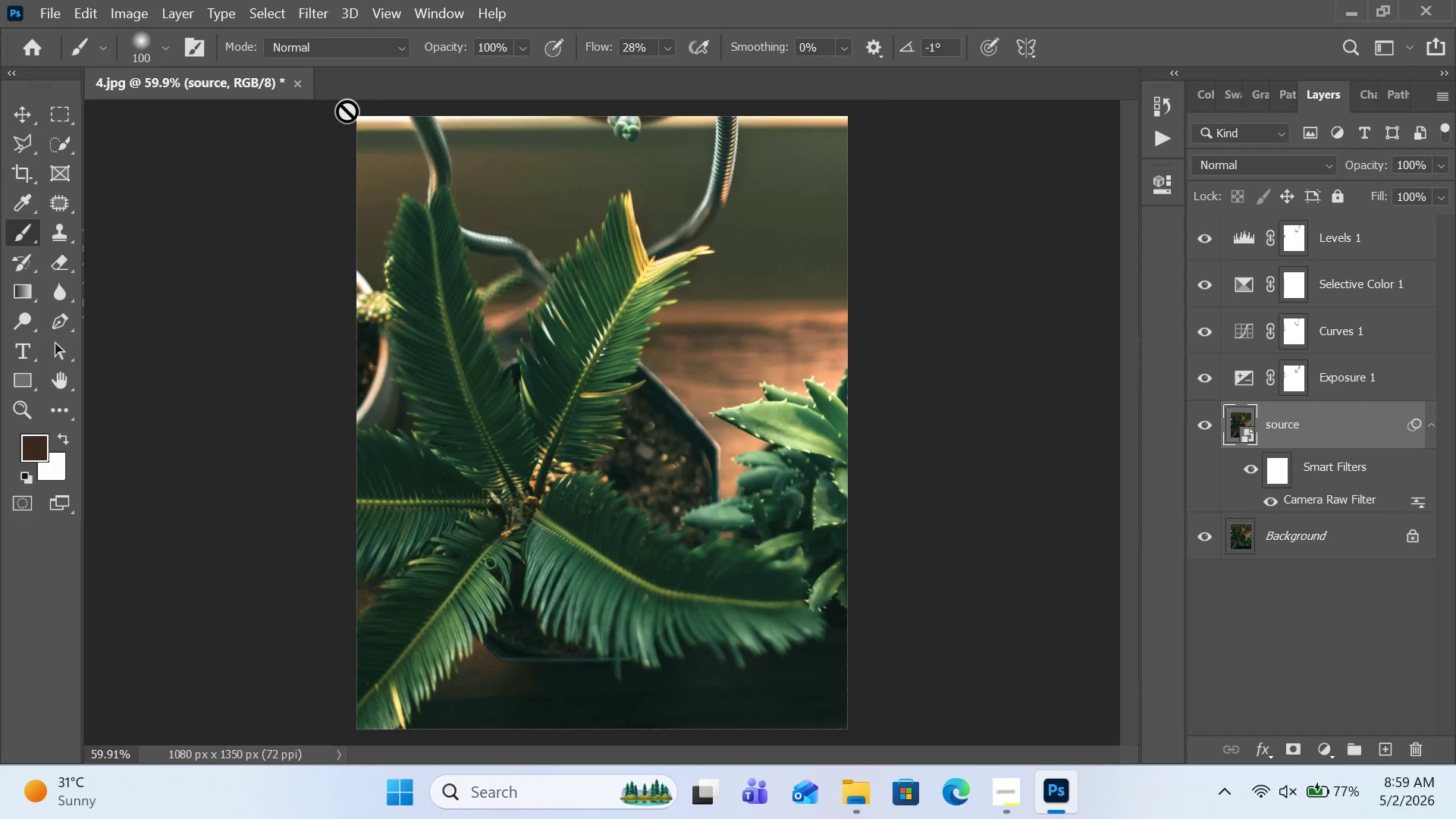 
wait(29.59)
 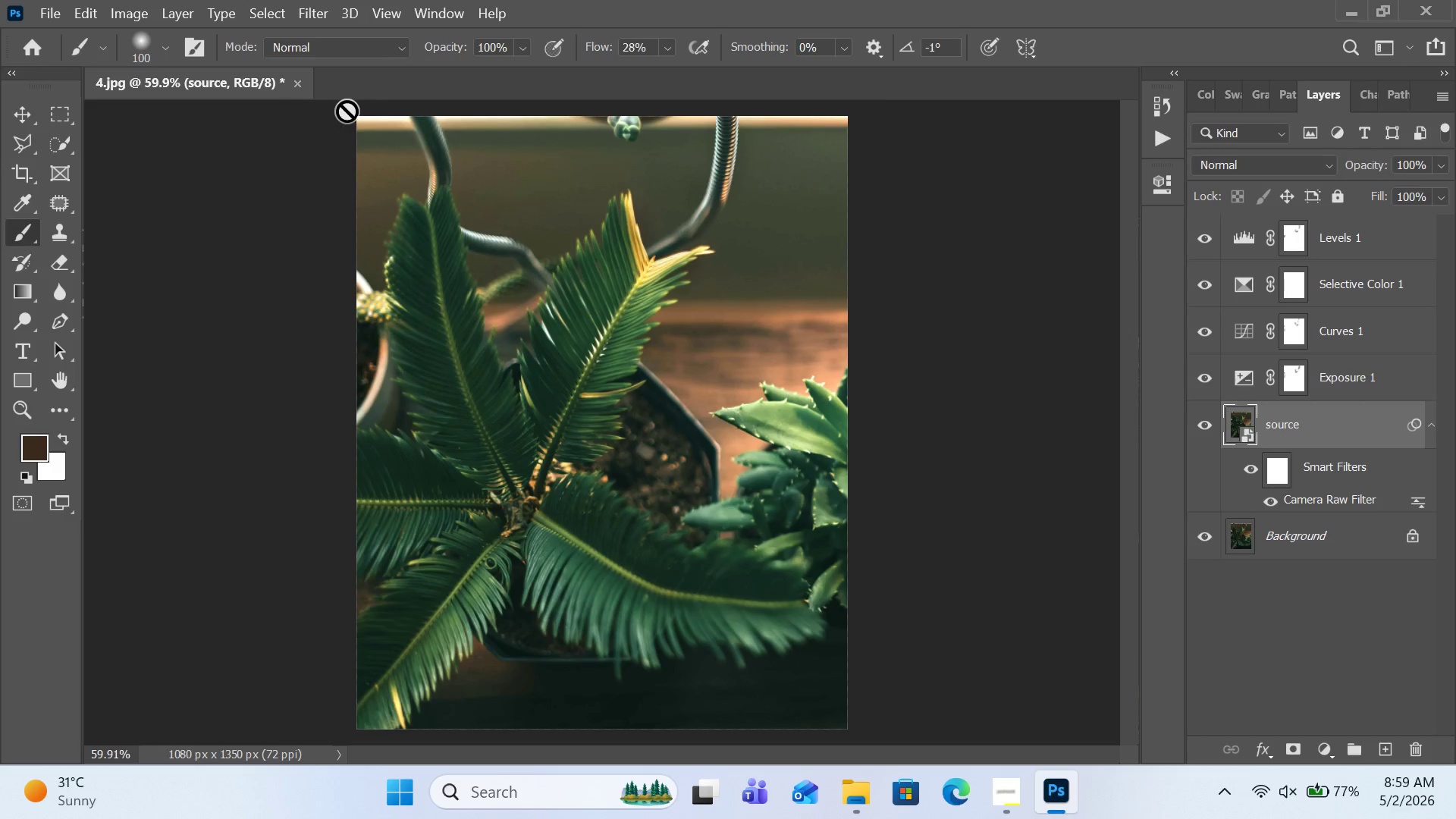 
left_click([81, 11])
 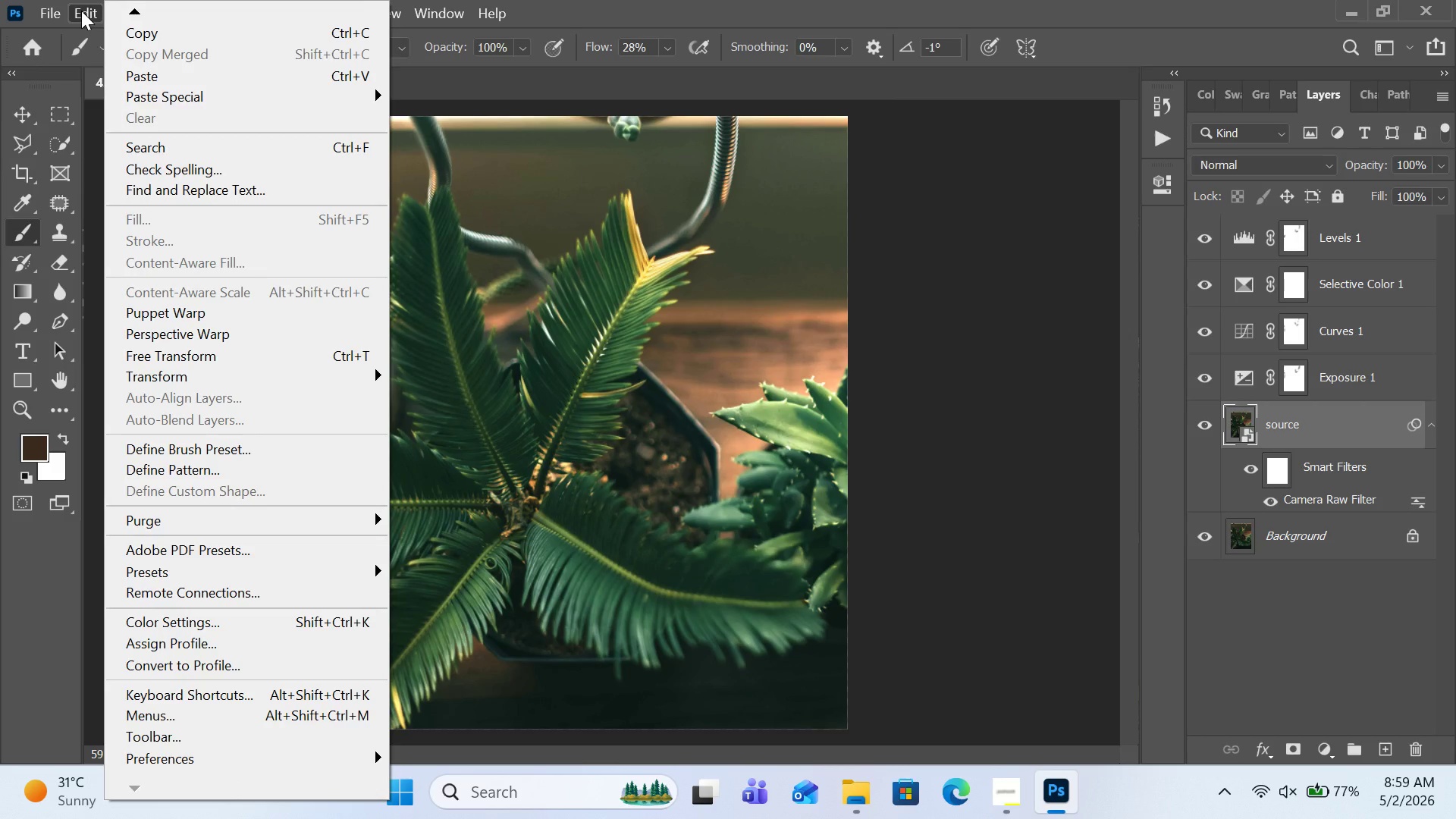 
wait(6.89)
 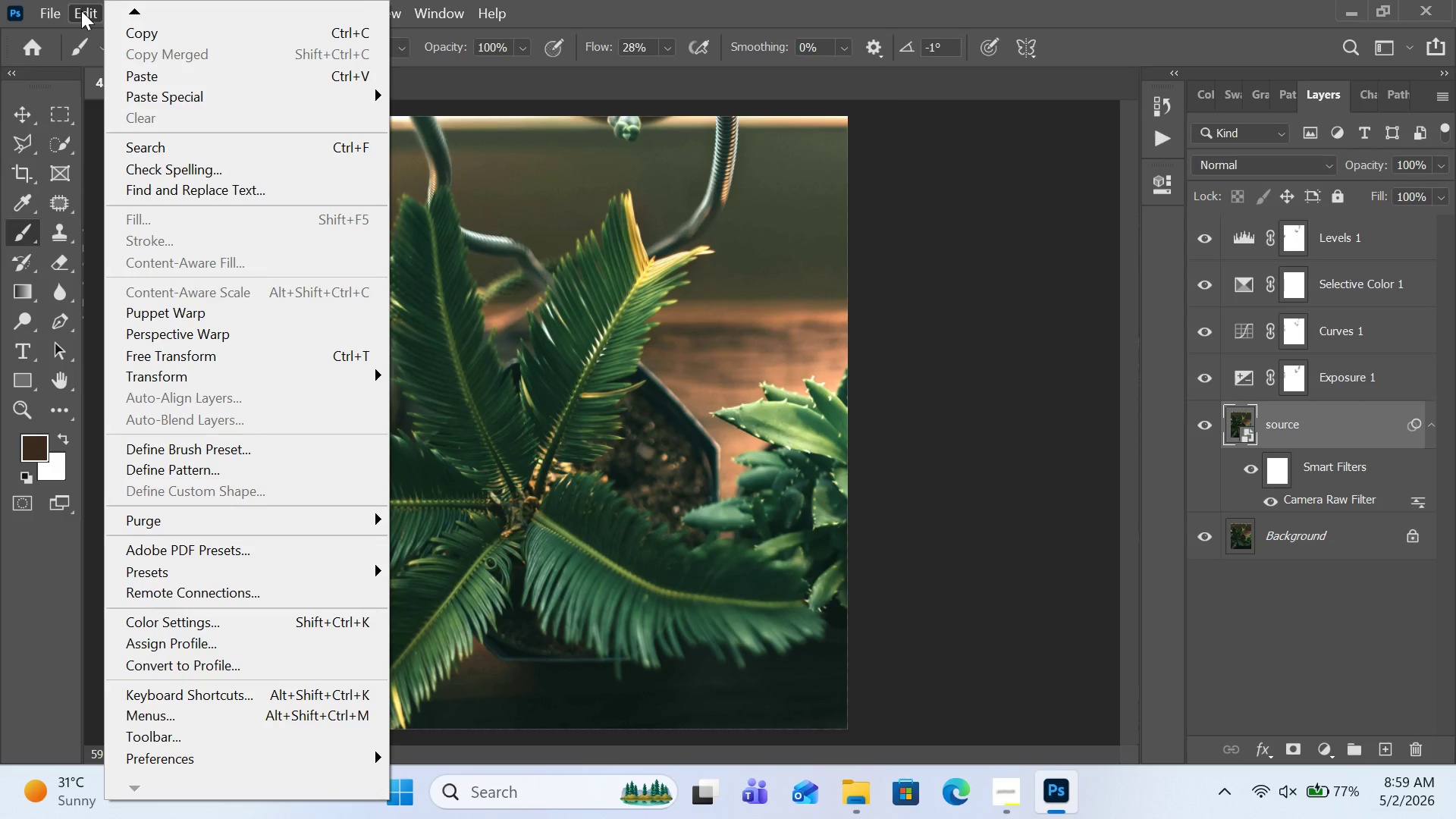 
left_click([970, 246])
 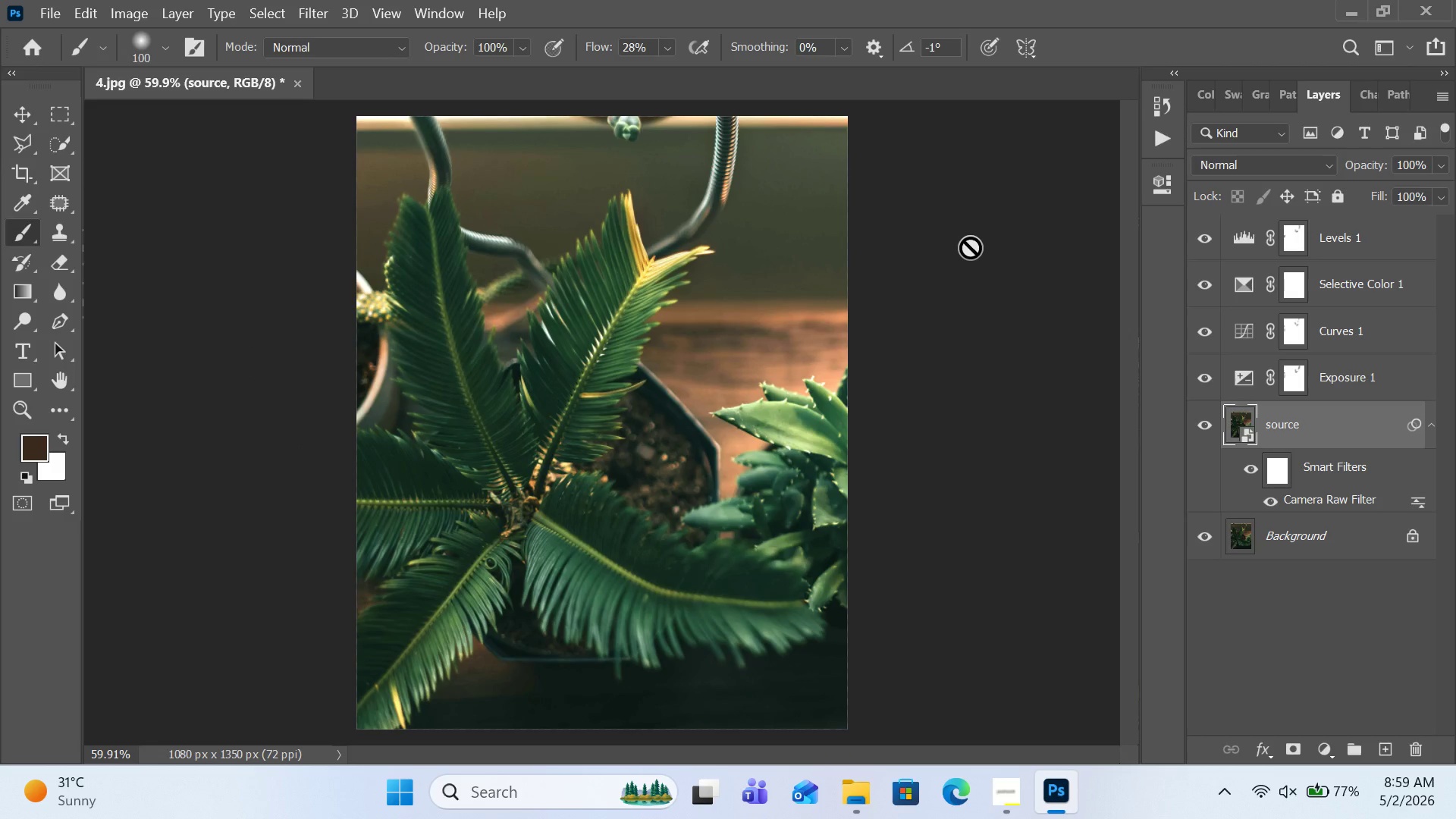 
scroll: coordinate [970, 246], scroll_direction: up, amount: 1.0
 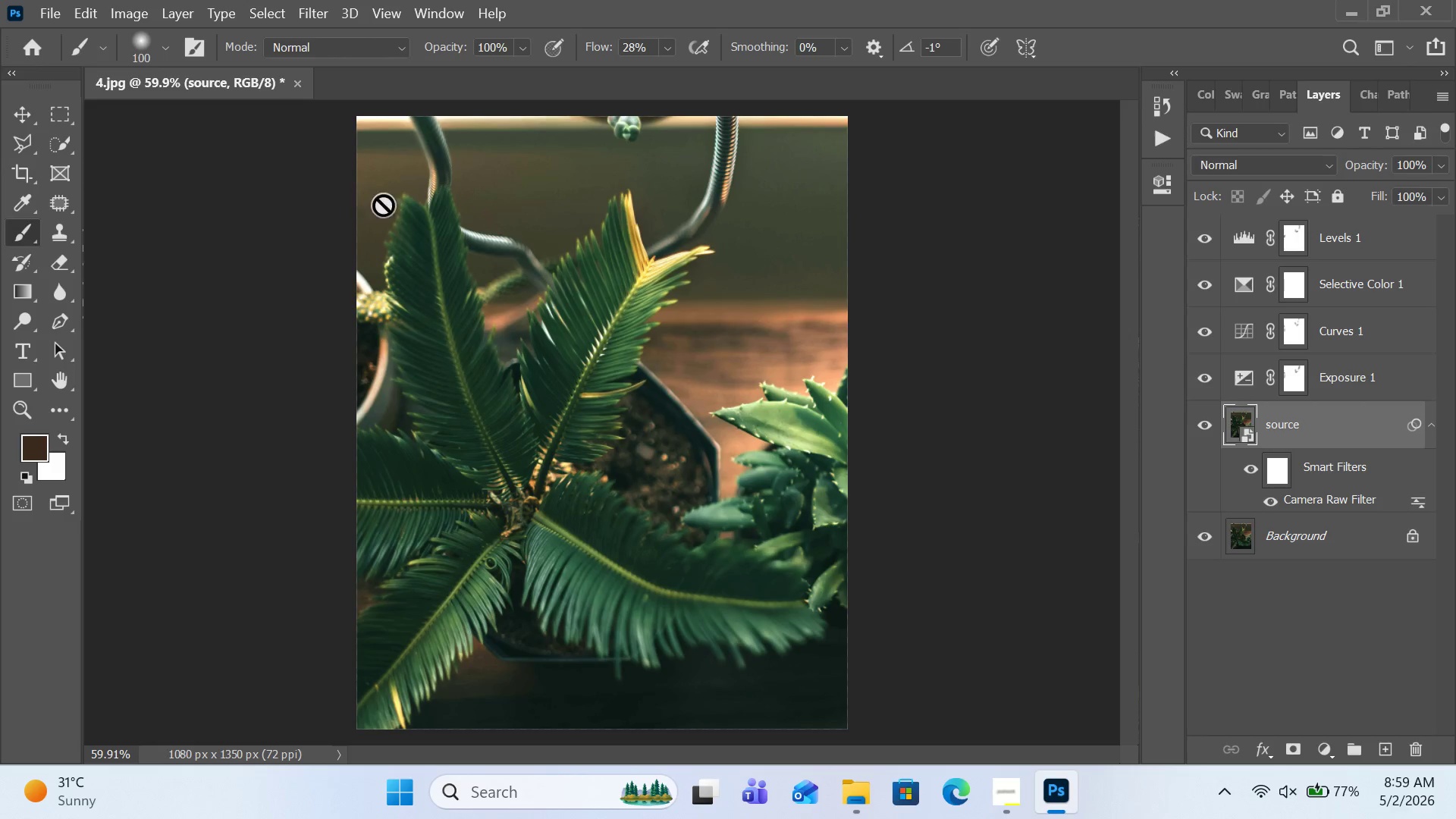 
wait(7.04)
 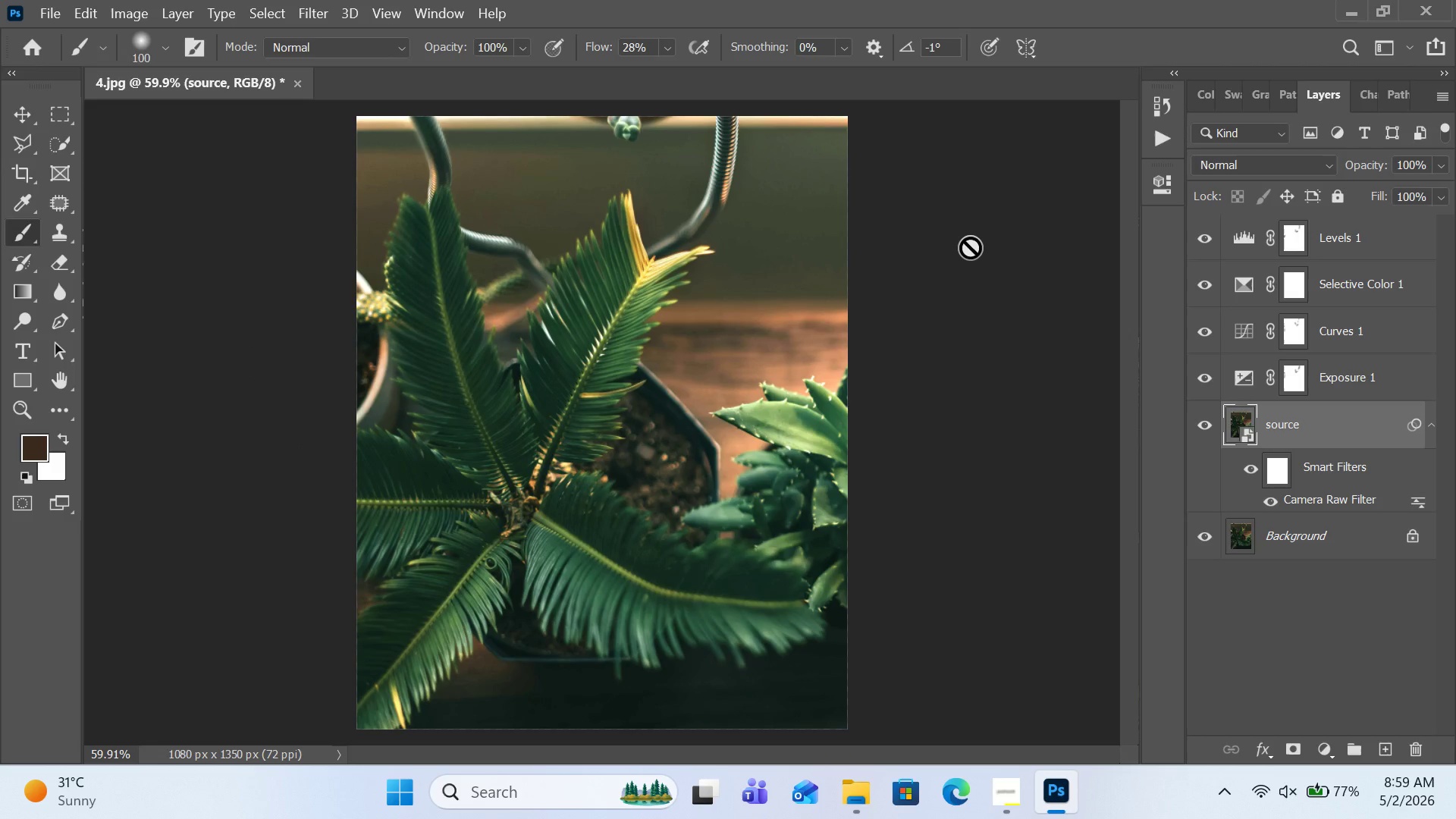 
scroll: coordinate [1109, 281], scroll_direction: down, amount: 2.0
 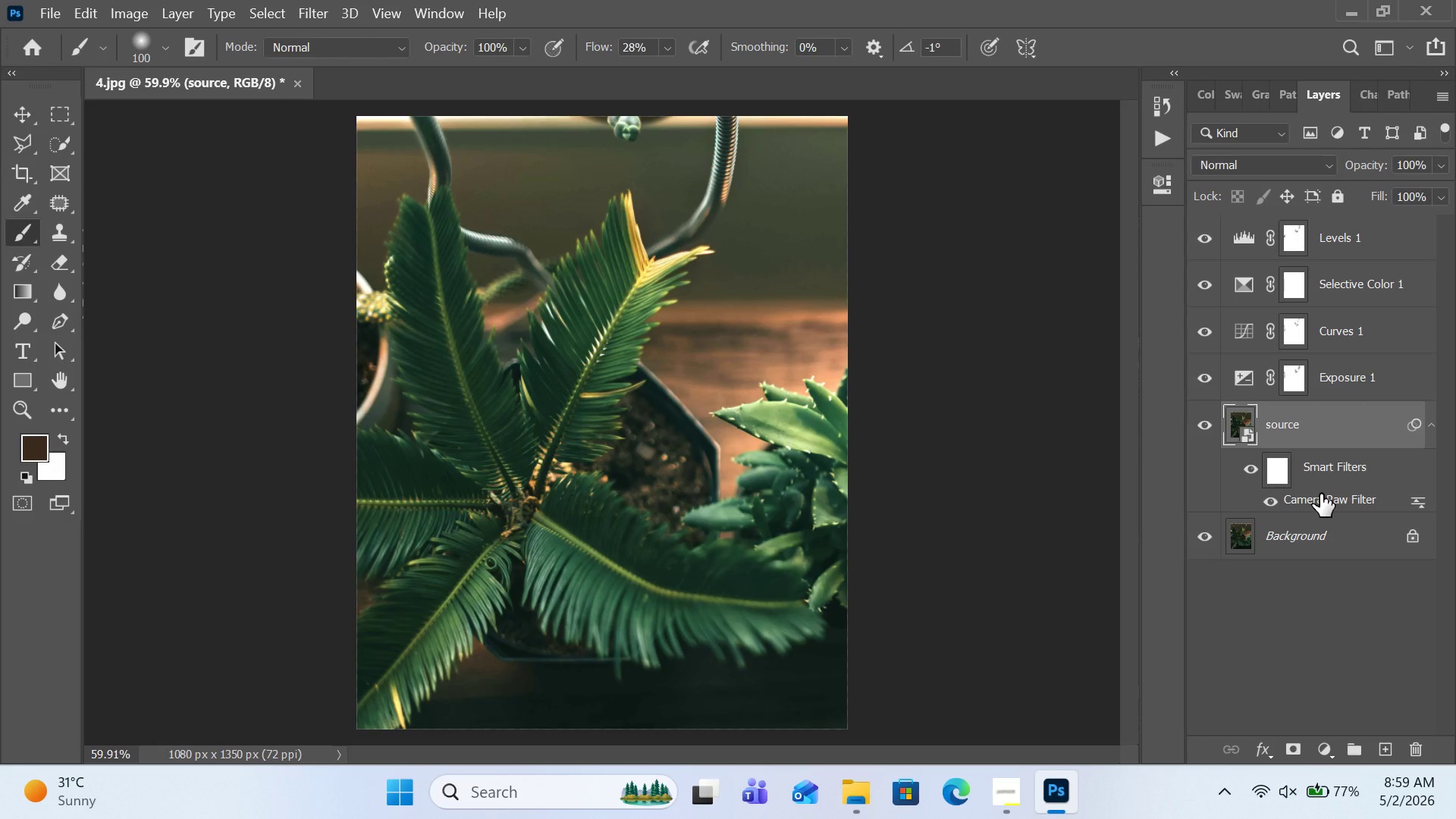 
double_click([1320, 494])
 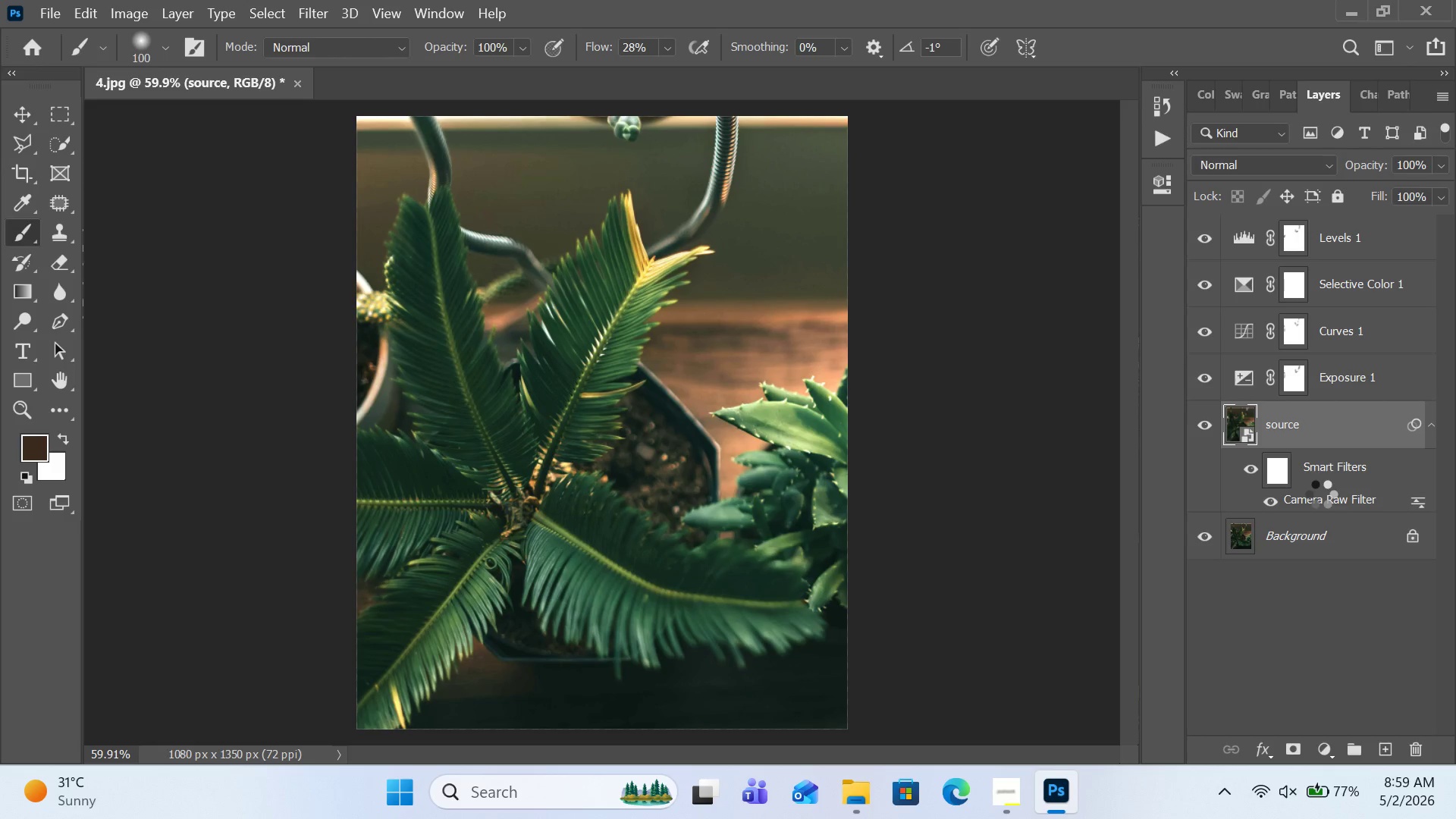 
triple_click([1320, 494])
 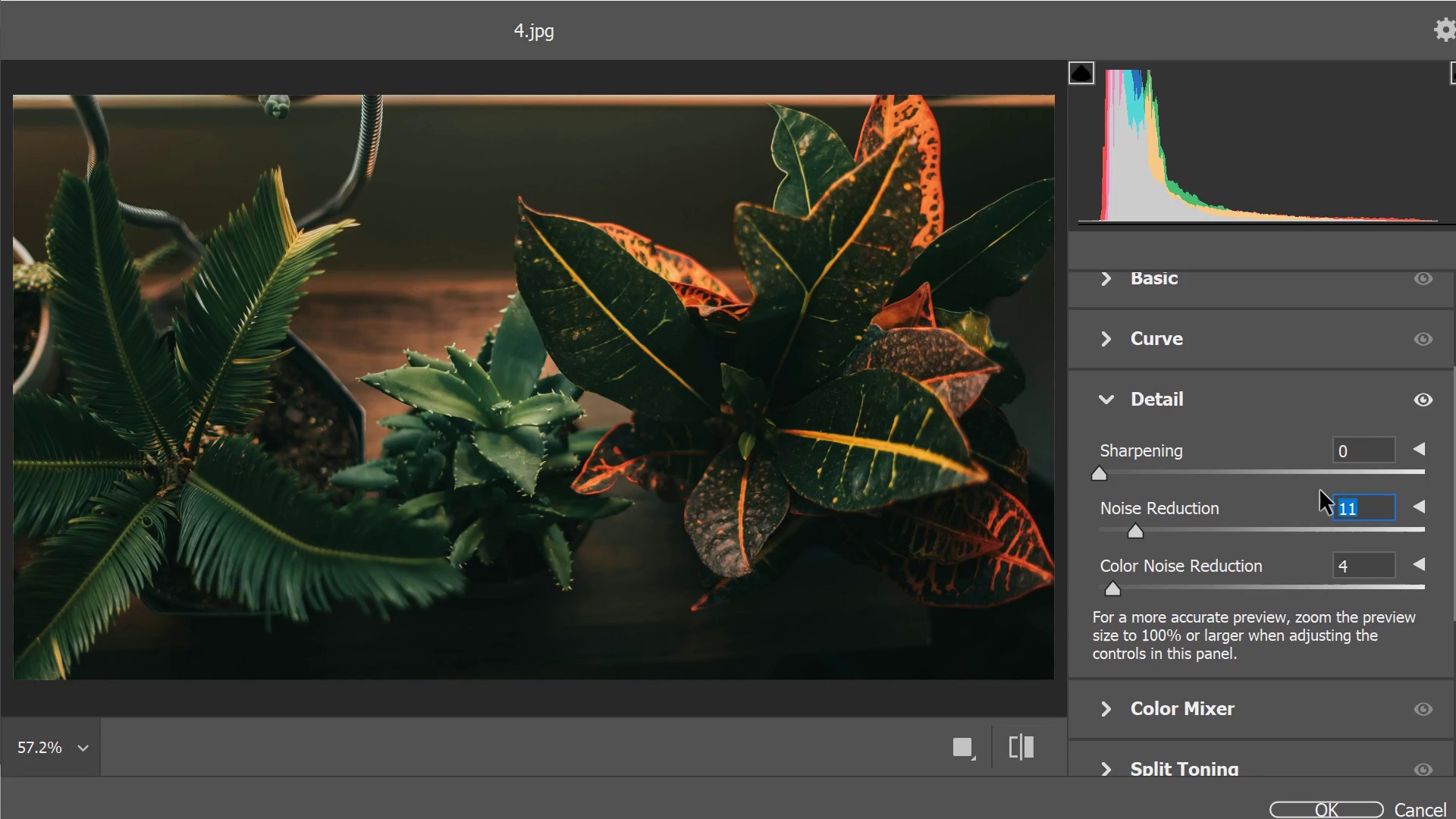 
scroll: coordinate [1260, 448], scroll_direction: up, amount: 3.0
 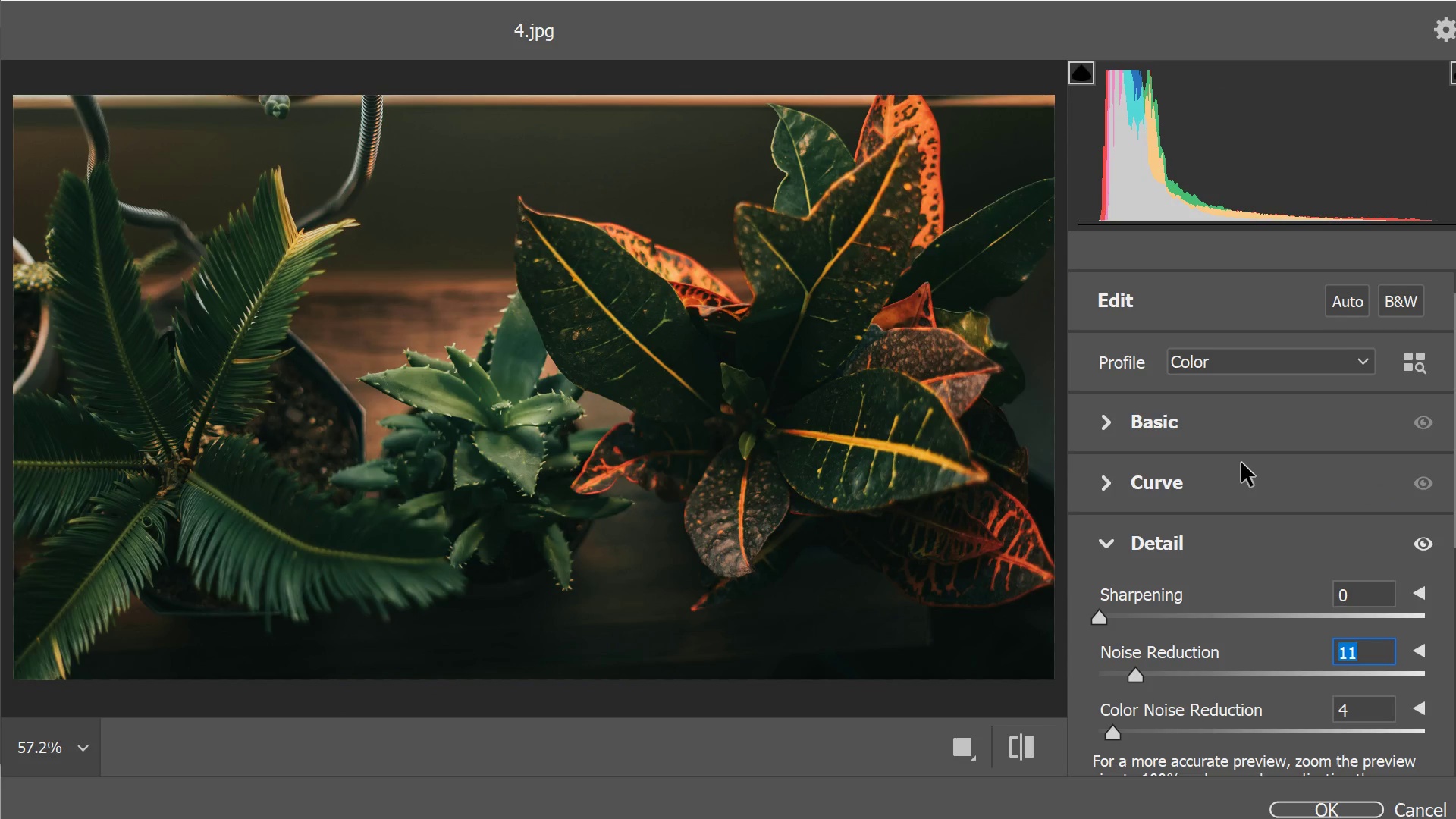 
scroll: coordinate [1241, 459], scroll_direction: down, amount: 4.0
 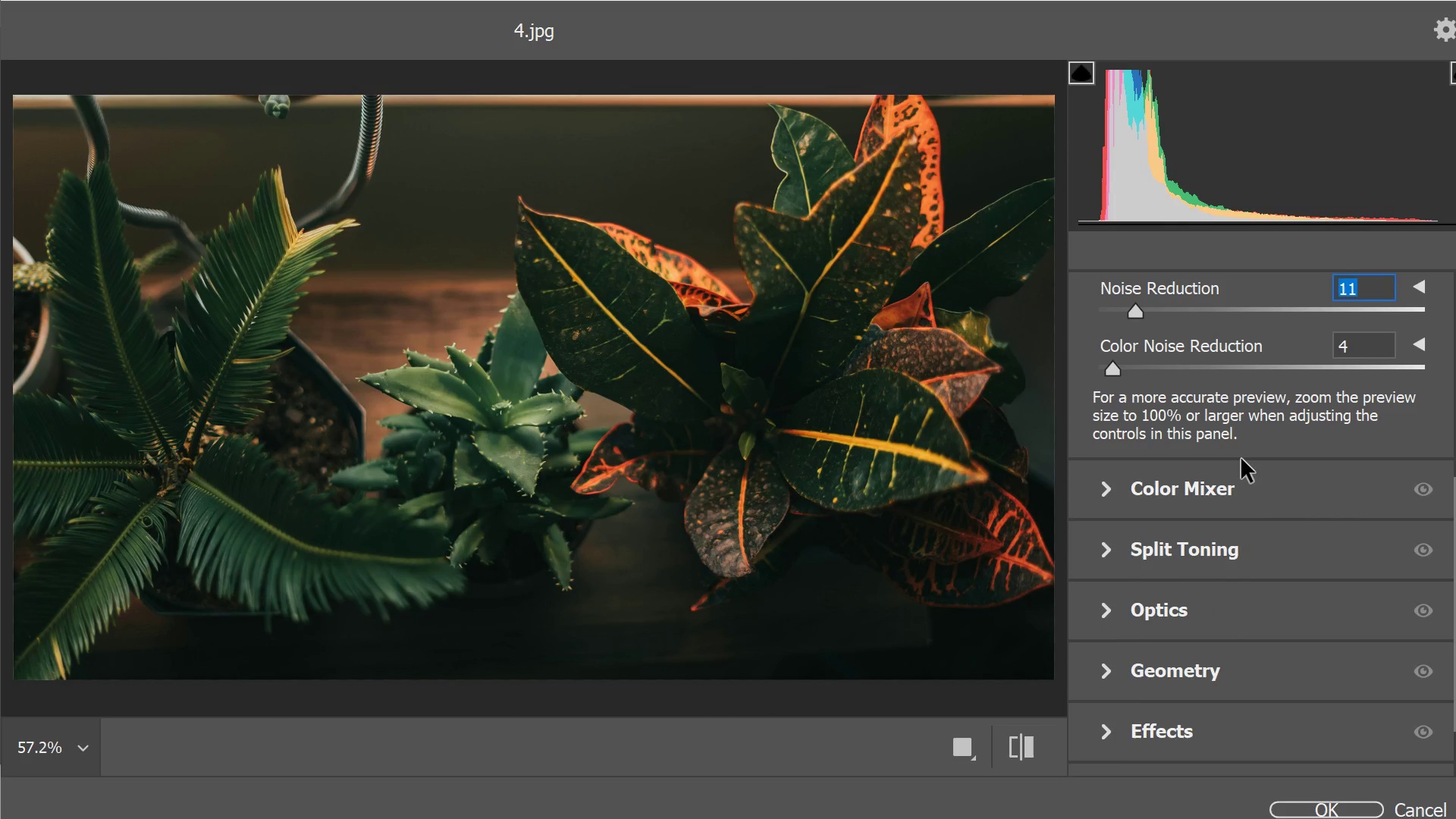 
scroll: coordinate [1241, 459], scroll_direction: up, amount: 3.0
 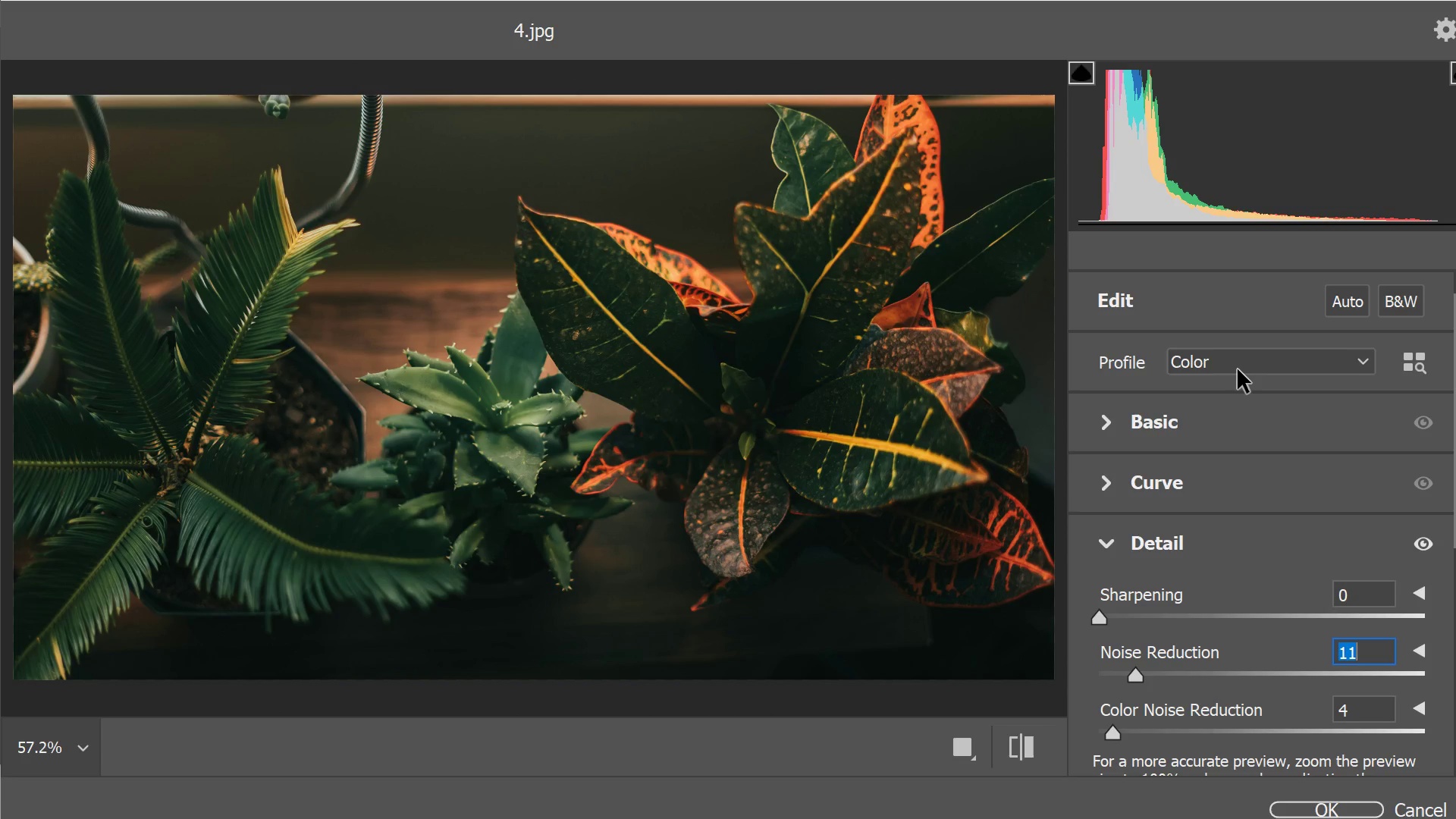 
wait(11.97)
 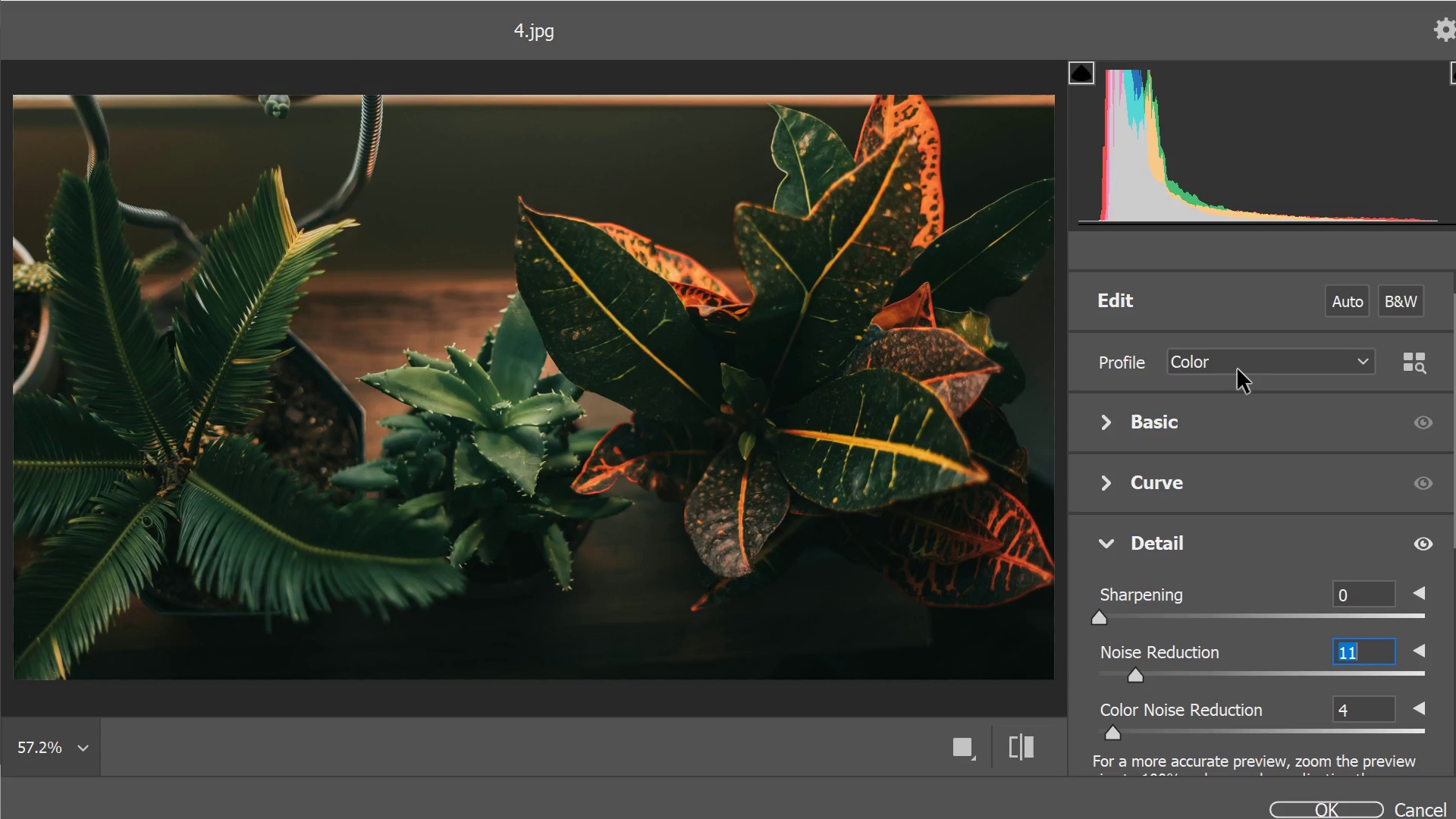 
left_click([1264, 434])
 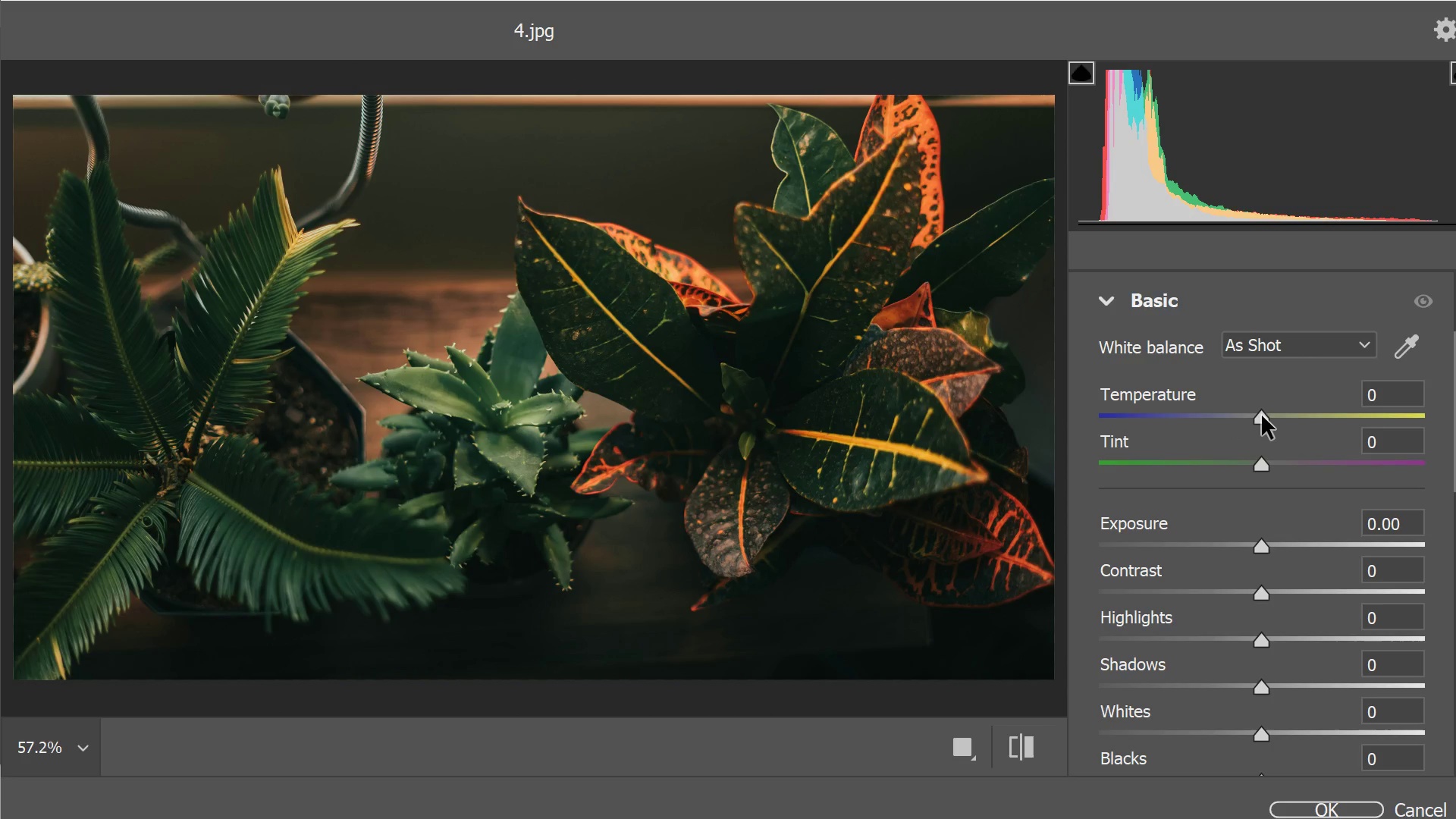 
left_click_drag(start_coordinate=[1264, 416], to_coordinate=[1271, 426])
 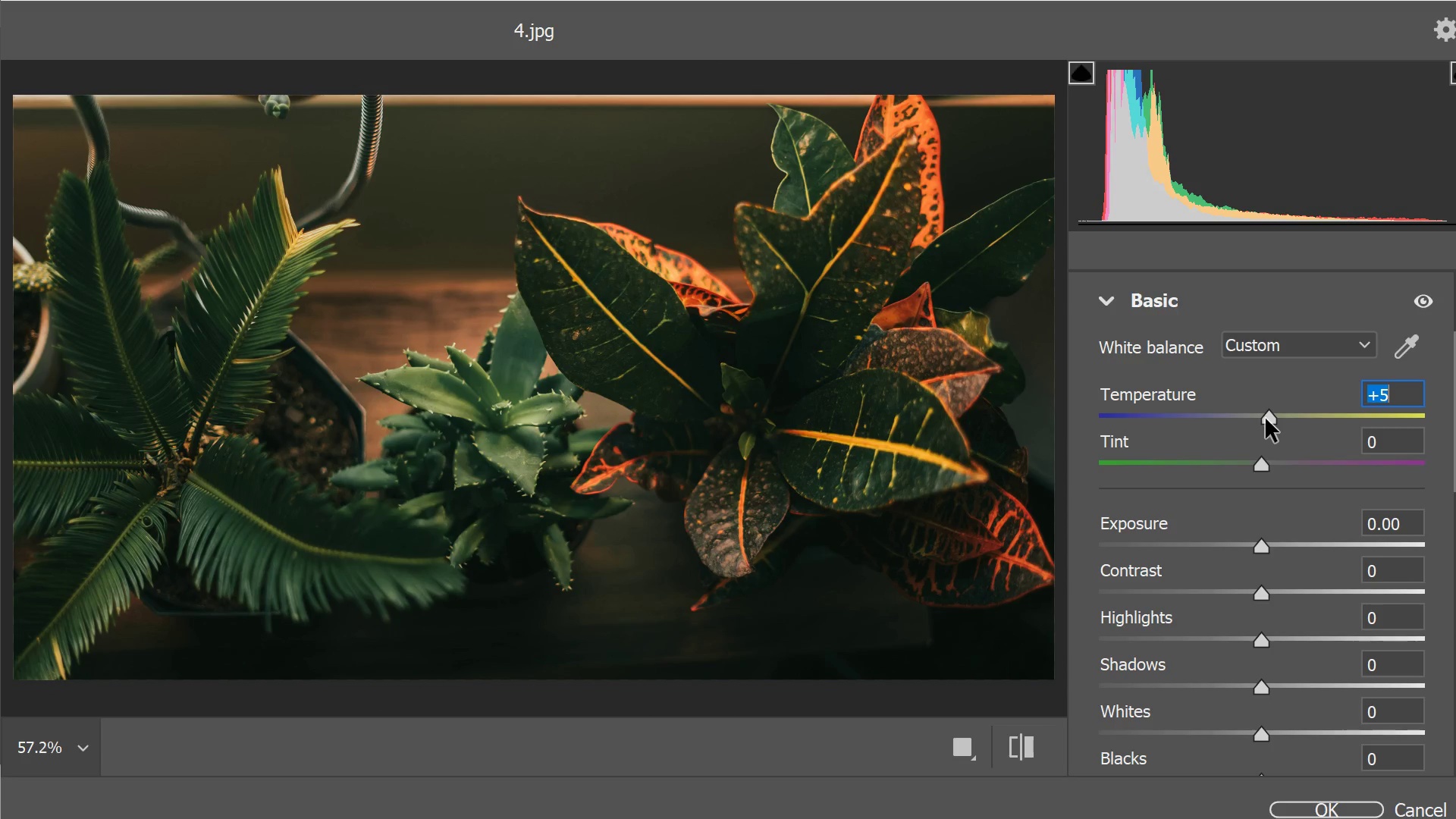 
left_click([1266, 419])
 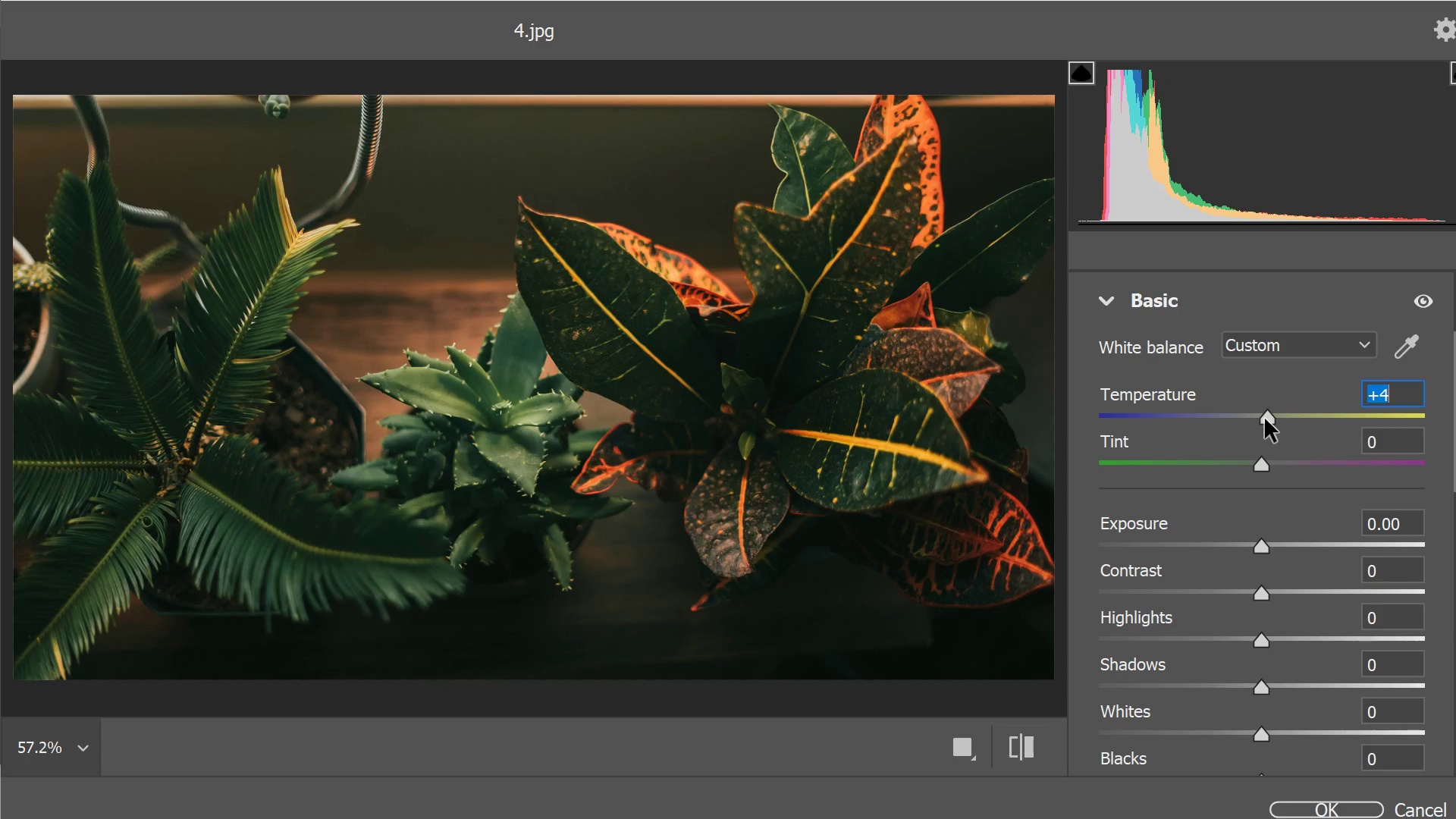 
left_click_drag(start_coordinate=[1262, 461], to_coordinate=[1266, 472])
 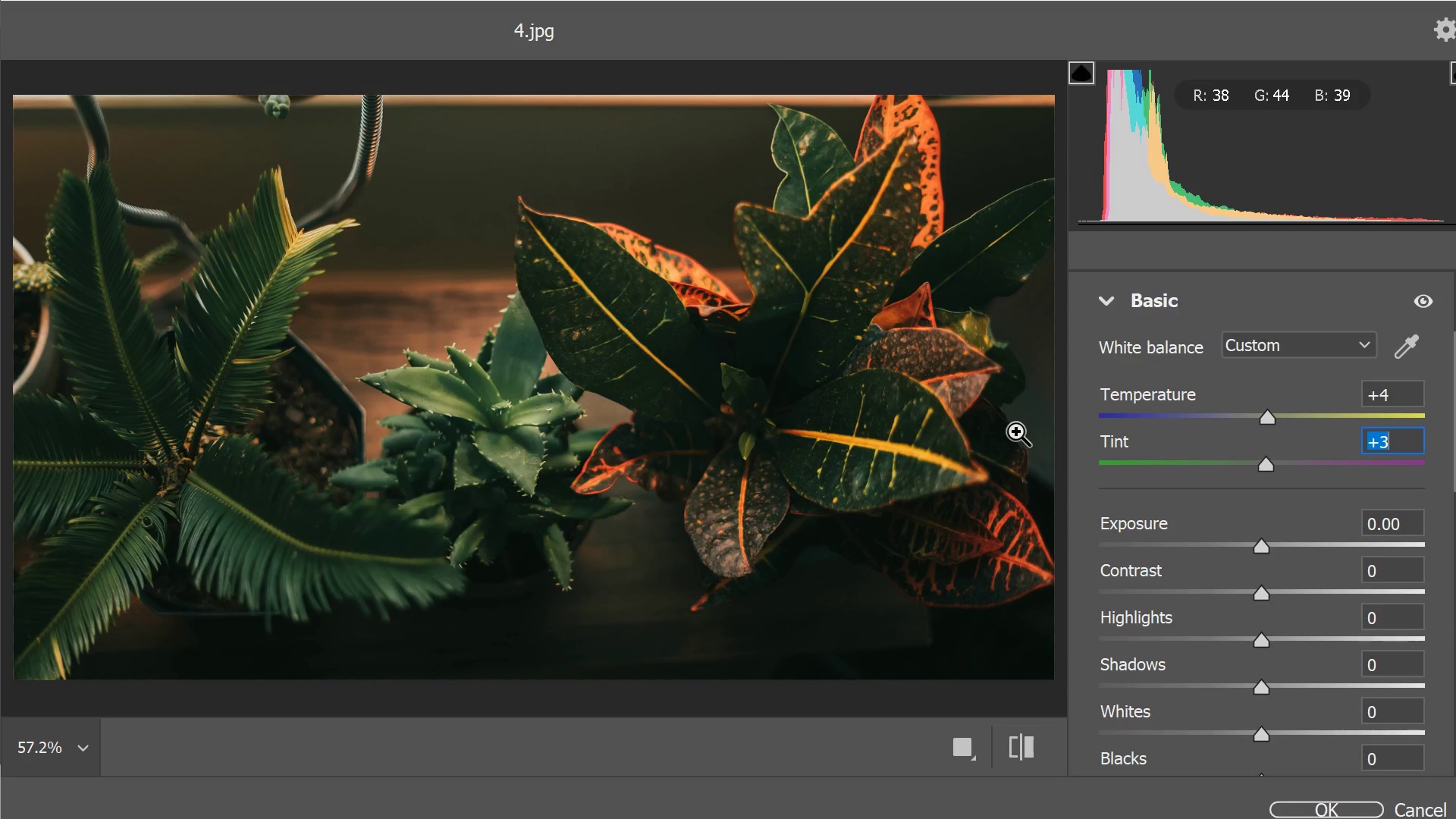 
wait(46.14)
 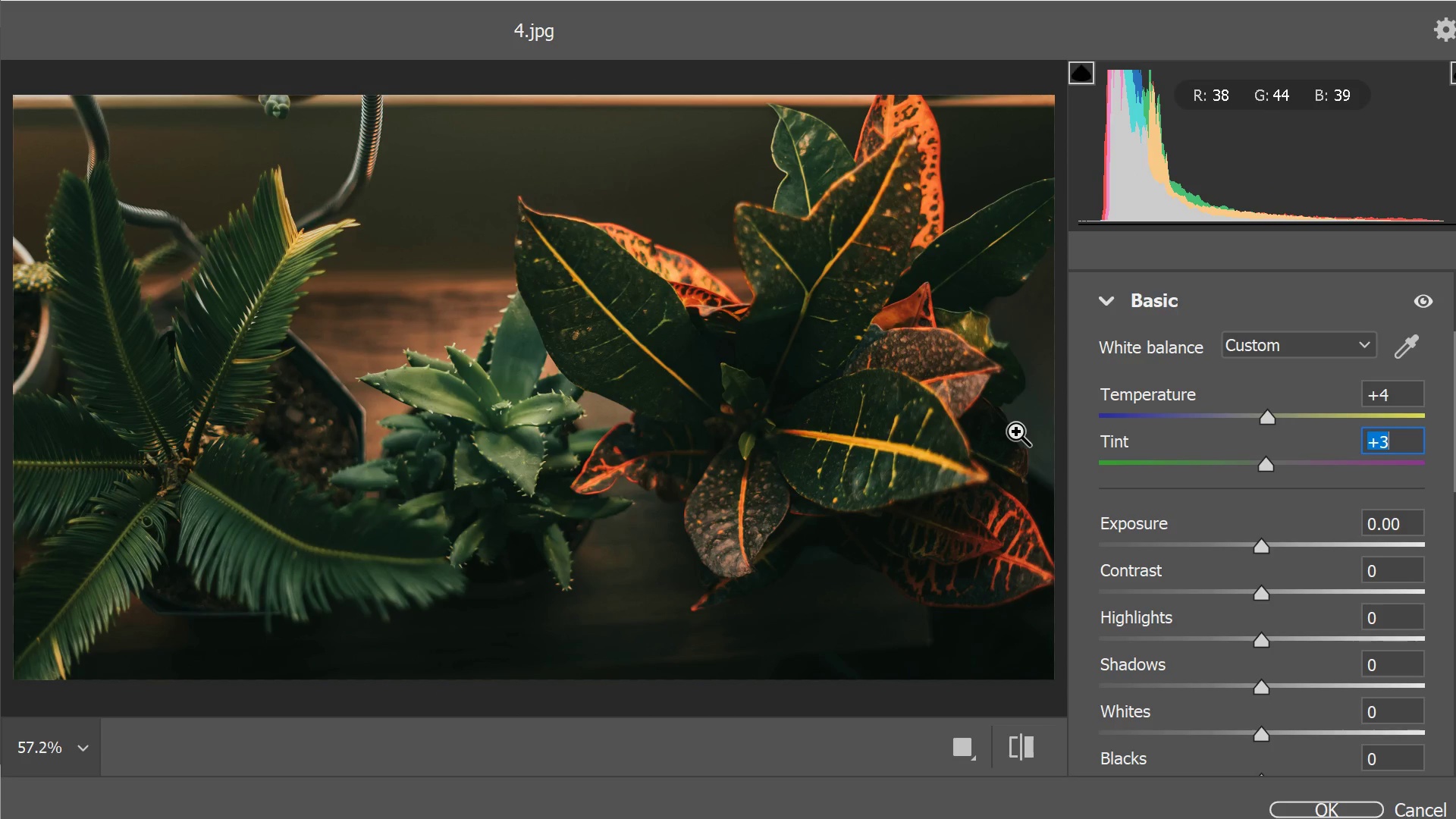 
scroll: coordinate [1221, 489], scroll_direction: down, amount: 3.0
 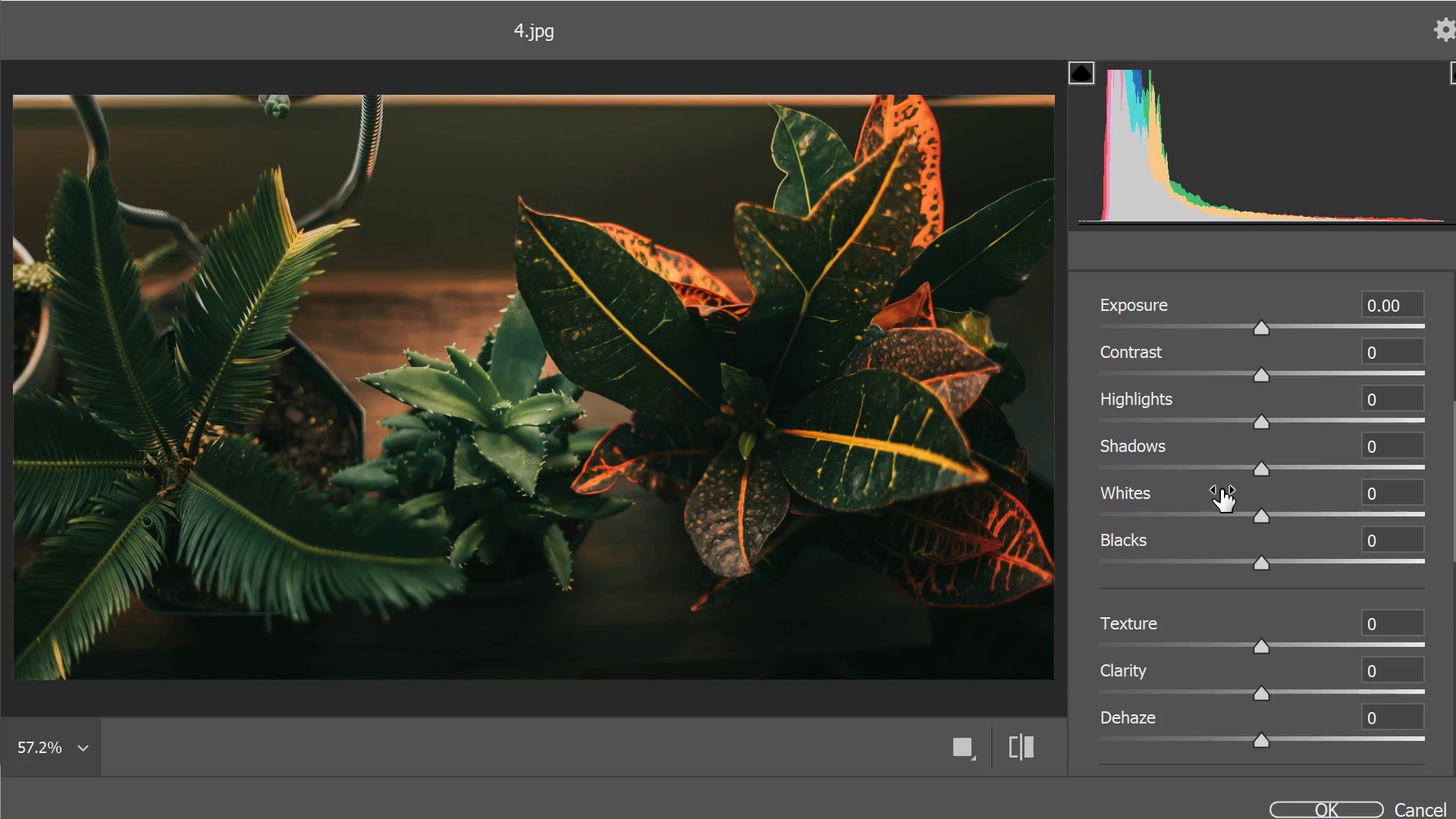 
scroll: coordinate [1221, 489], scroll_direction: up, amount: 4.0
 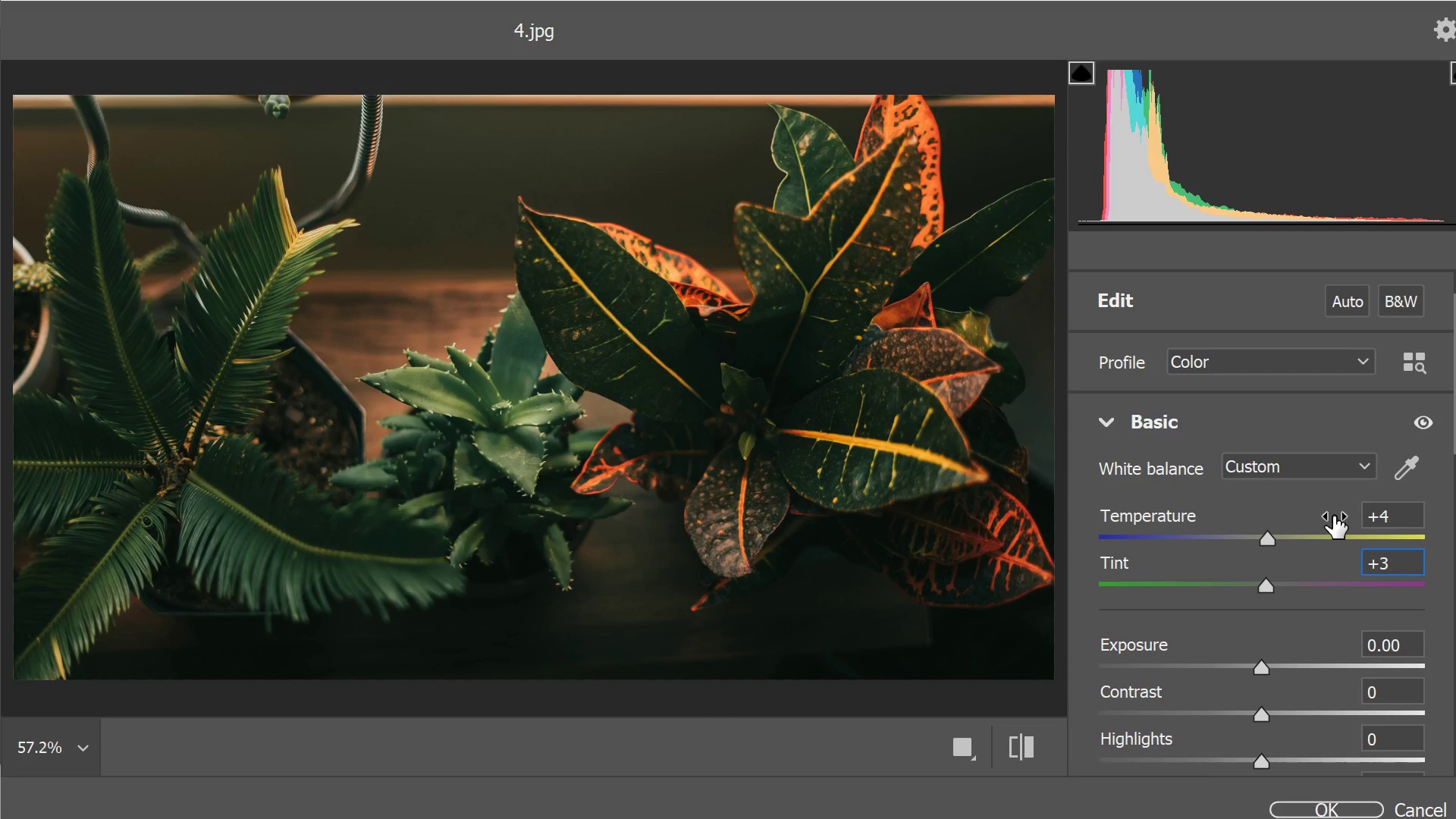 
scroll: coordinate [1244, 582], scroll_direction: down, amount: 2.0
 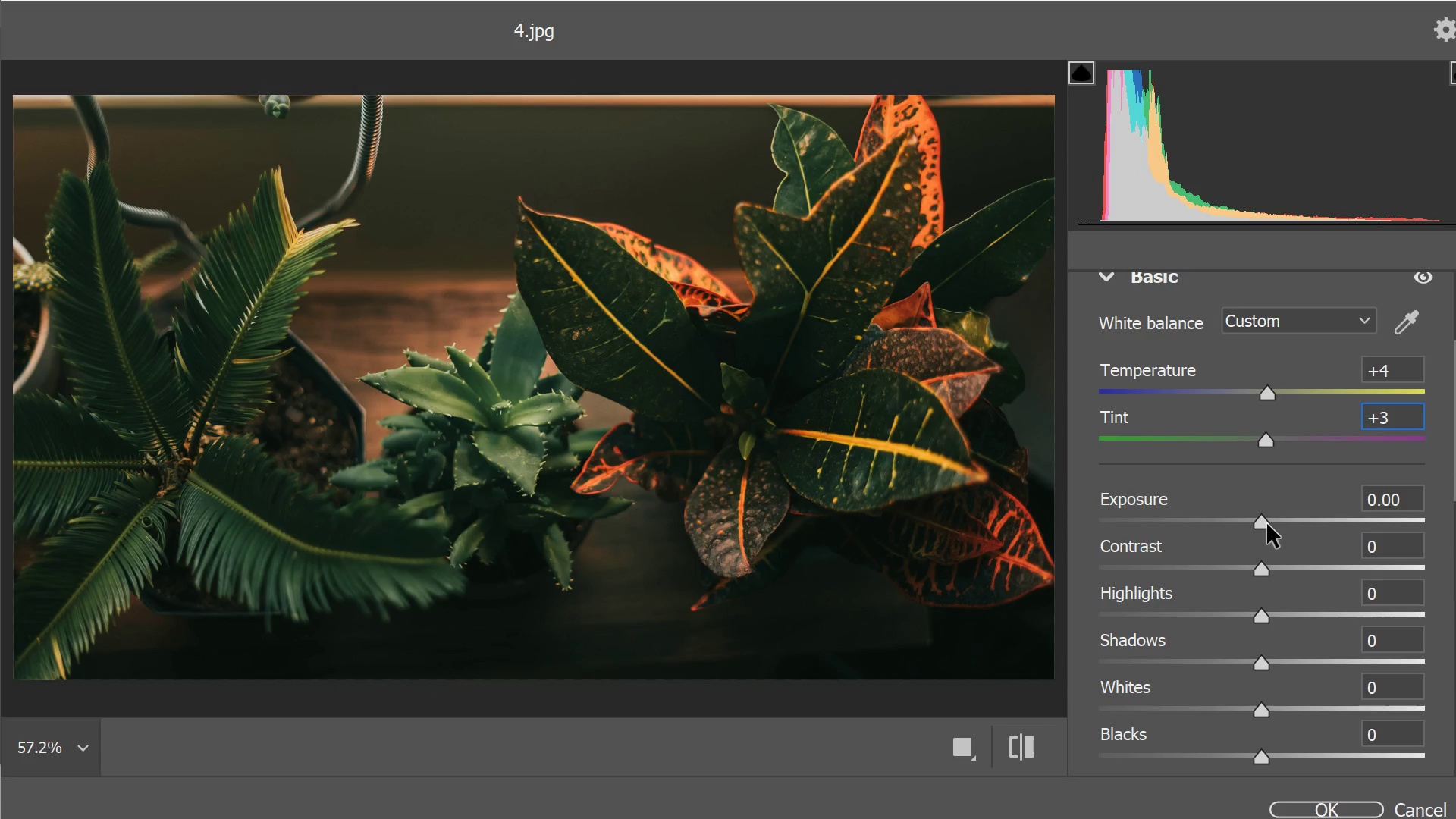 
left_click_drag(start_coordinate=[1257, 525], to_coordinate=[1258, 519])
 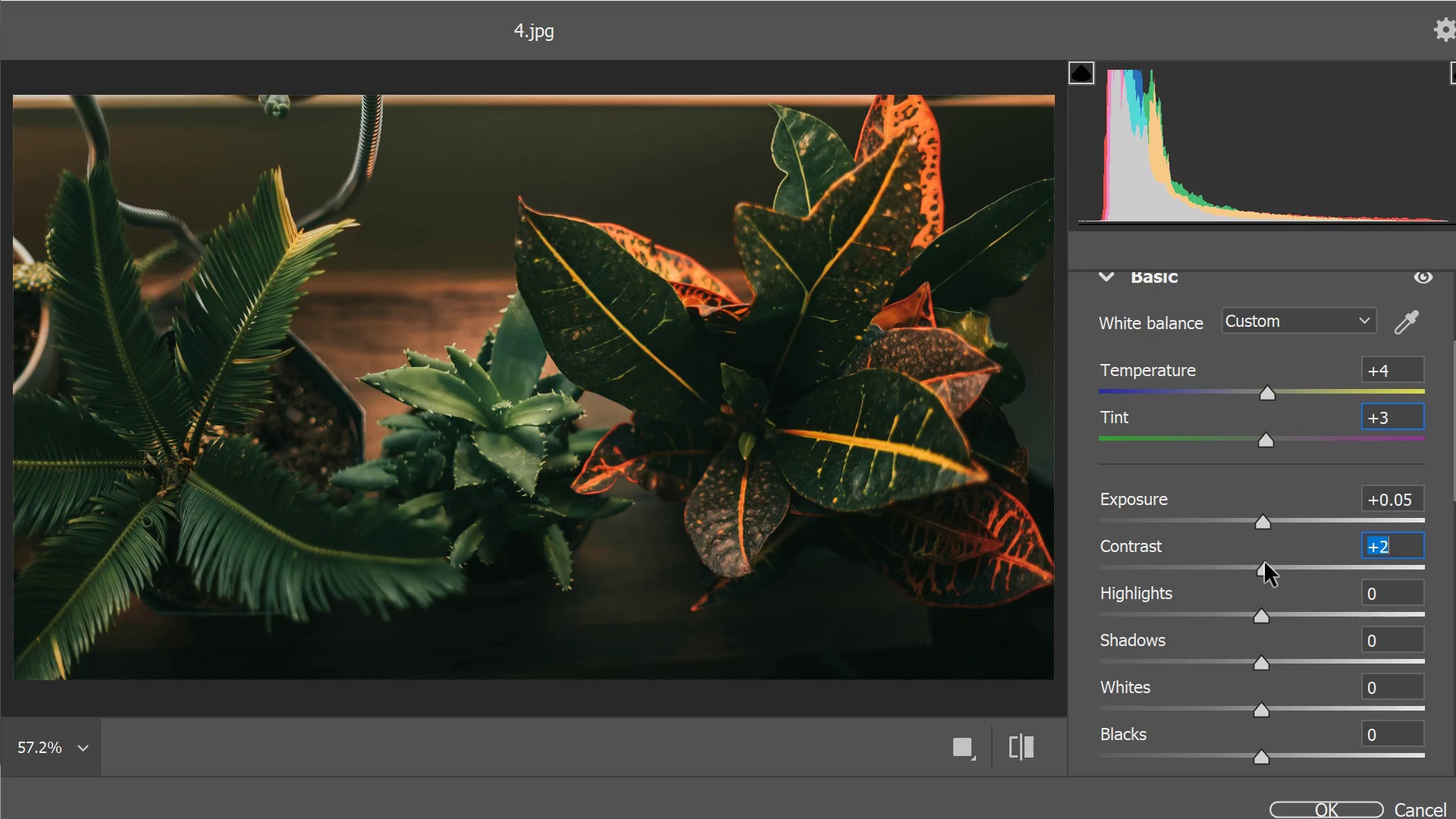 
wait(36.39)
 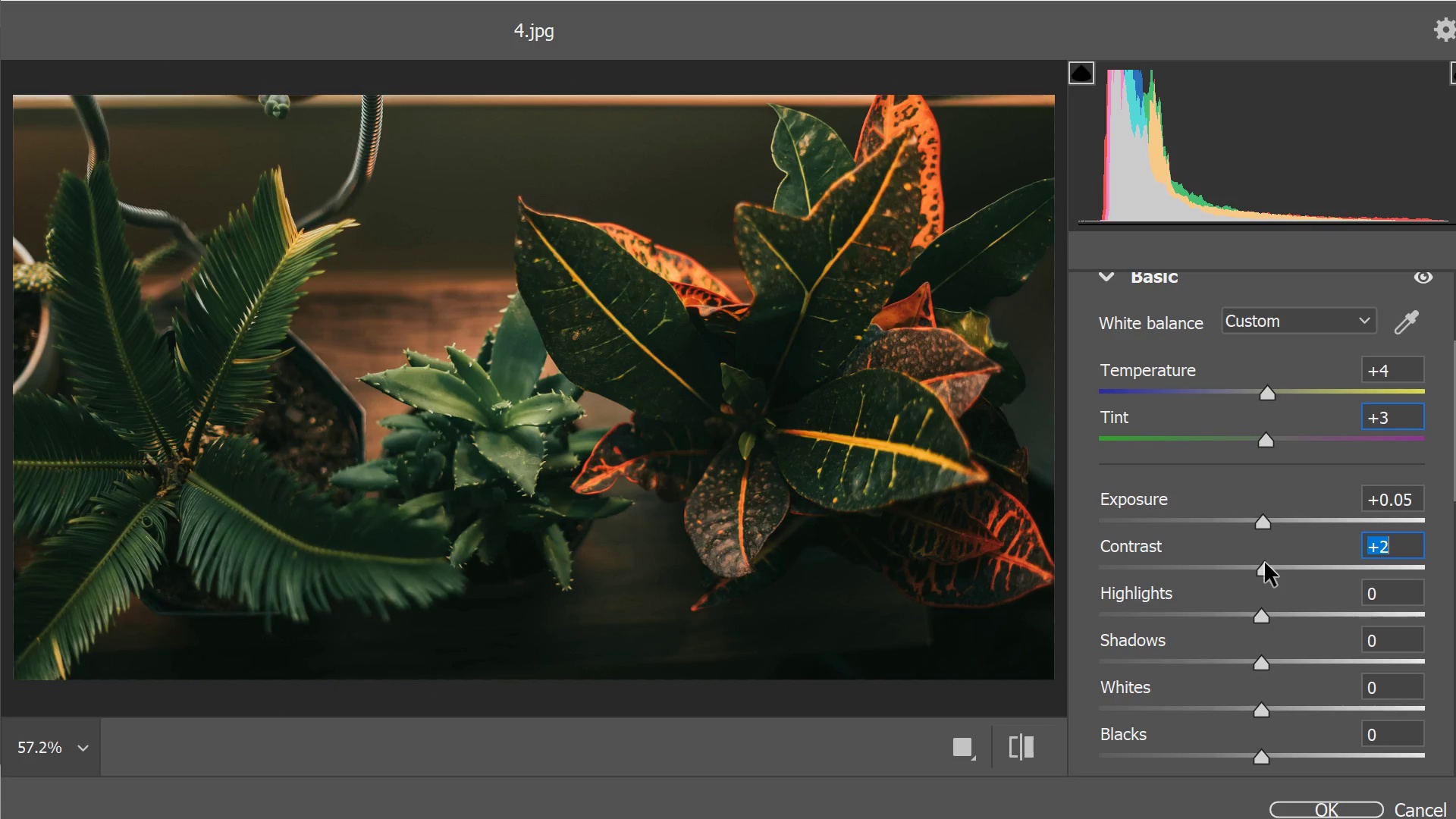 
scroll: coordinate [1263, 548], scroll_direction: down, amount: 1.0
 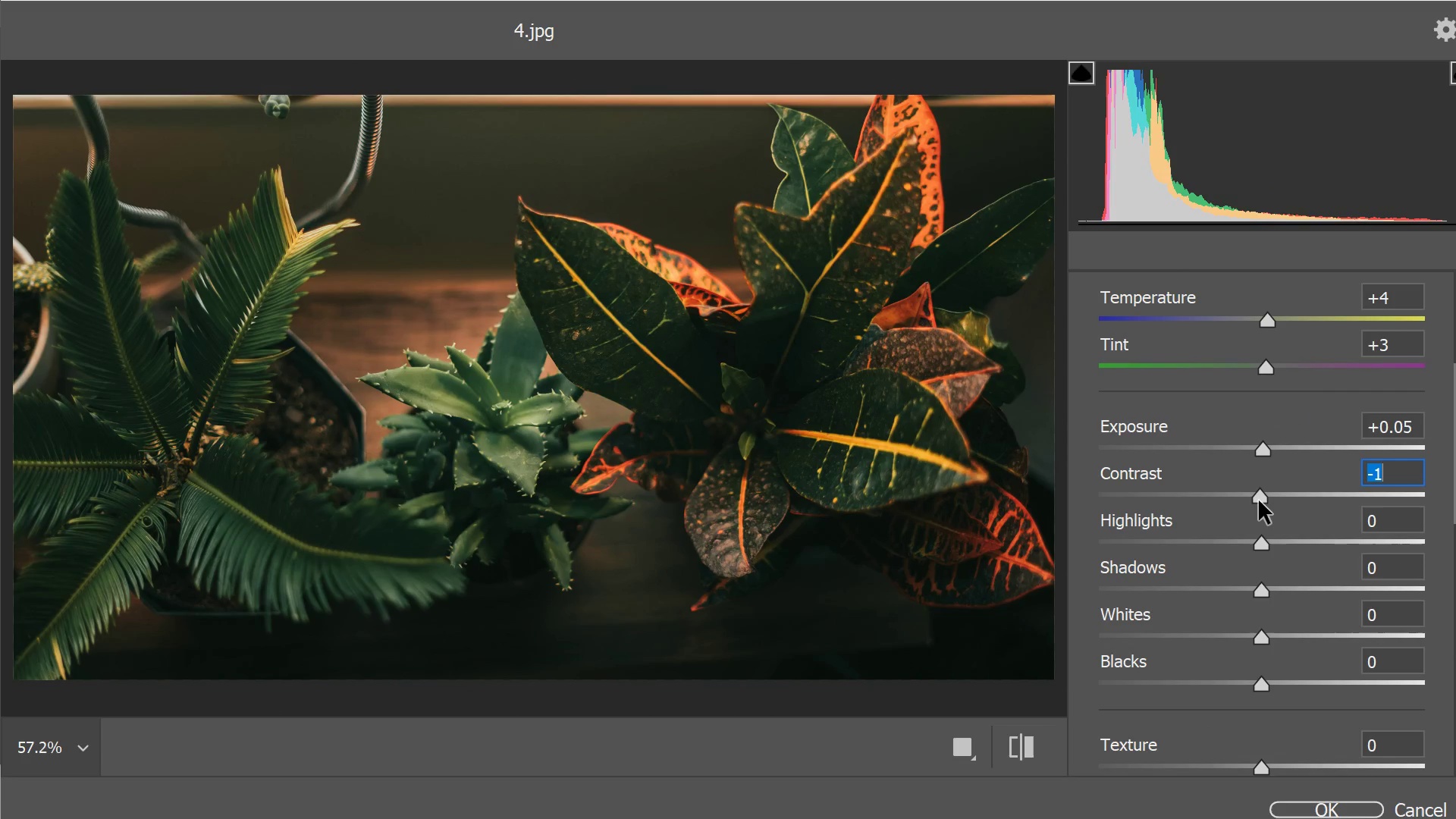 
wait(11.98)
 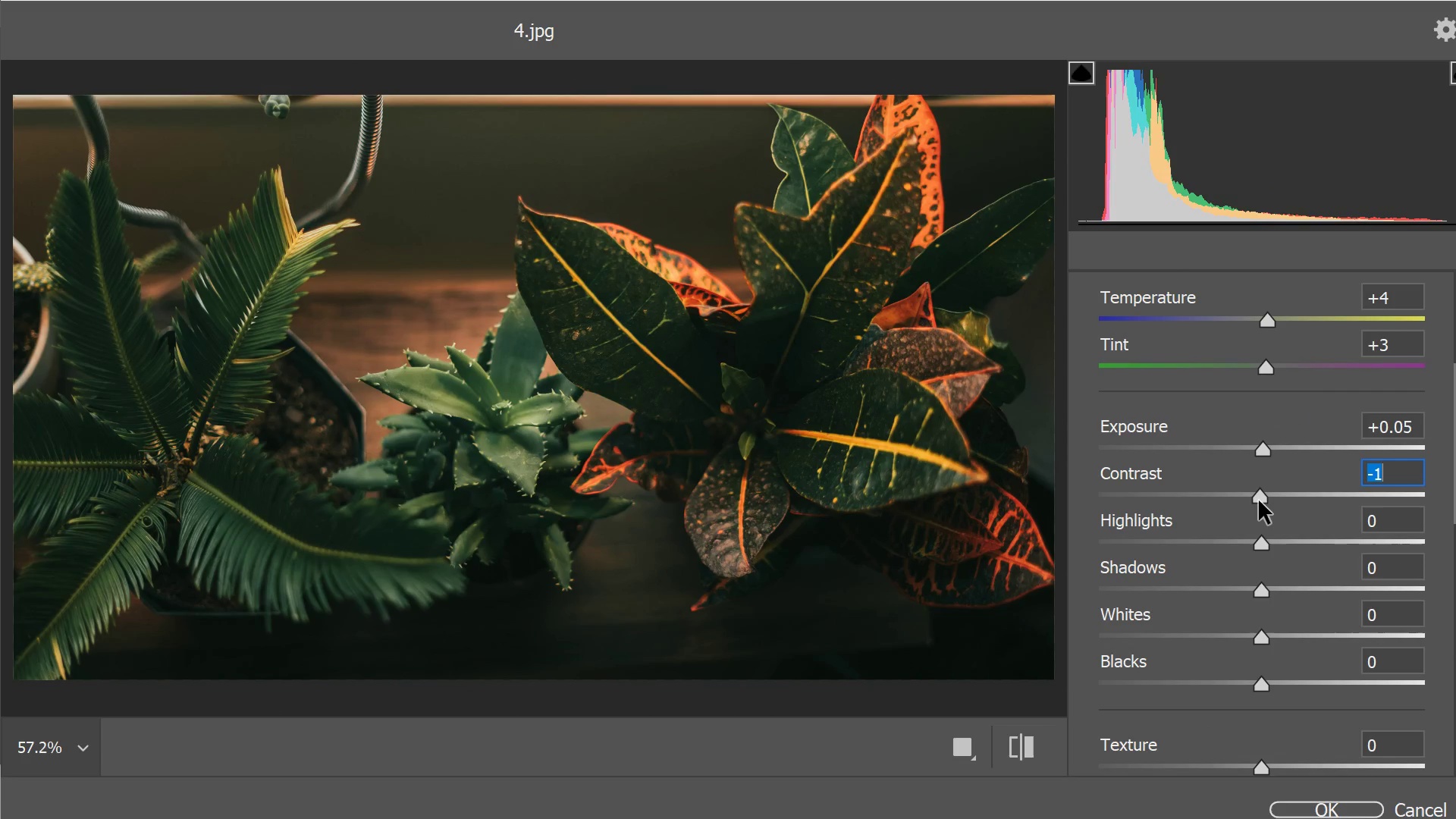 
left_click_drag(start_coordinate=[1260, 588], to_coordinate=[1279, 599])
 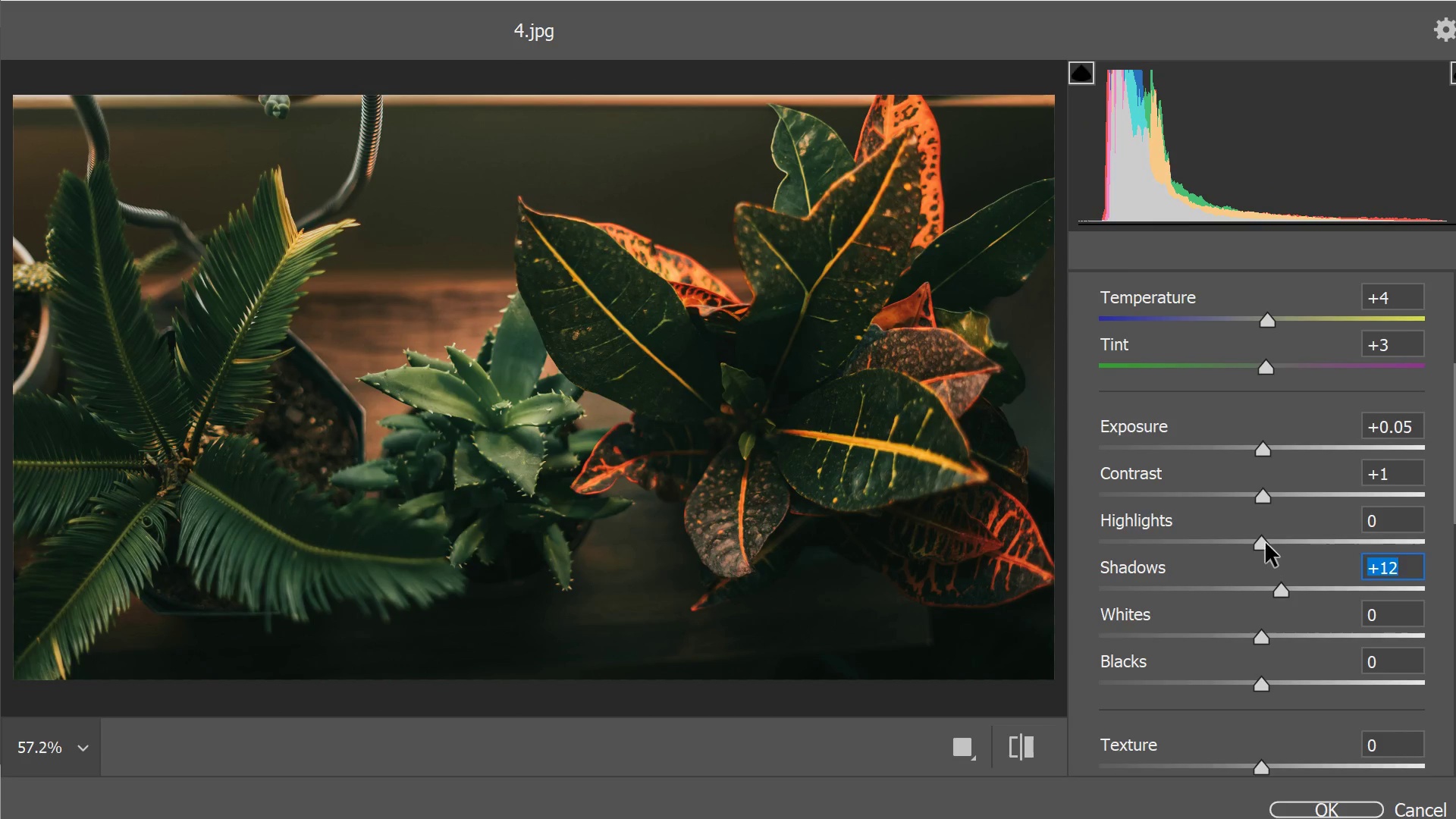 
scroll: coordinate [1266, 543], scroll_direction: down, amount: 1.0
 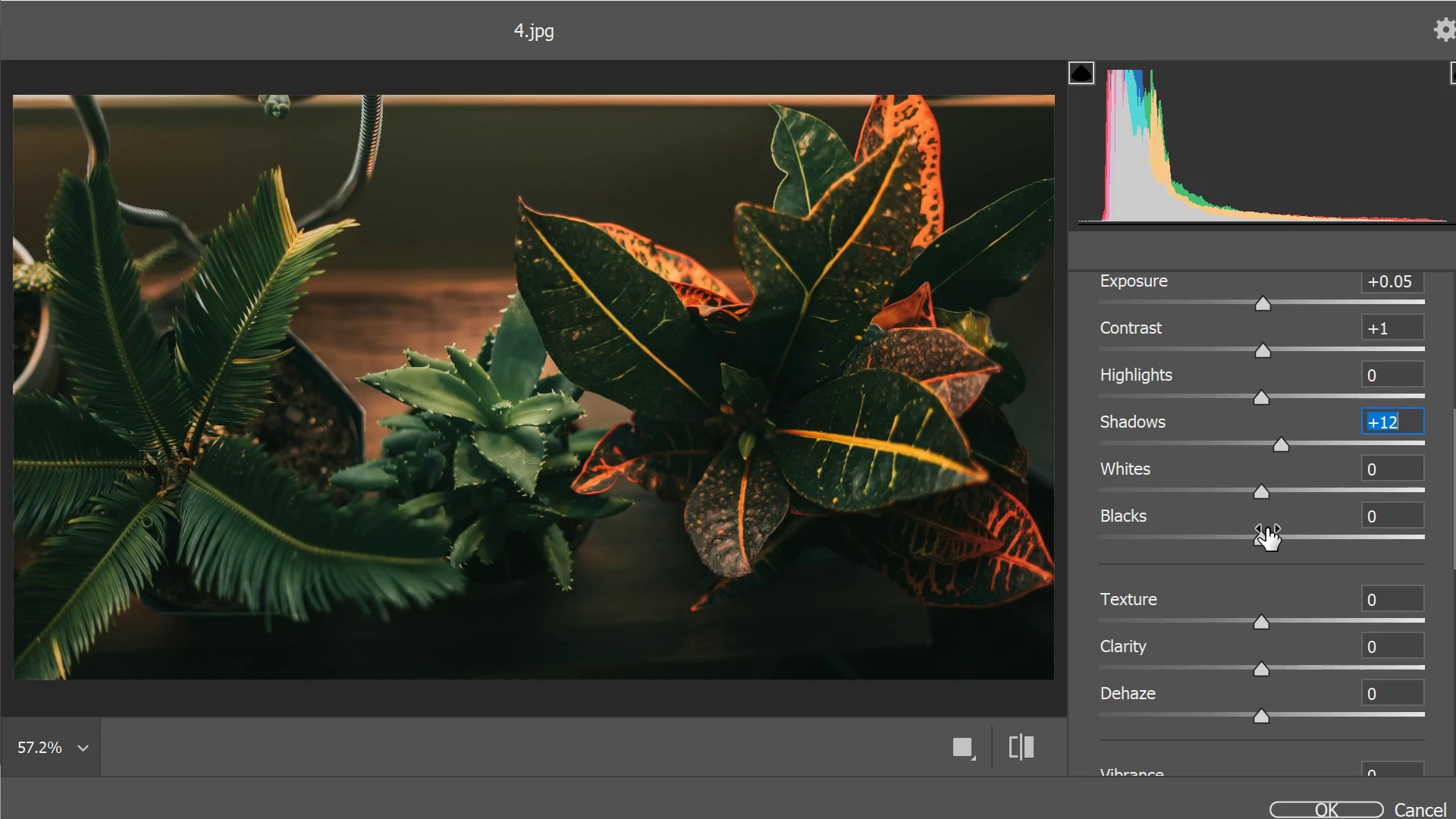 
wait(34.97)
 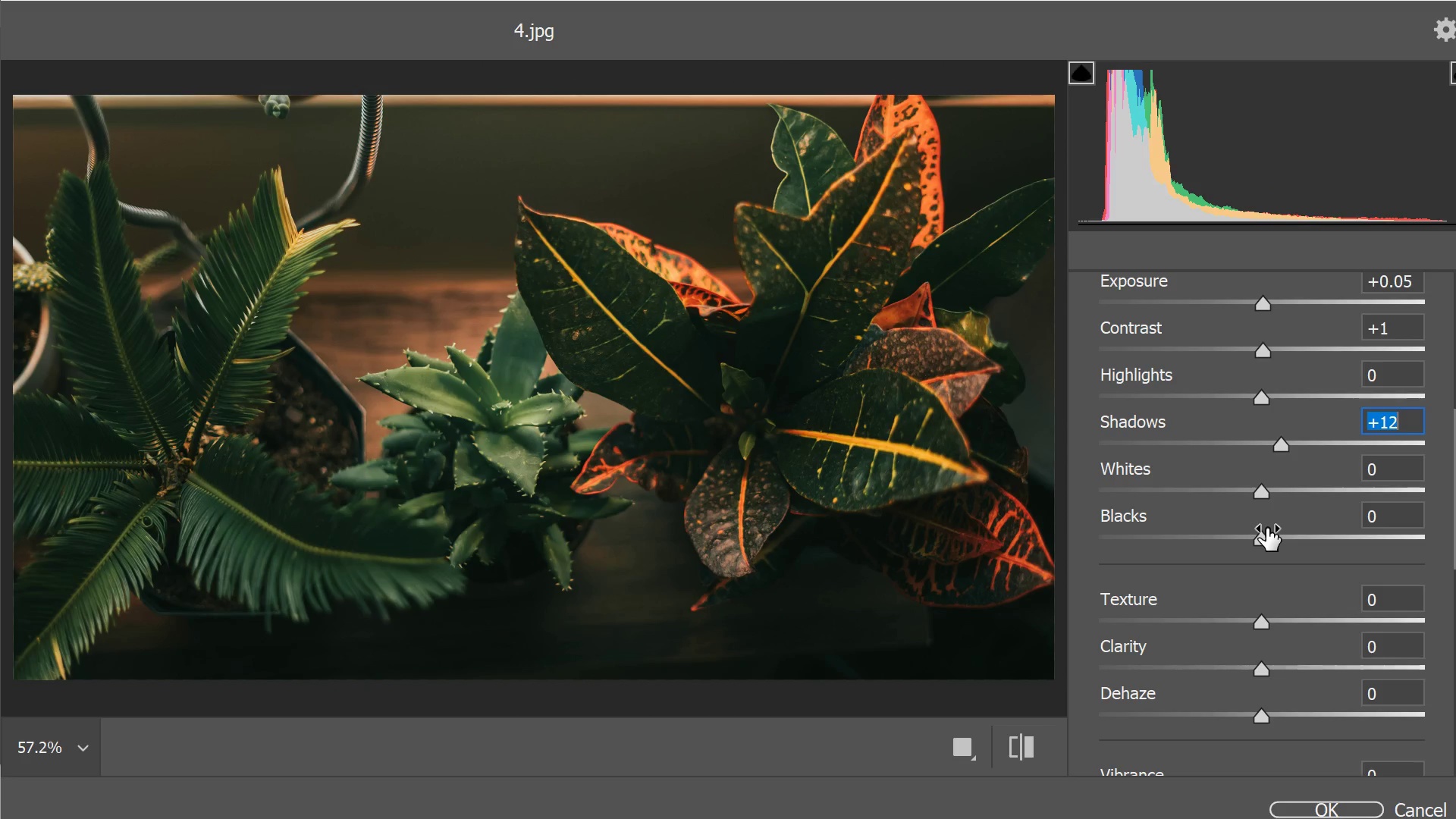 
scroll: coordinate [1267, 527], scroll_direction: down, amount: 1.0
 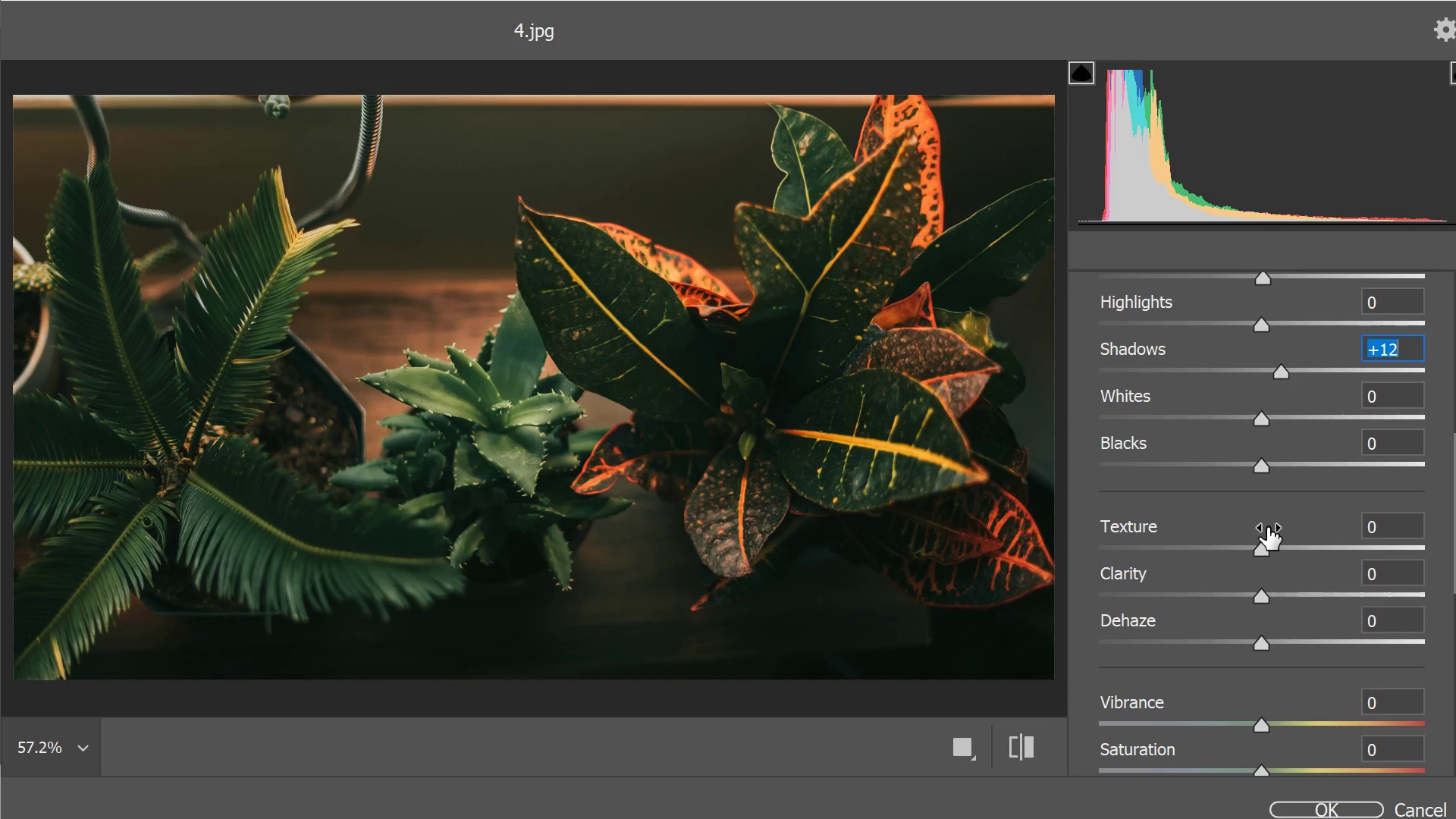 
wait(5.11)
 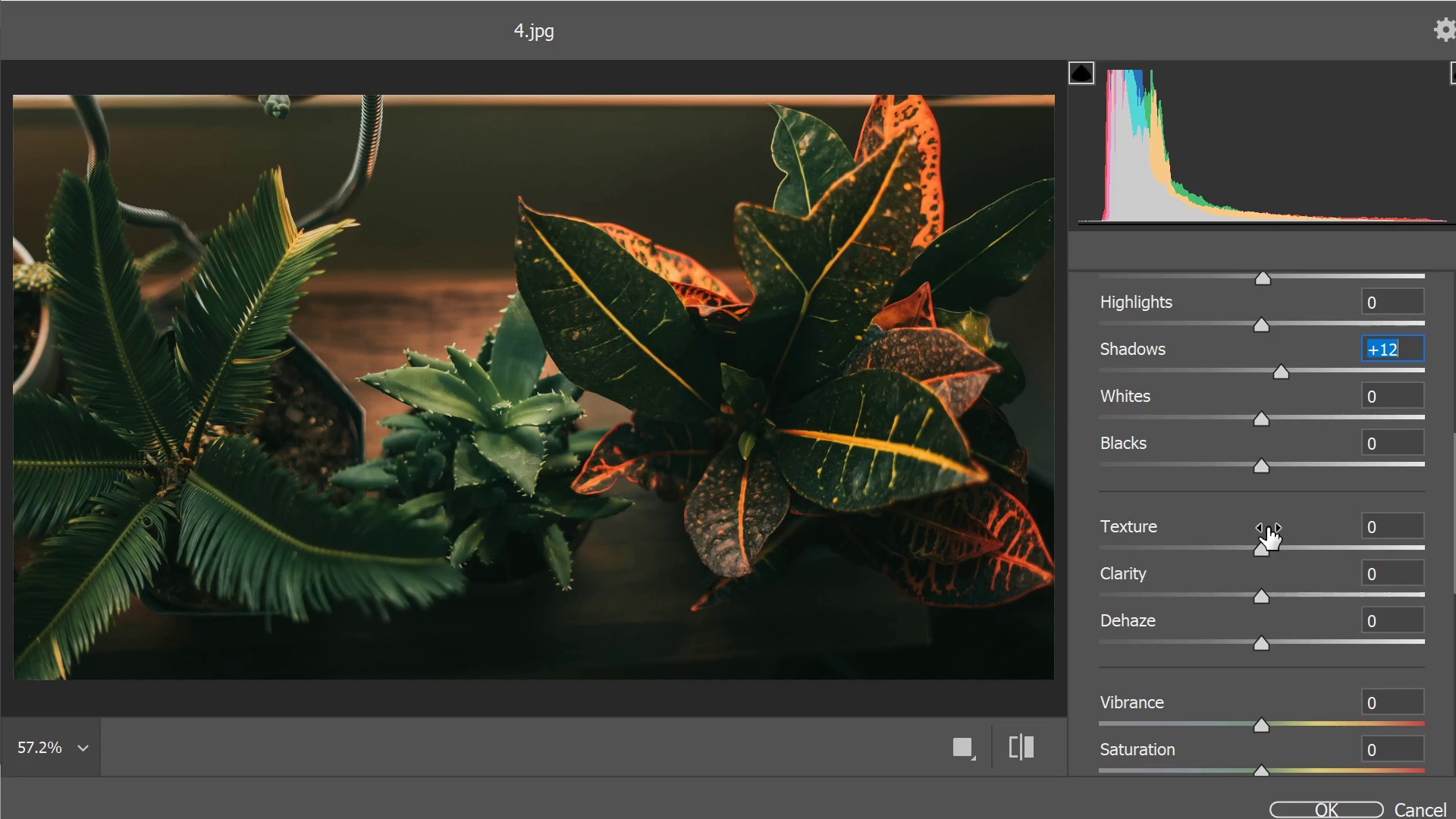 
scroll: coordinate [1267, 526], scroll_direction: down, amount: 1.0
 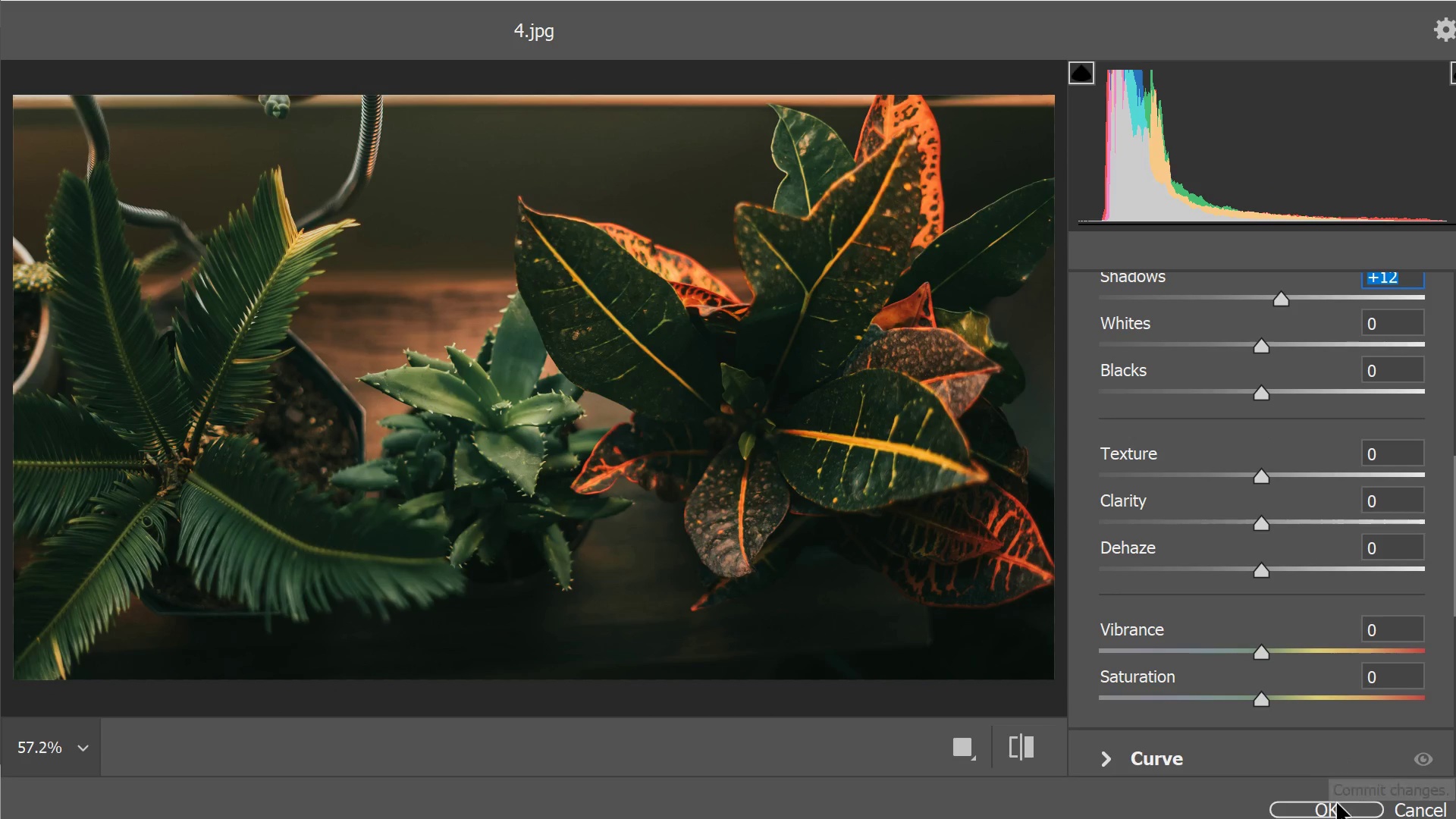 
left_click([1337, 805])
 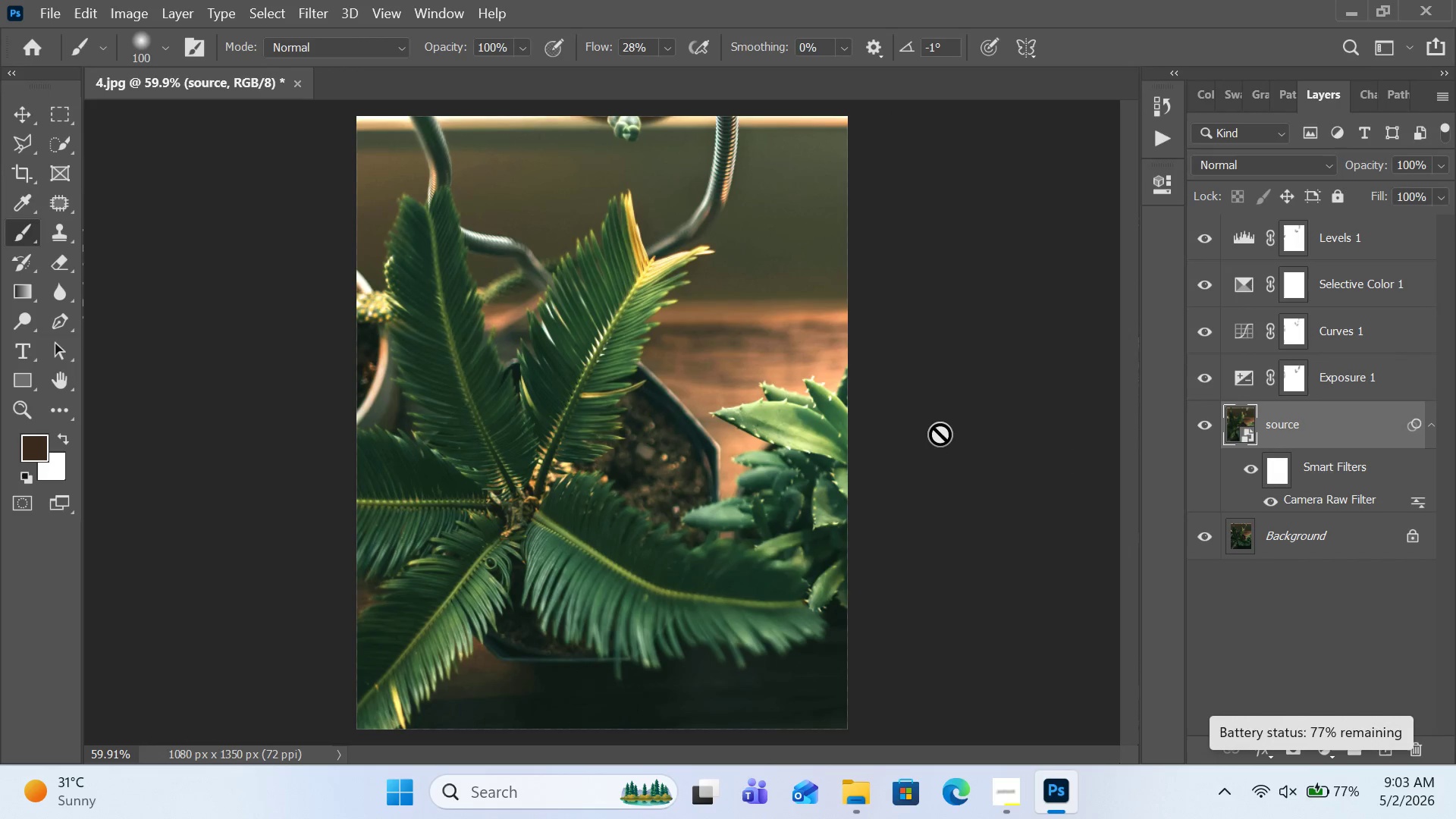 
wait(9.39)
 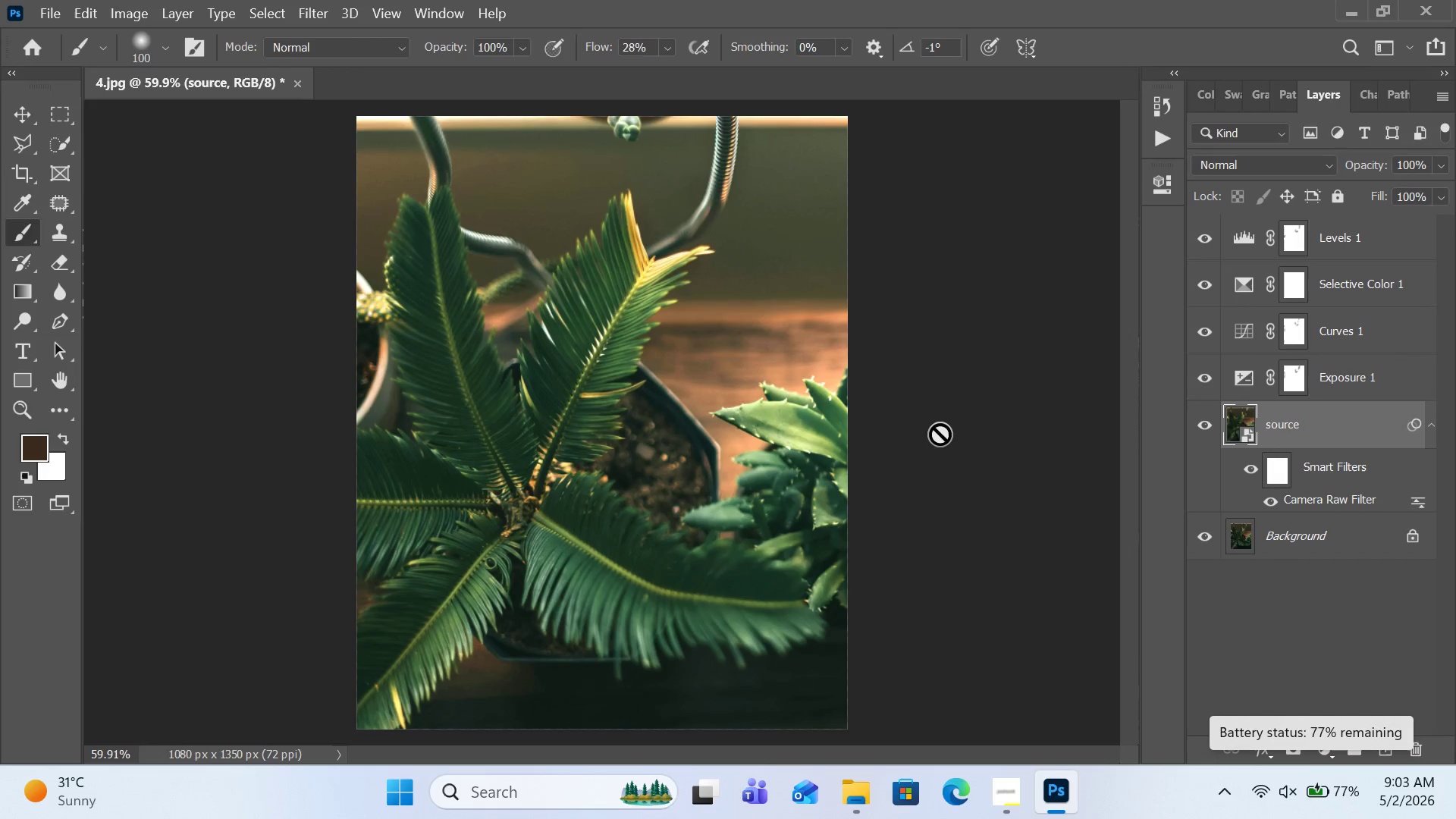 
left_click([55, 16])
 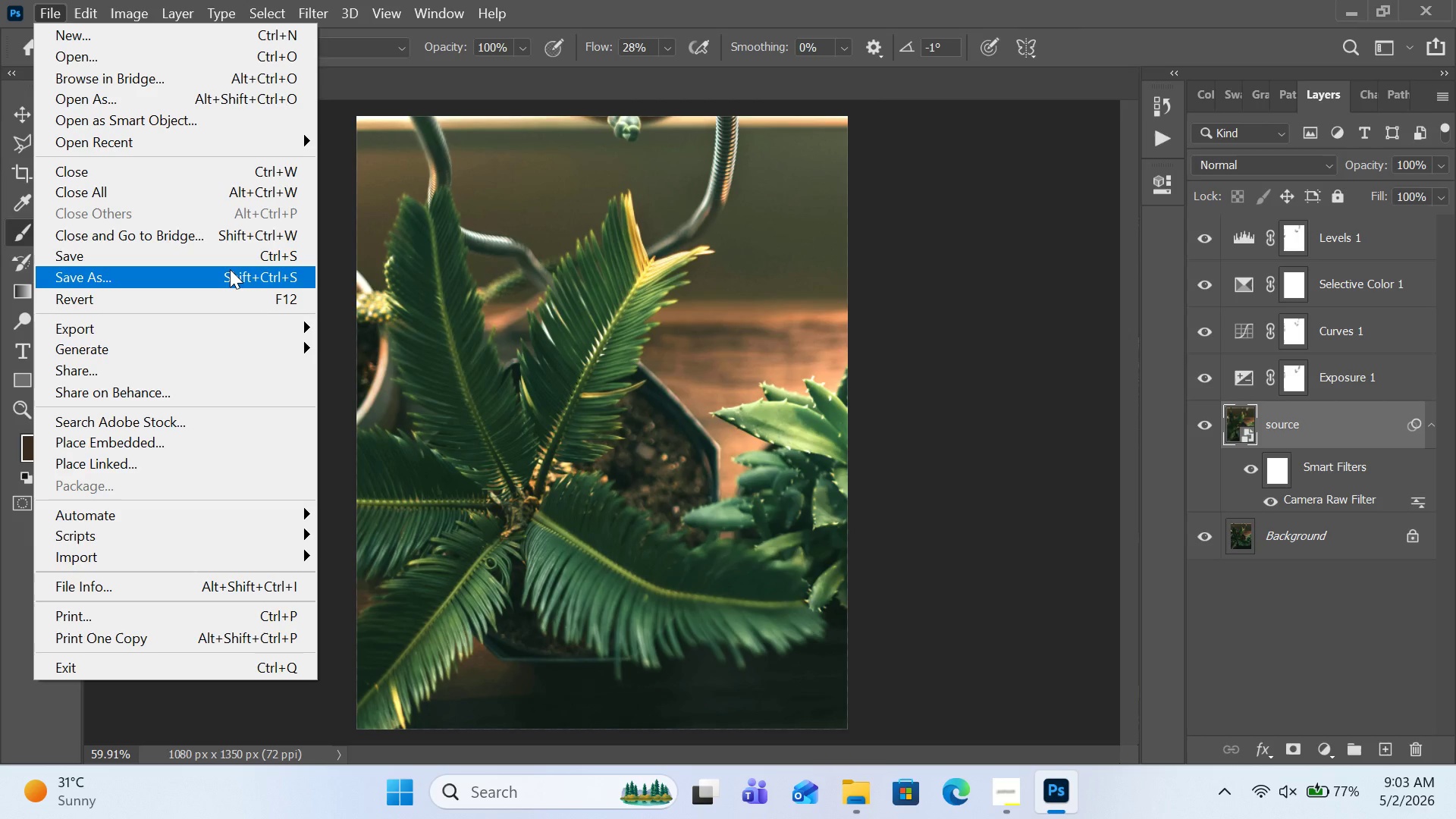 
left_click([230, 269])
 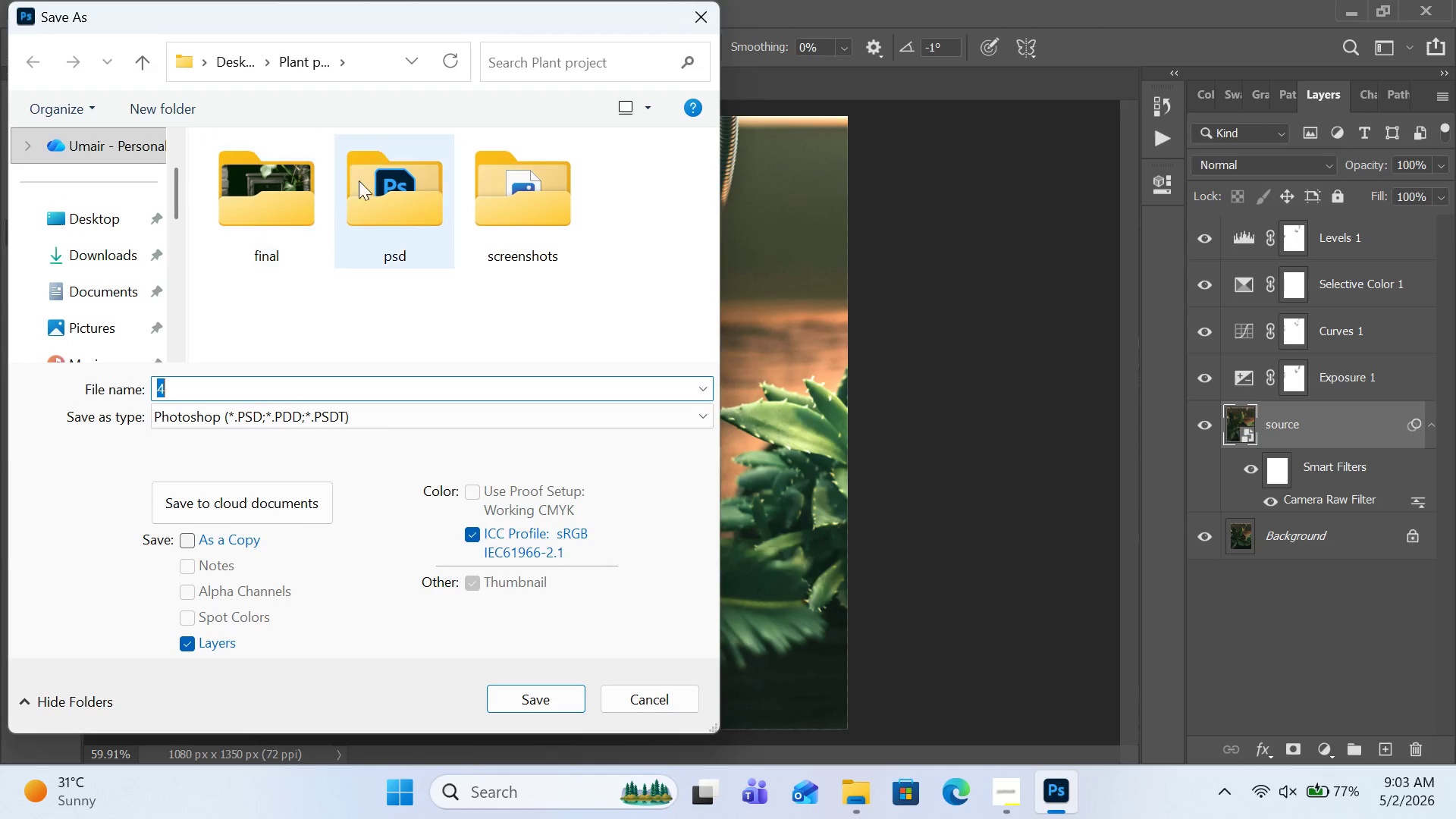 
double_click([403, 202])
 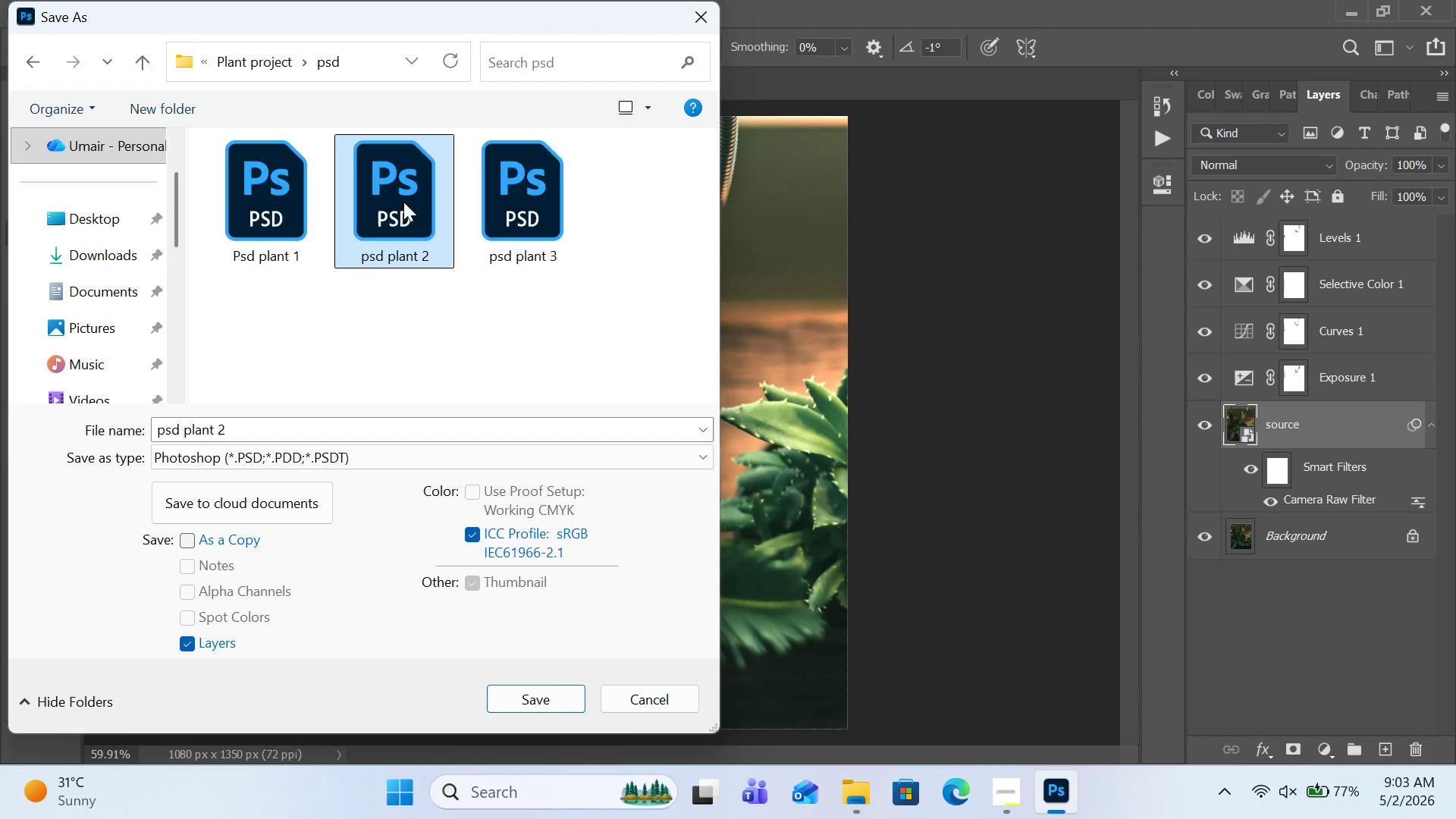 
triple_click([403, 202])
 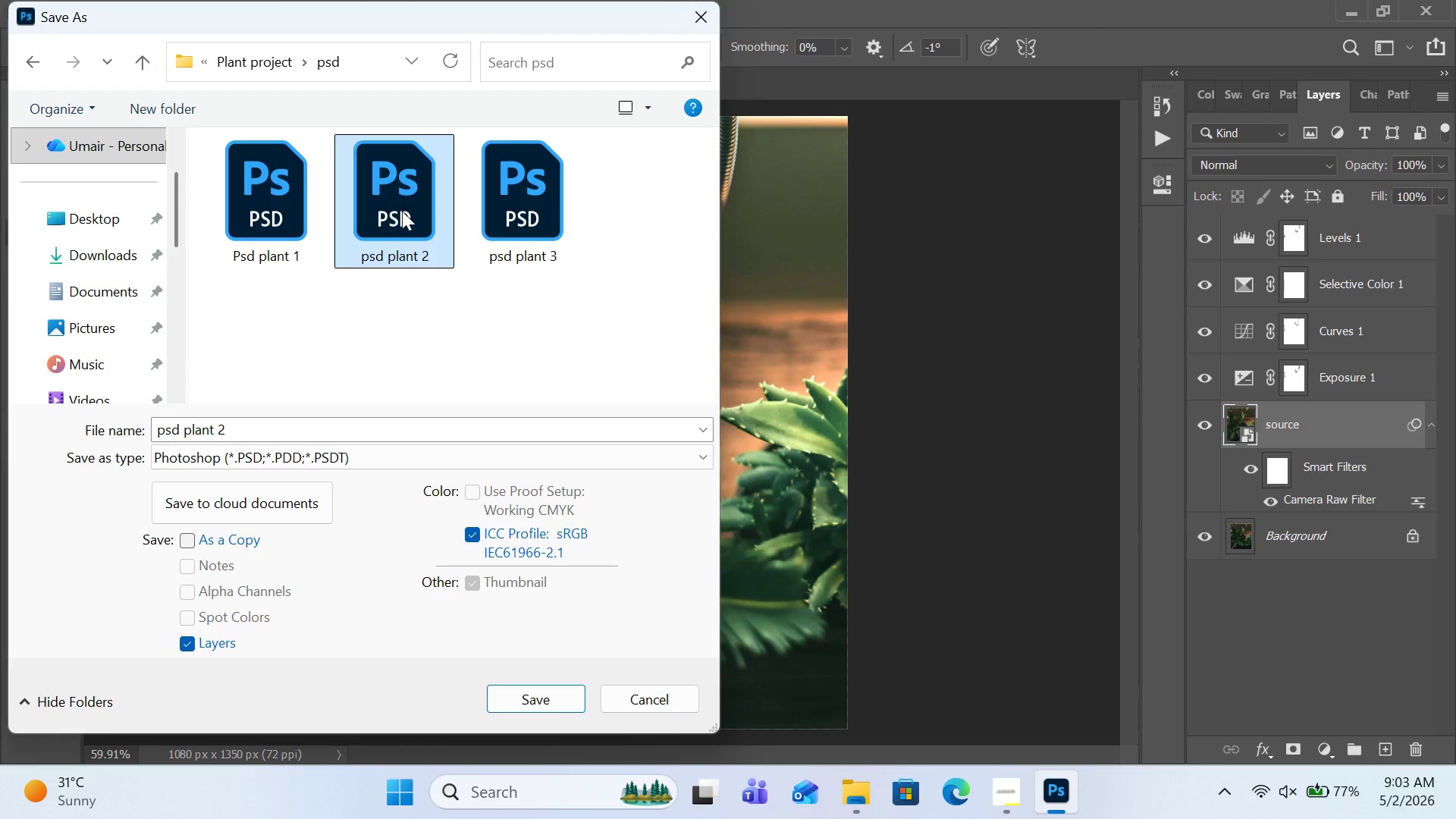 
mouse_move([403, 204])
 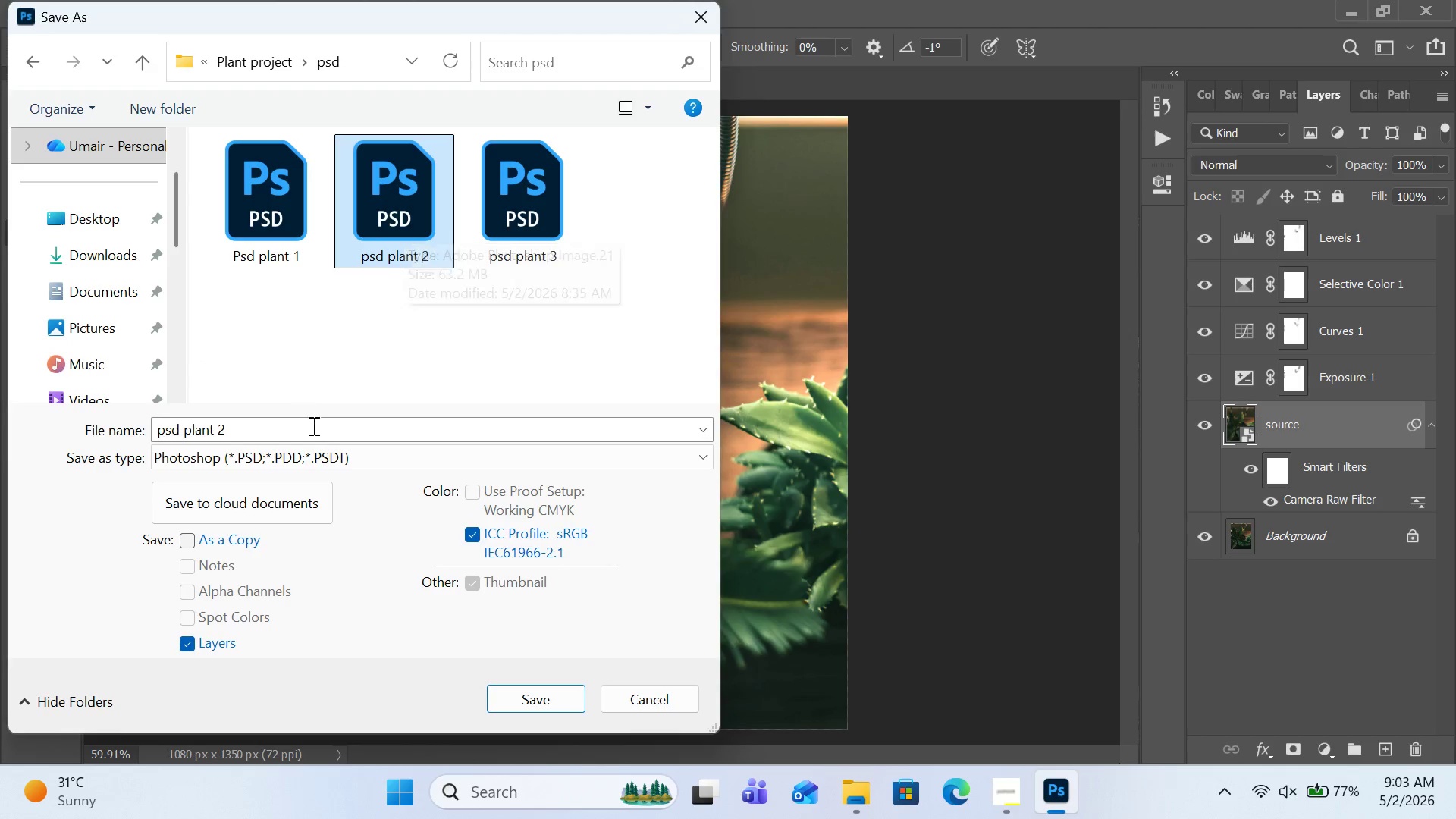 
left_click([312, 425])
 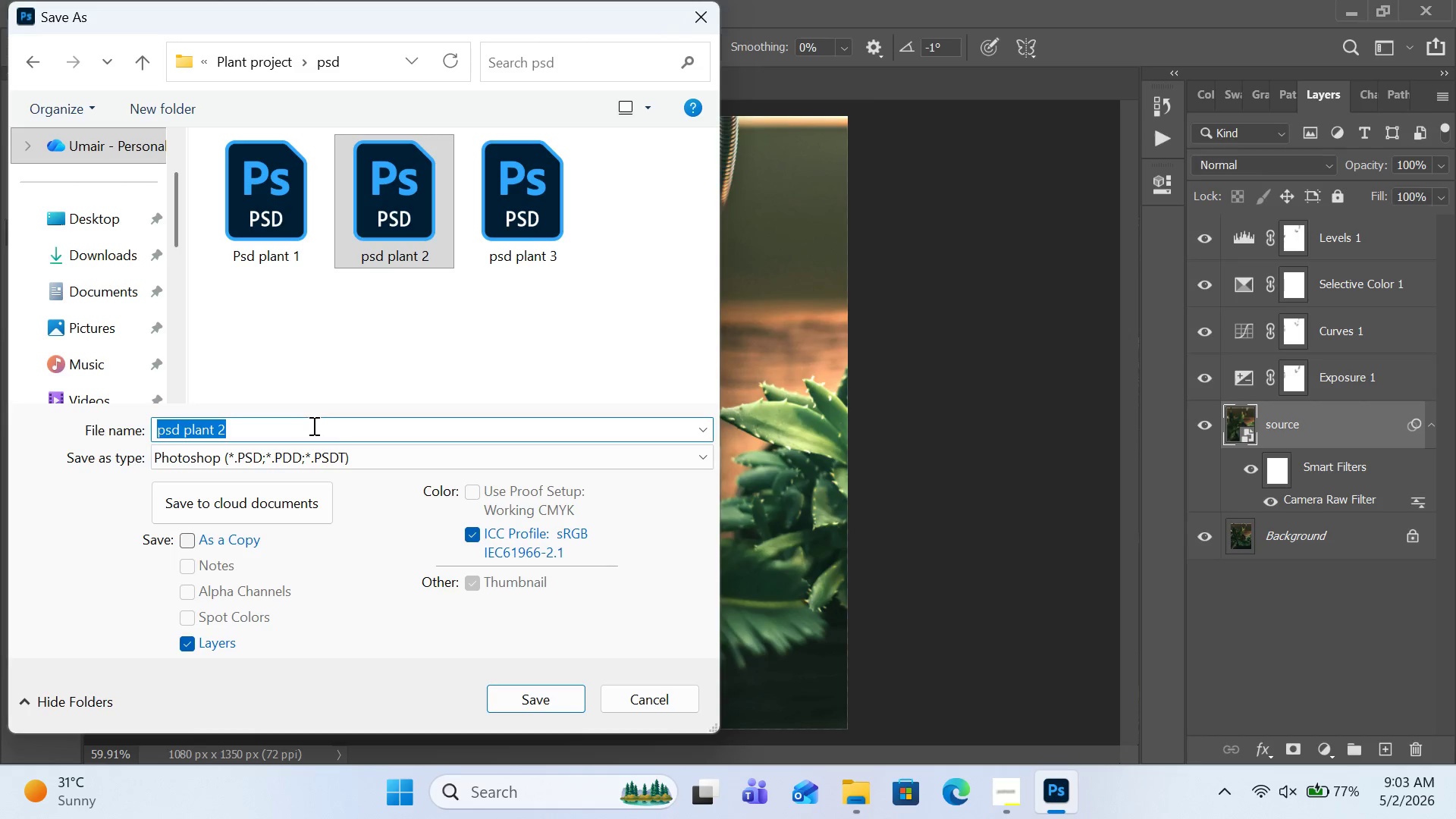 
key(Backspace)
 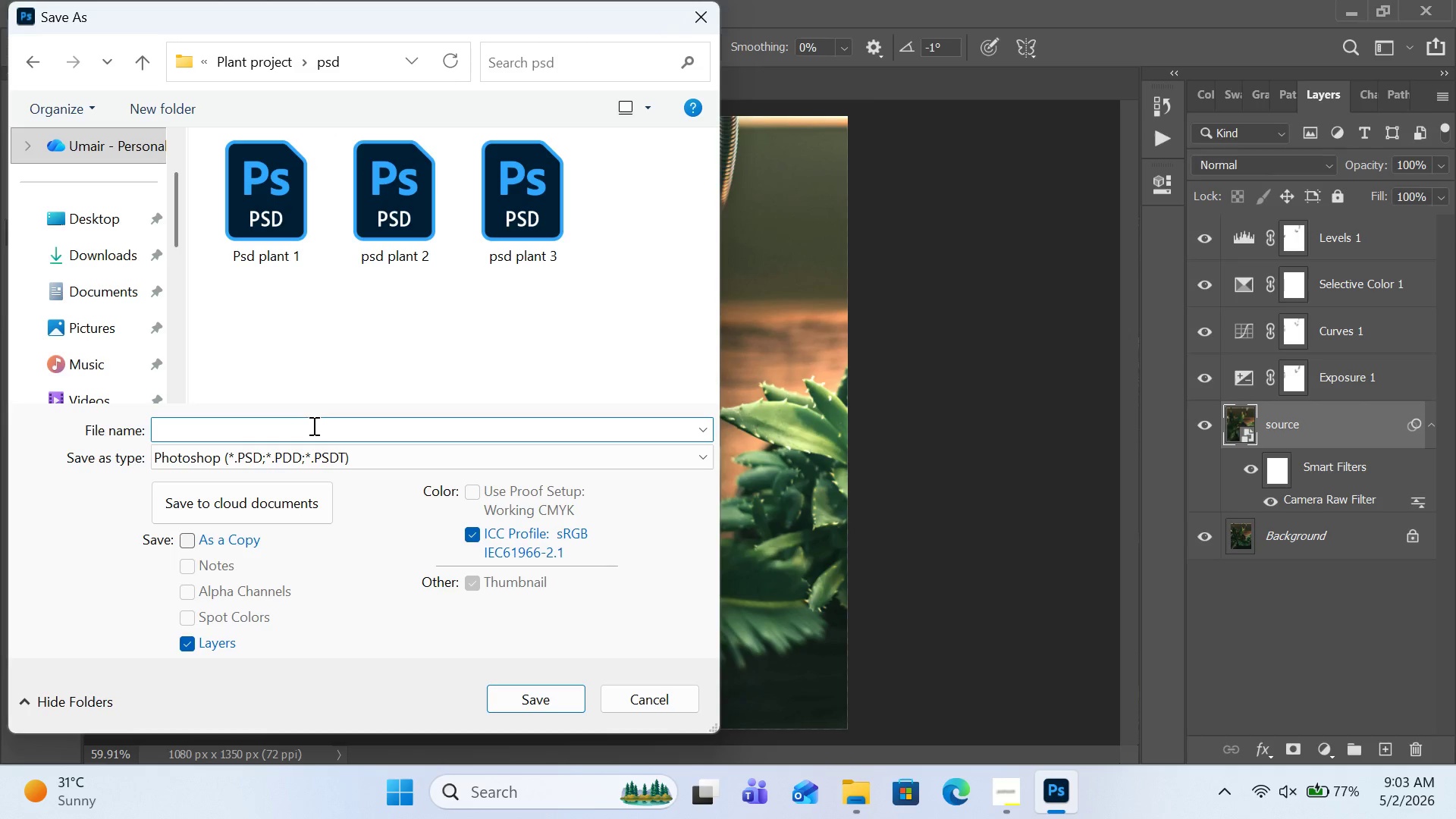 
hold_key(key=ShiftRight, duration=0.52)
 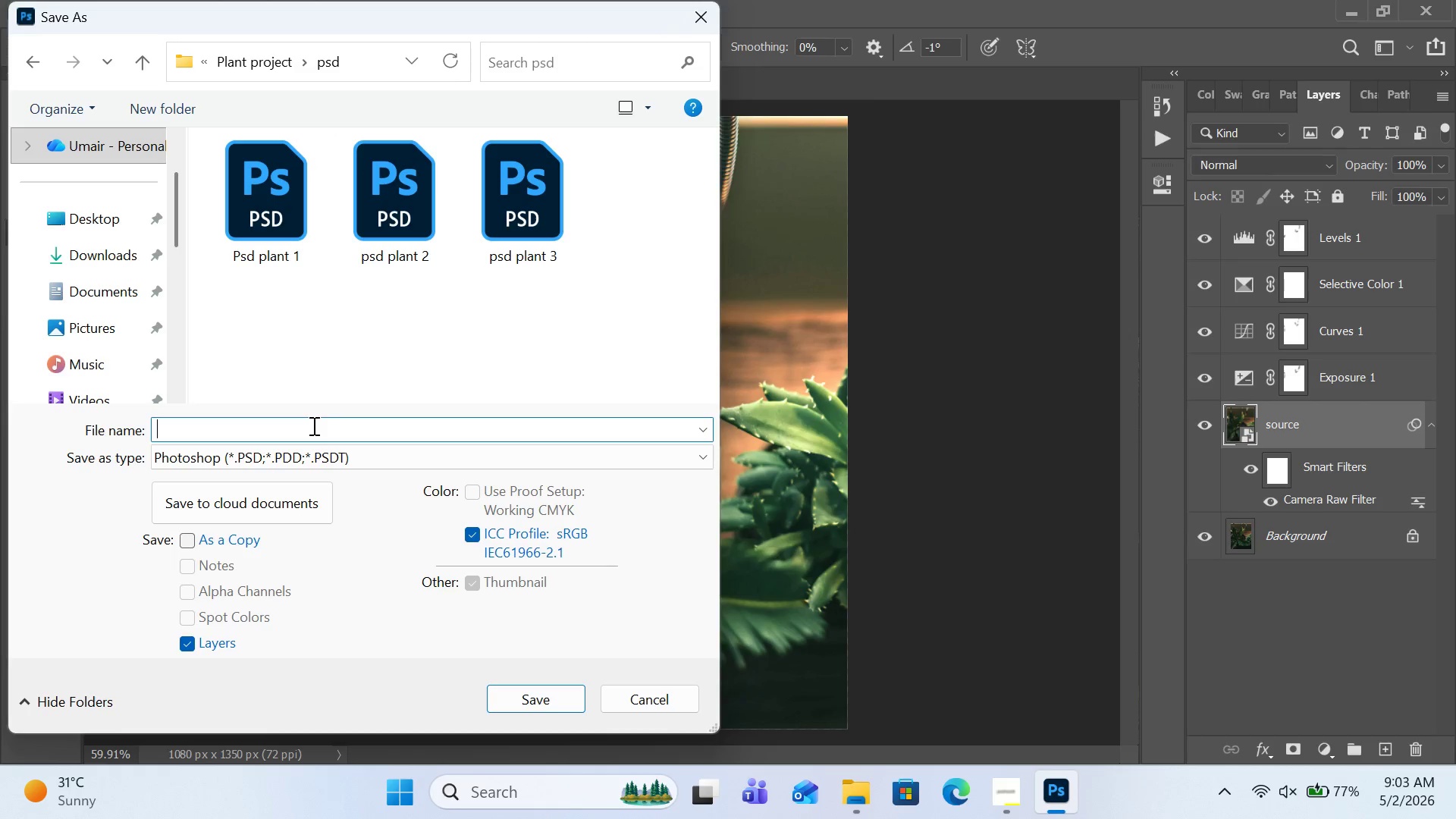 
type(psd plant 4)
 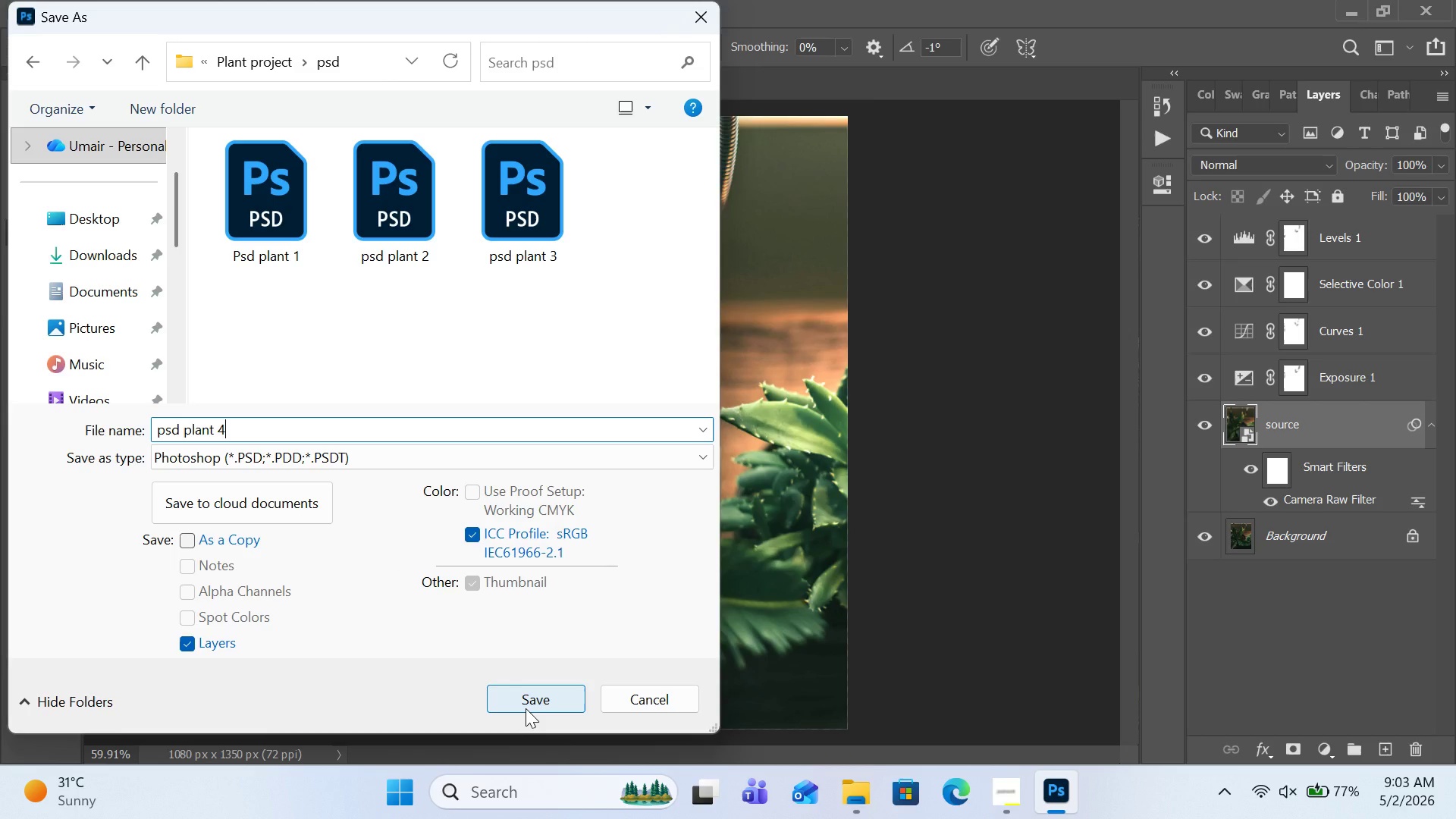 
wait(15.06)
 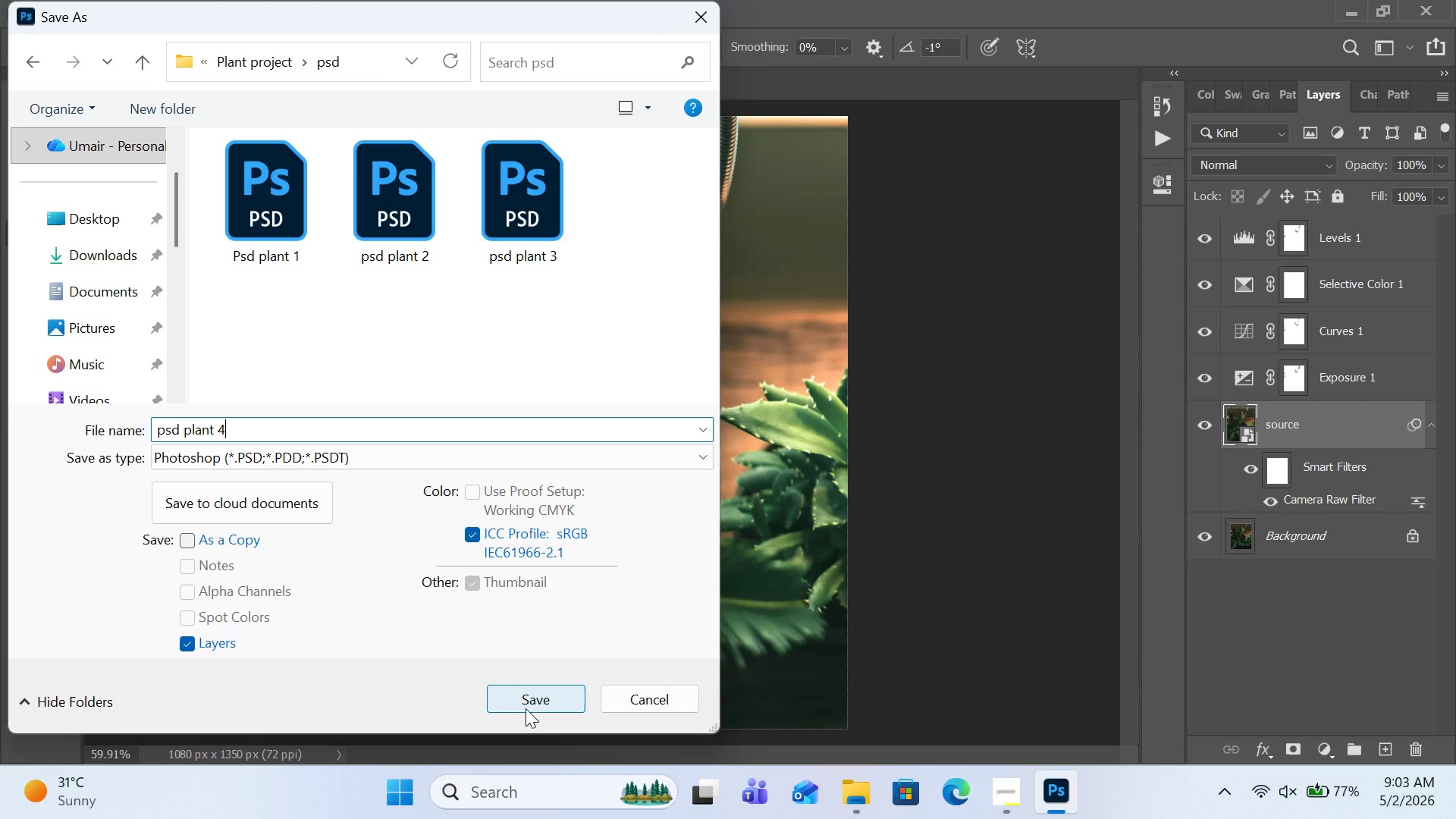 
left_click([526, 708])
 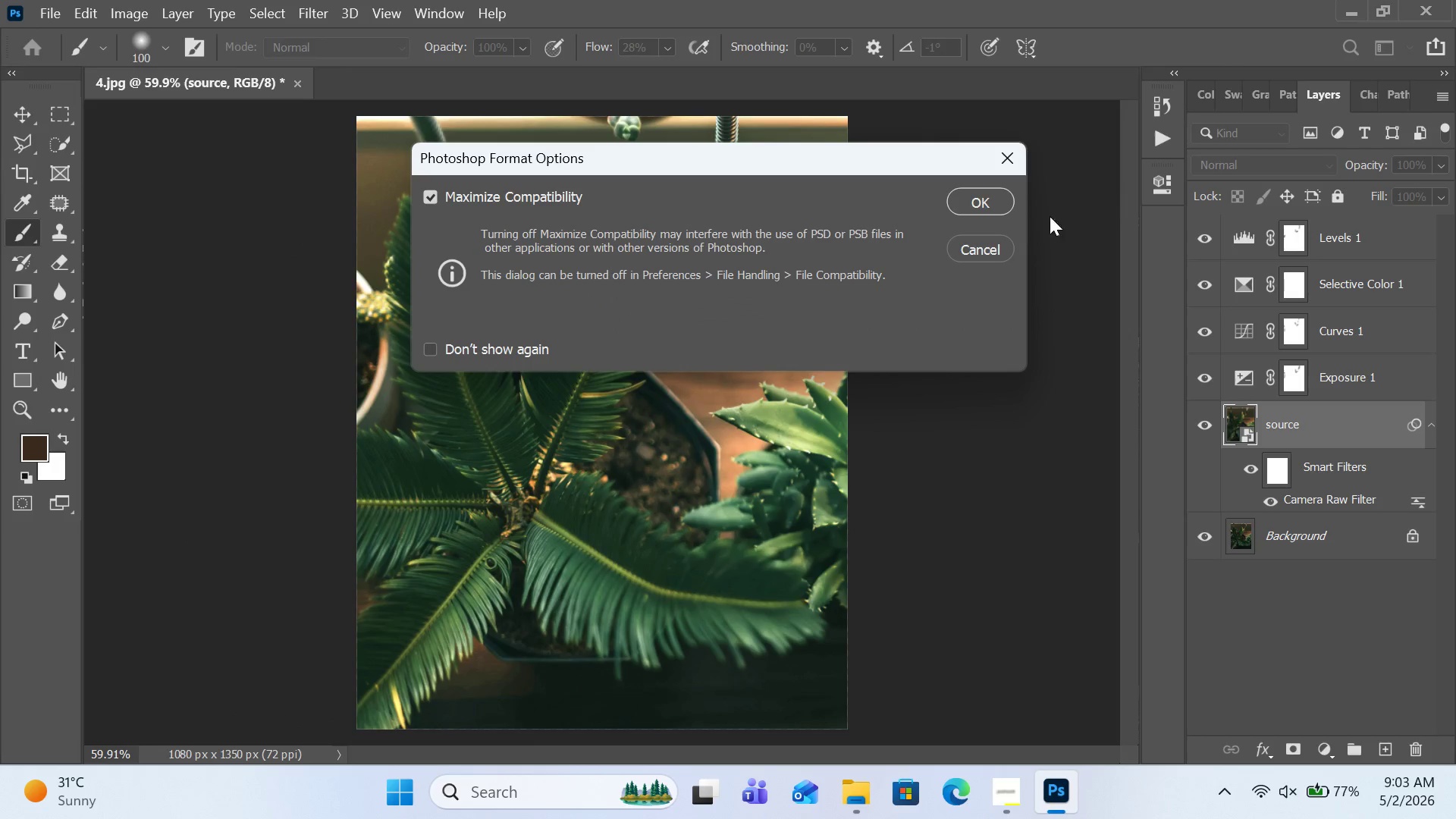 
left_click([973, 209])
 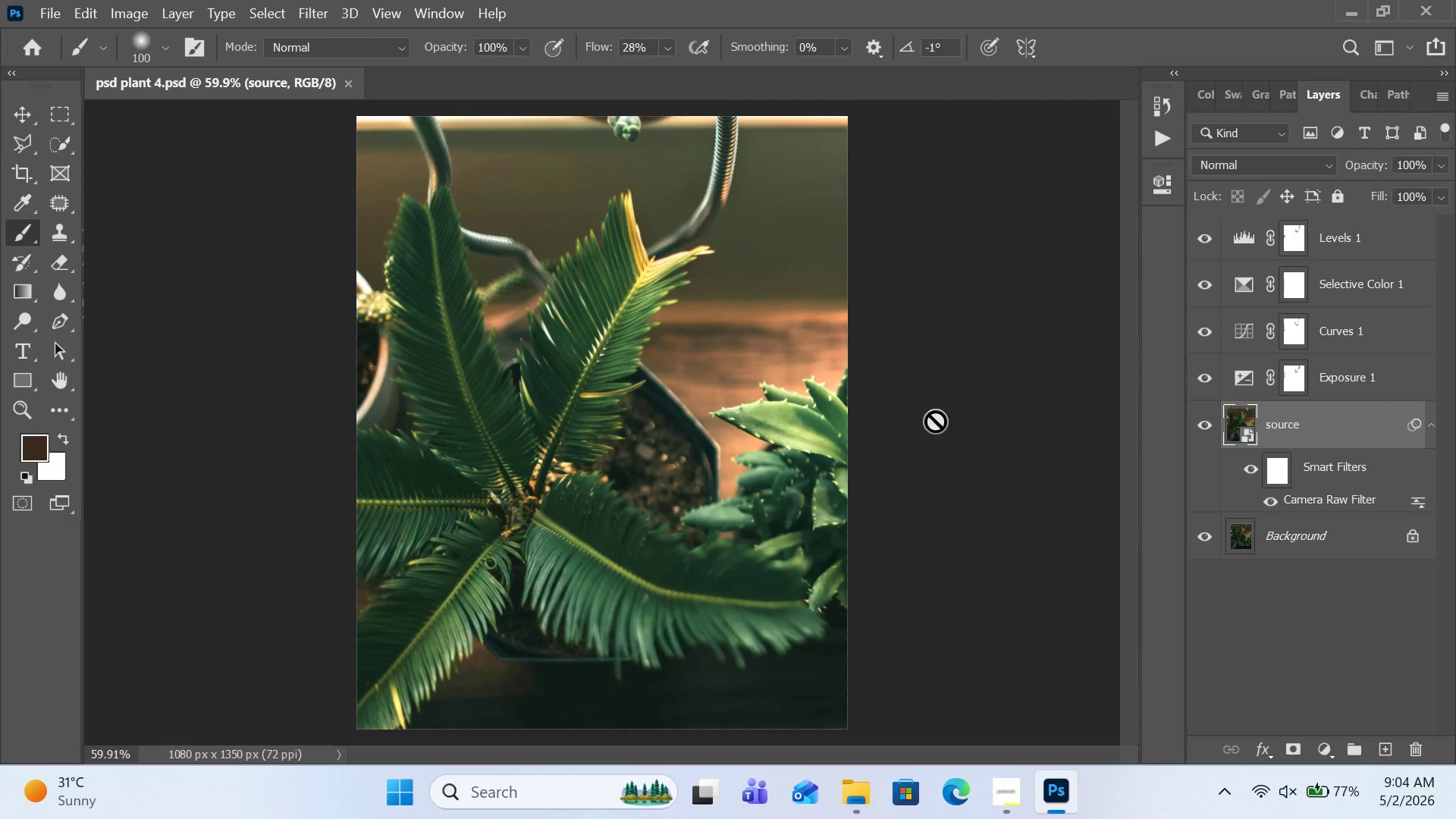 
wait(18.38)
 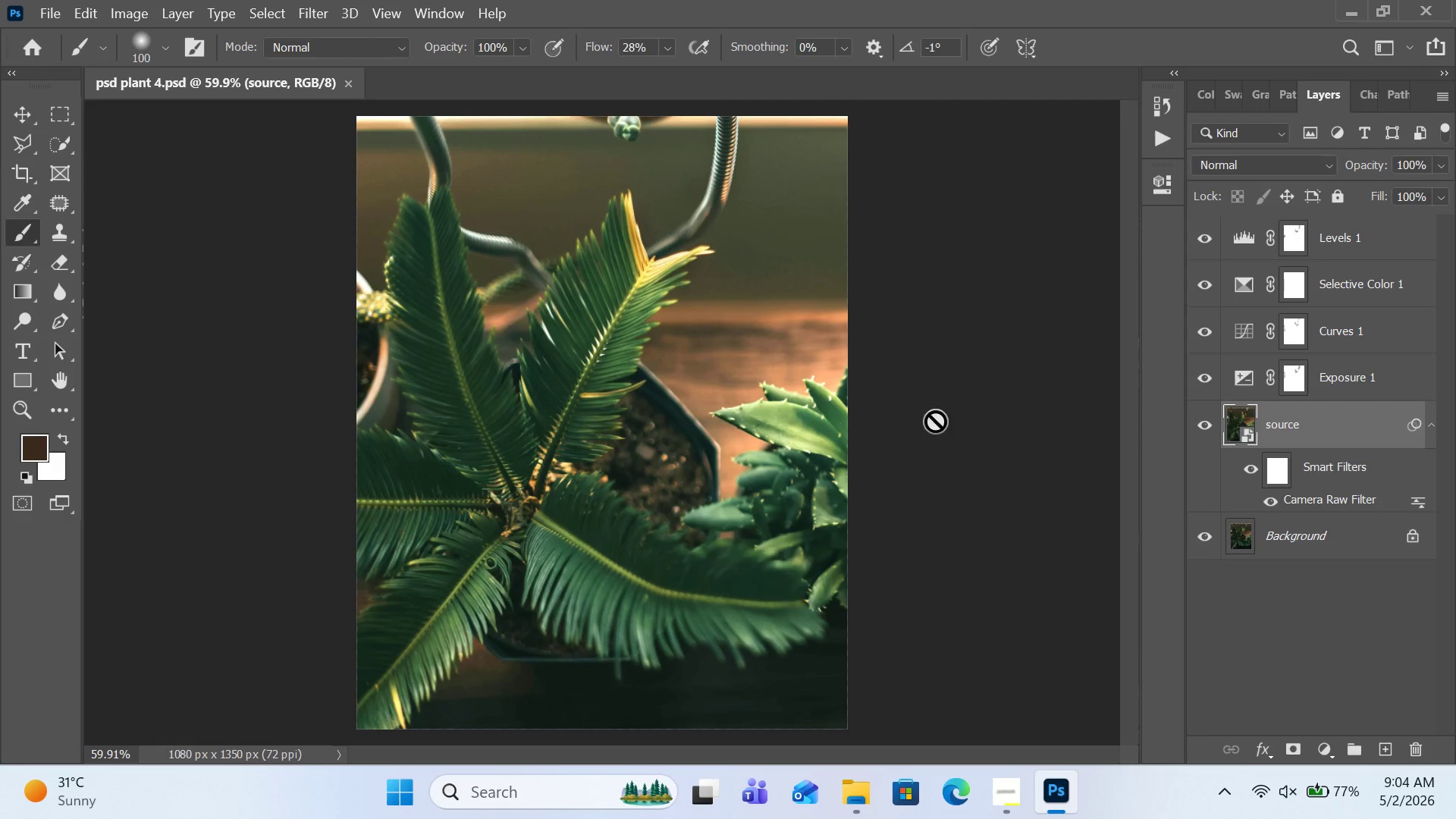 
left_click([45, 0])
 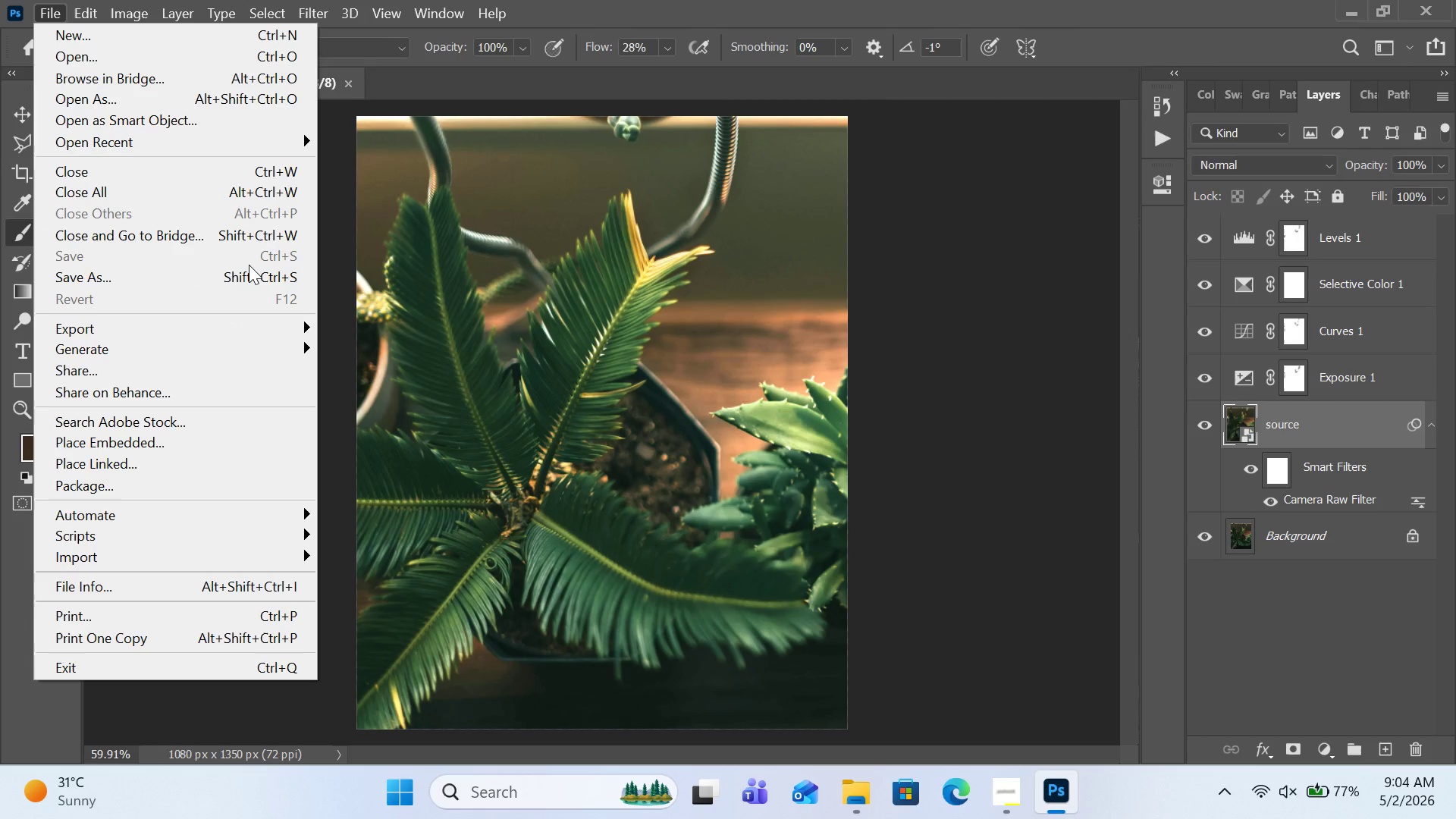 
left_click([250, 275])
 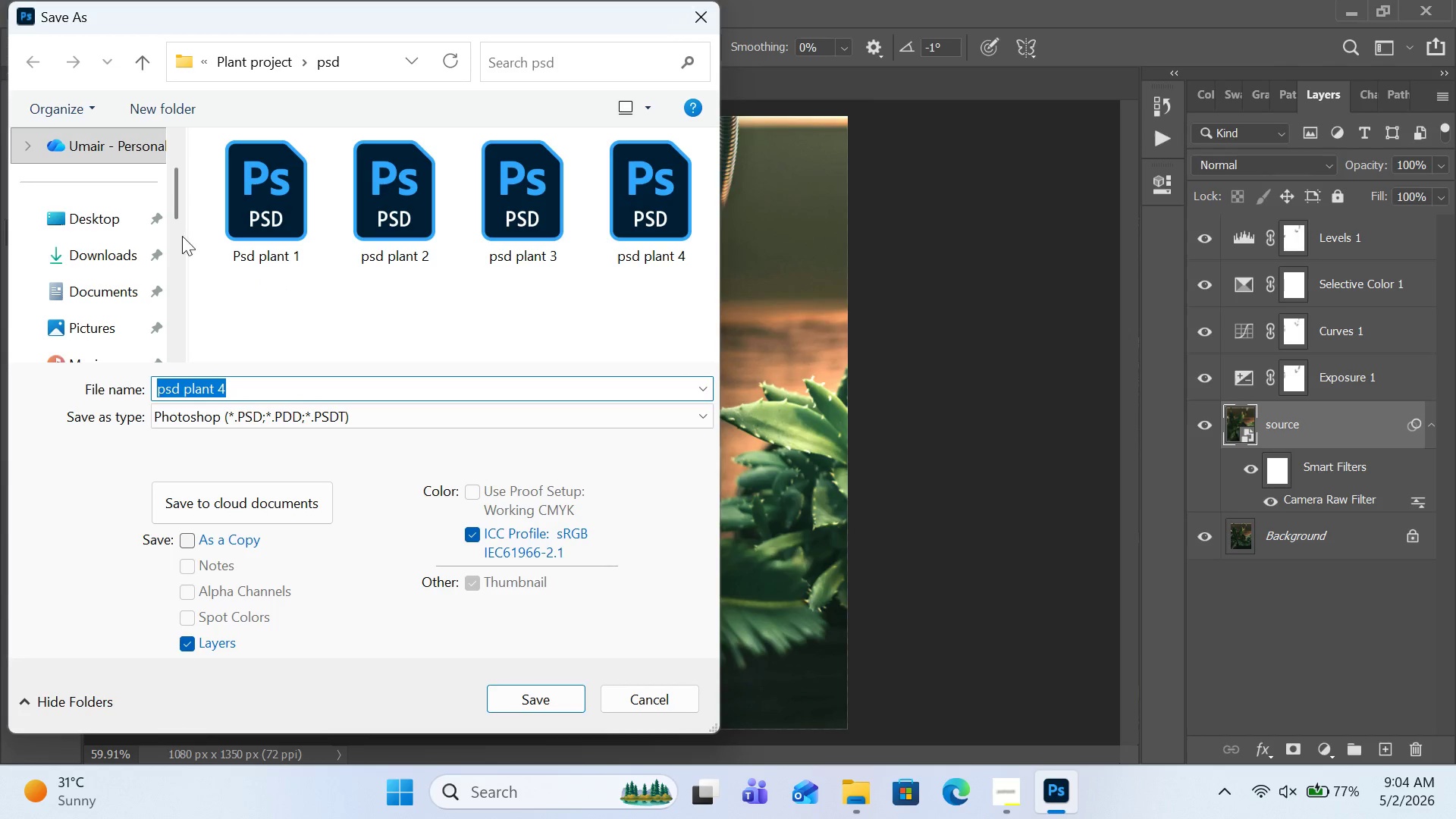 
left_click([133, 69])
 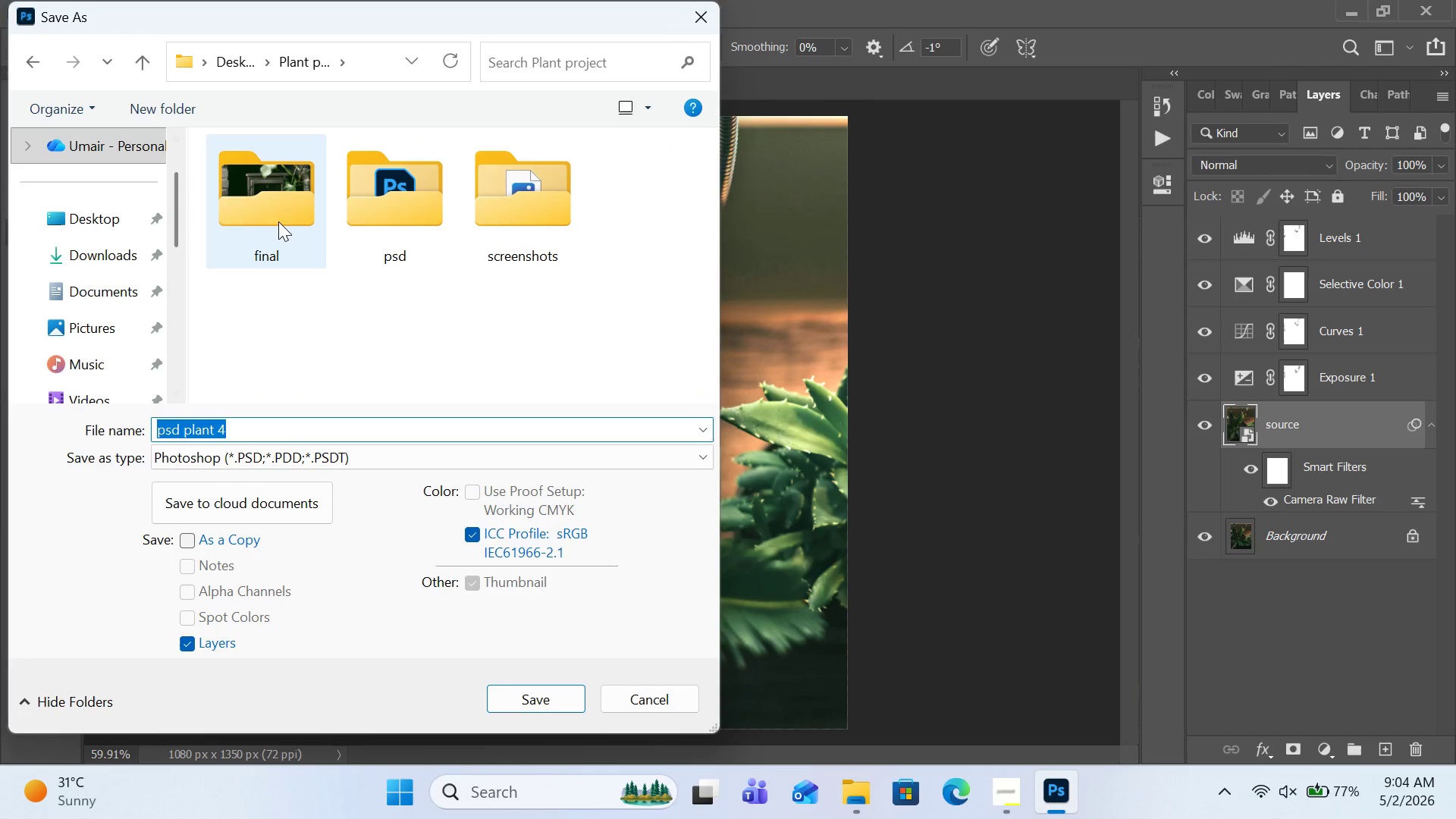 
double_click([280, 219])
 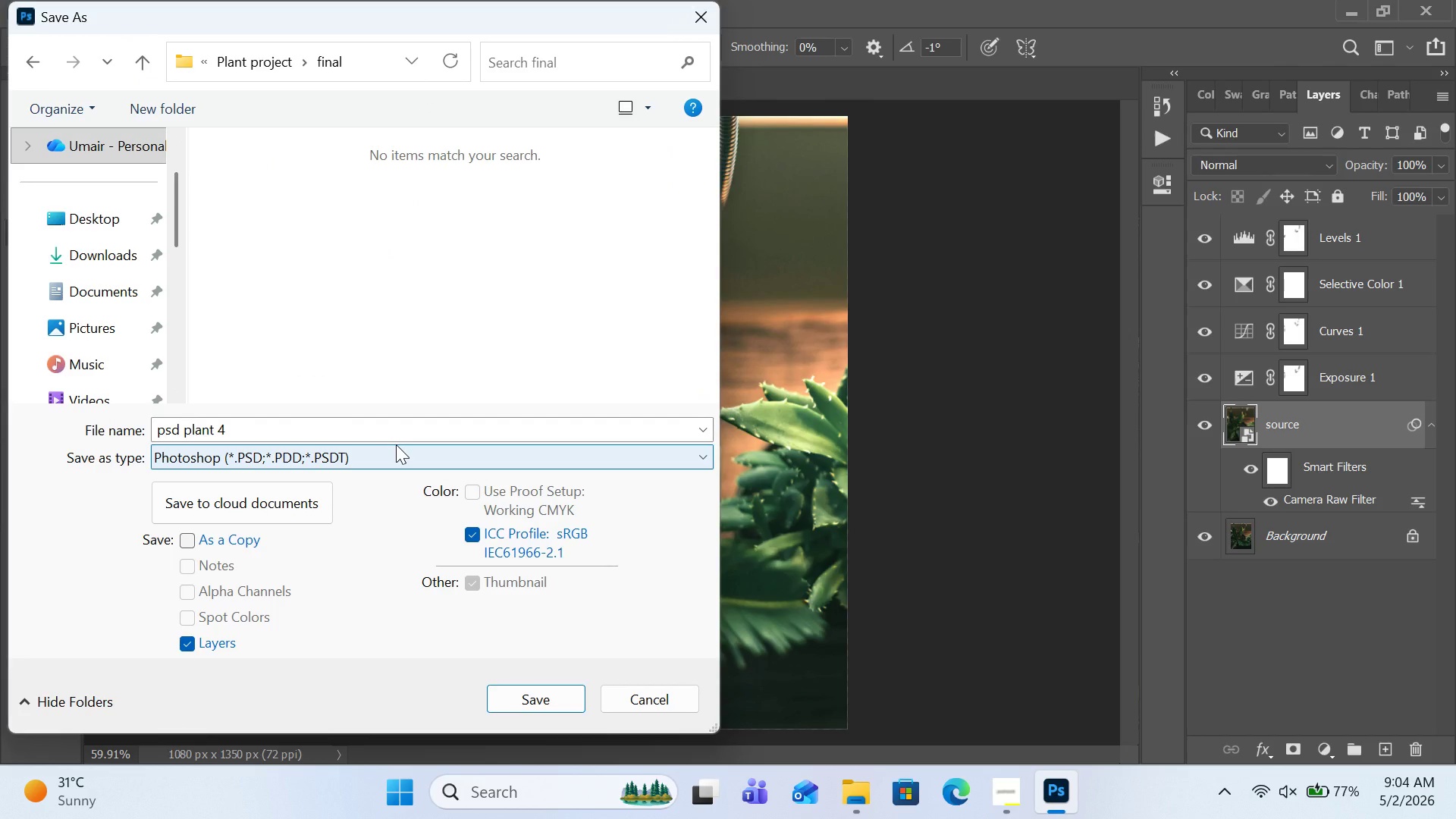 
wait(6.08)
 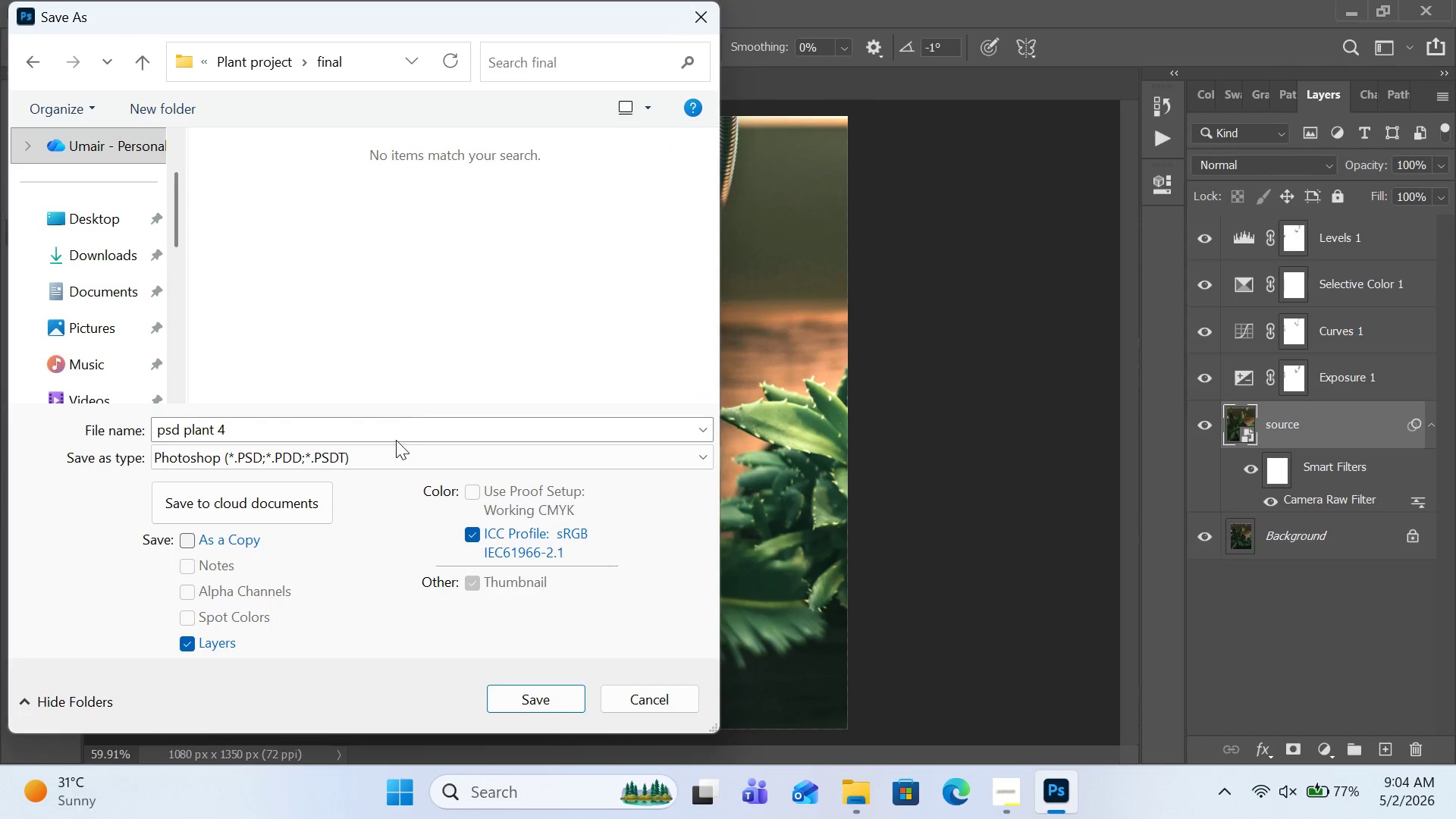 
left_click([396, 444])
 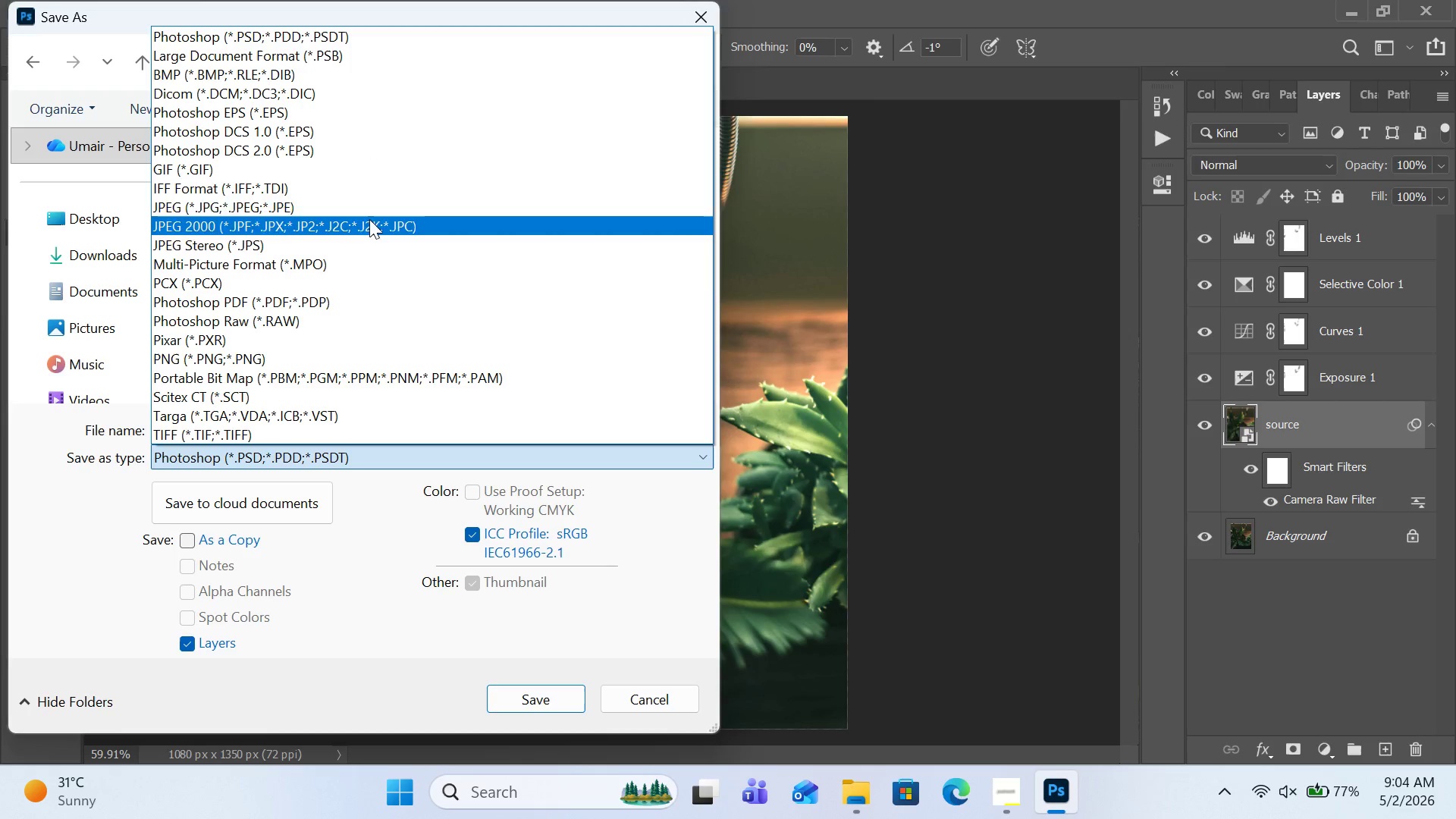 
left_click([369, 210])
 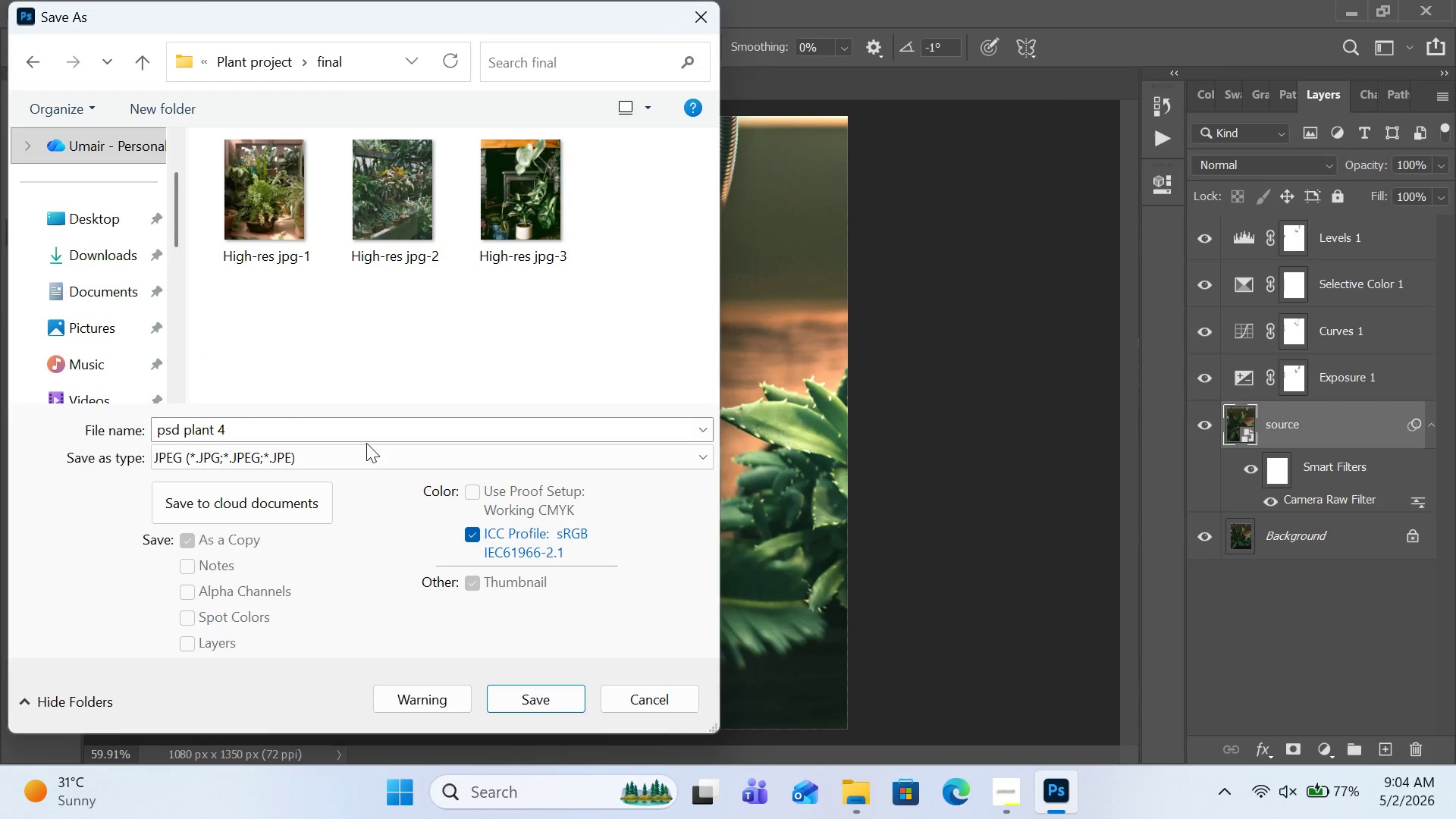 
double_click([369, 429])
 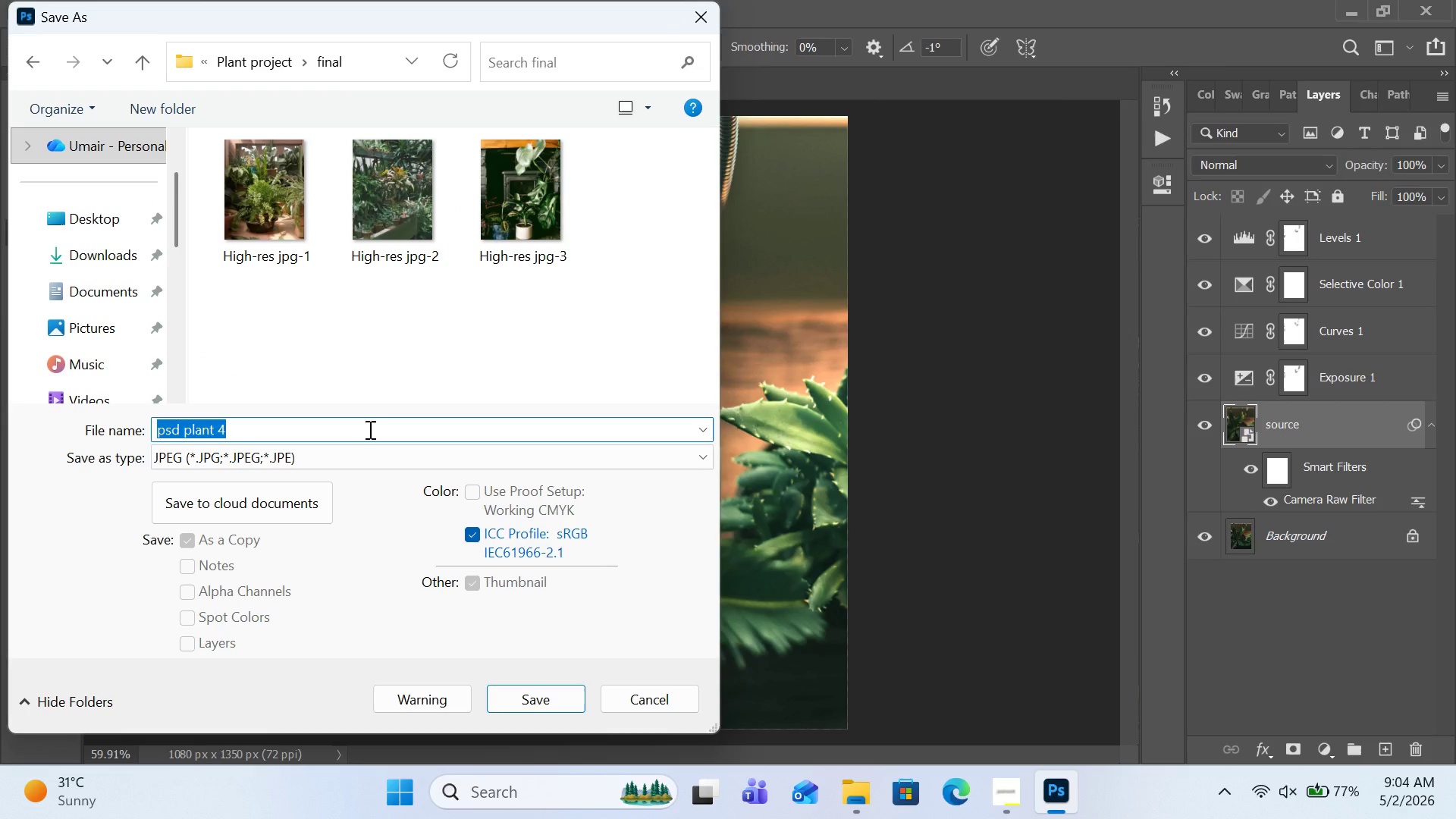 
key(Backspace)
 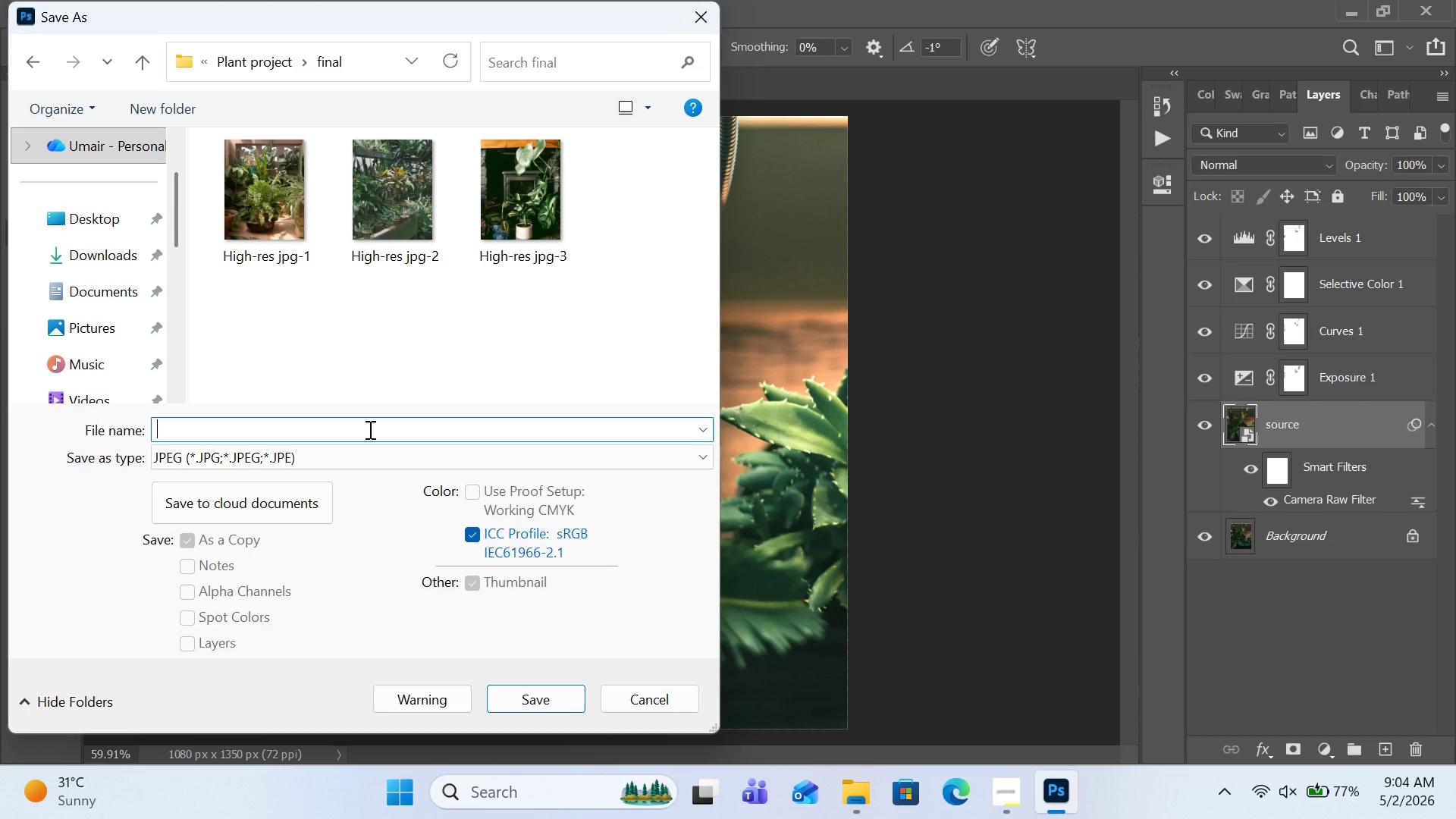 
type(High-res jpg-4)
 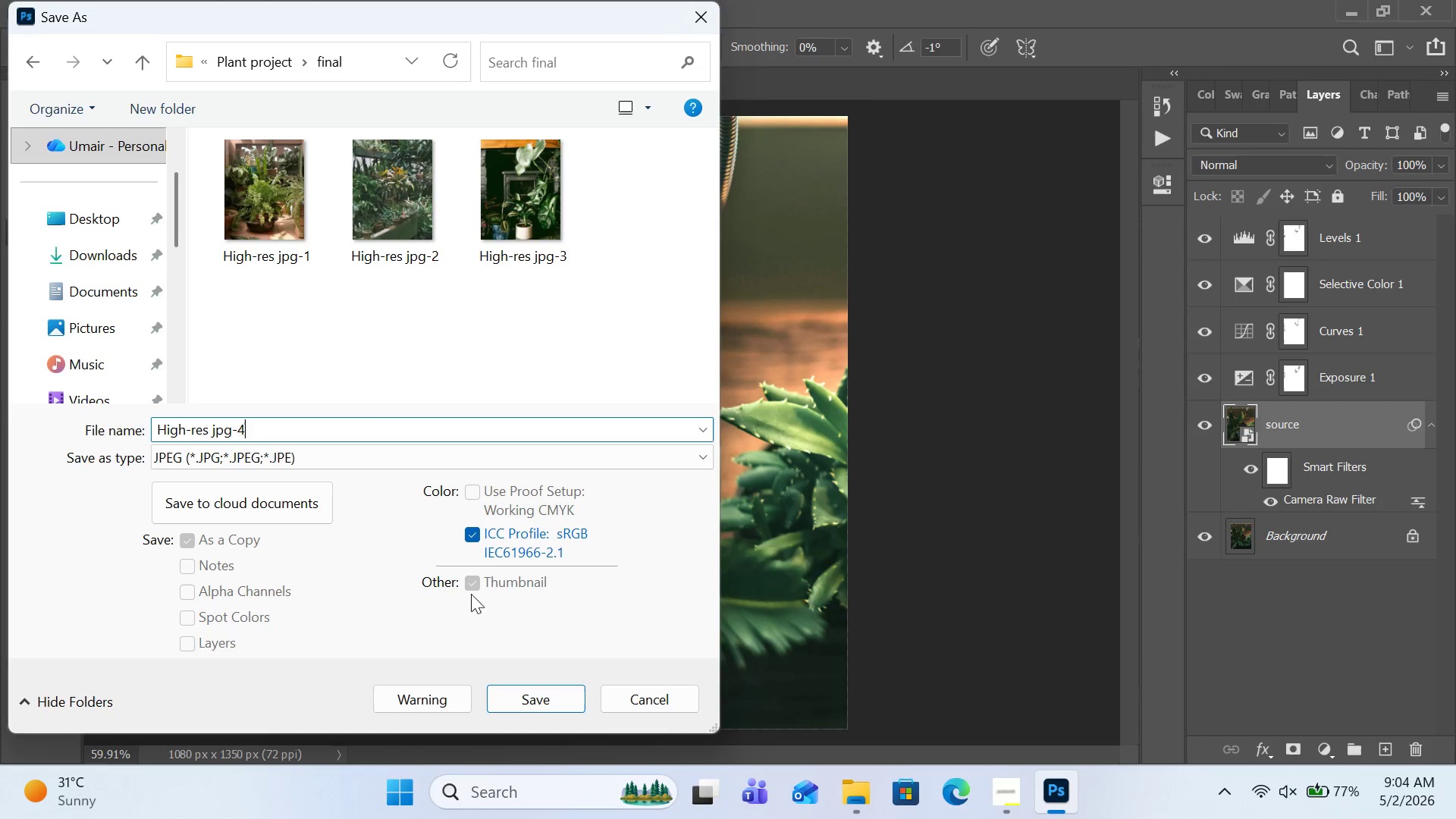 
left_click([566, 703])
 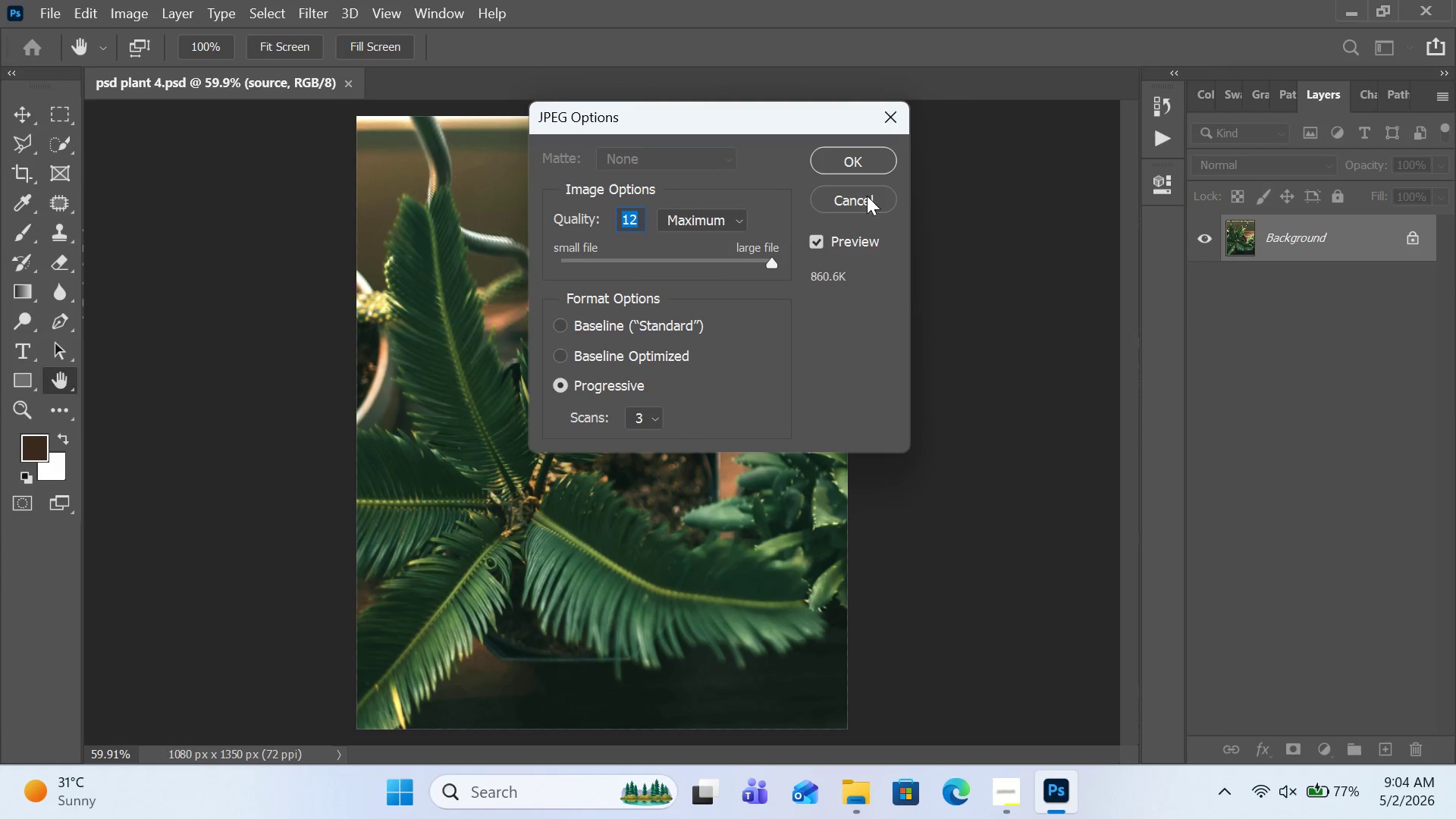 
left_click([865, 149])
 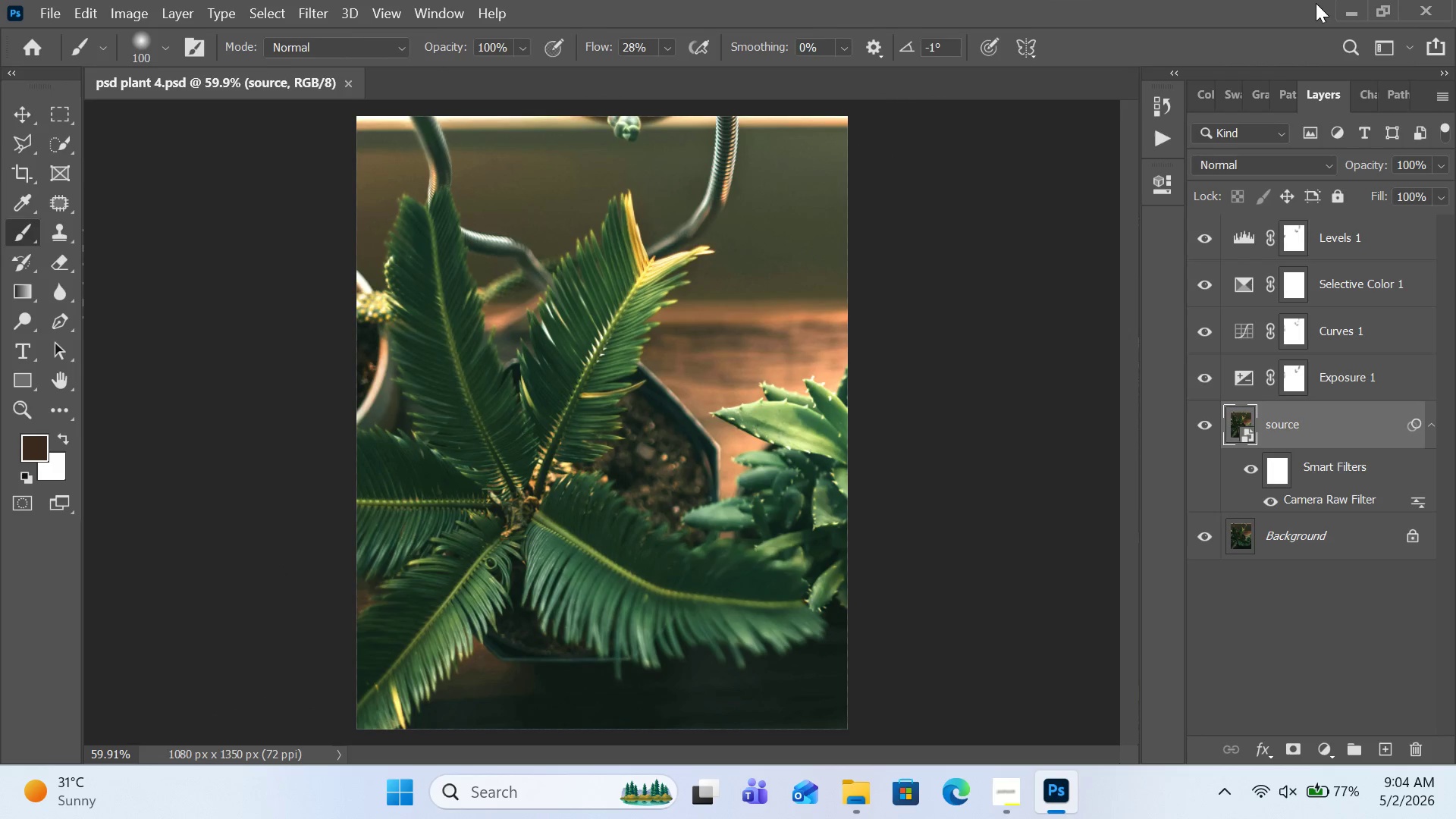 
left_click([1340, 13])
 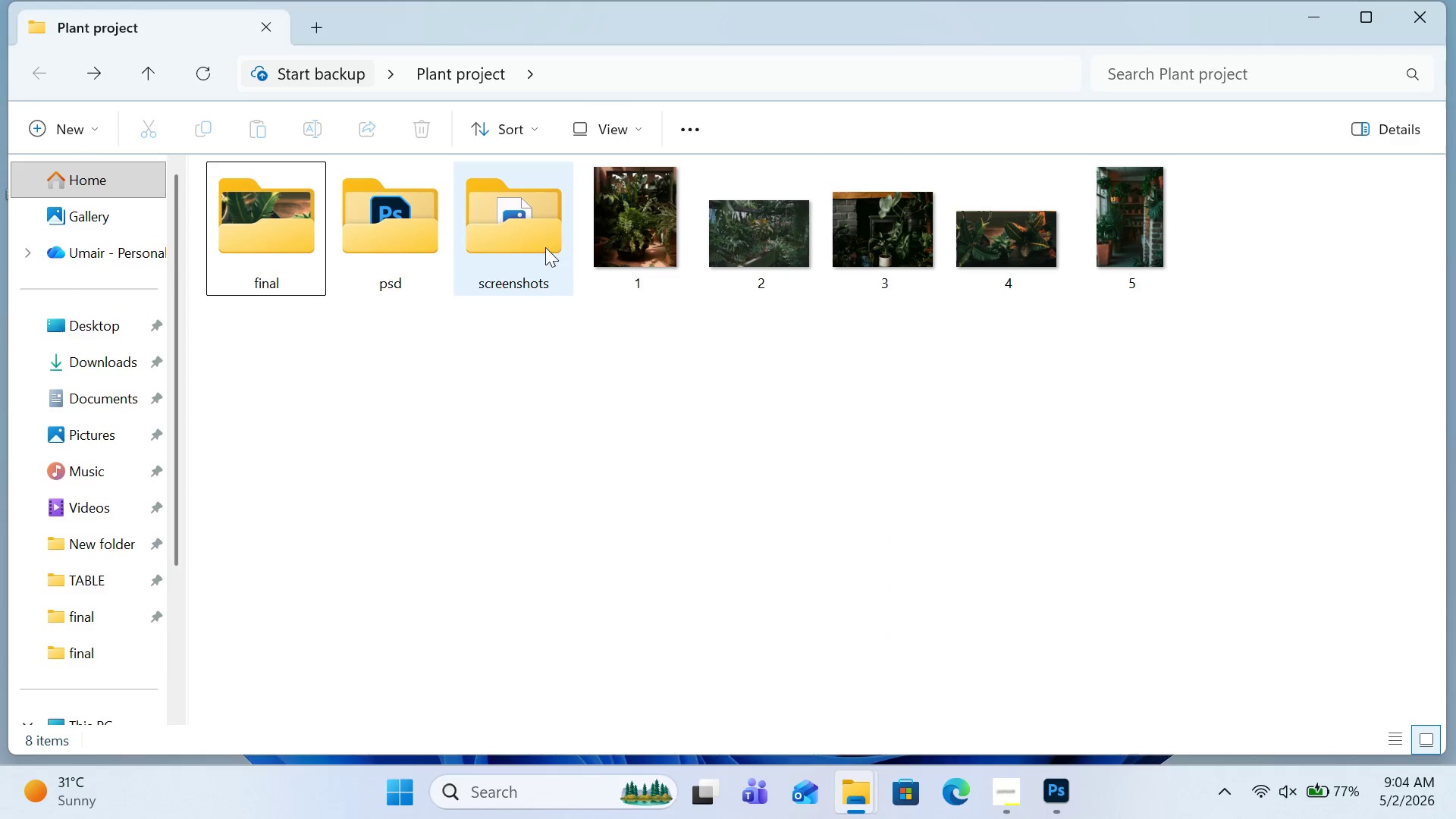 
double_click([545, 247])
 